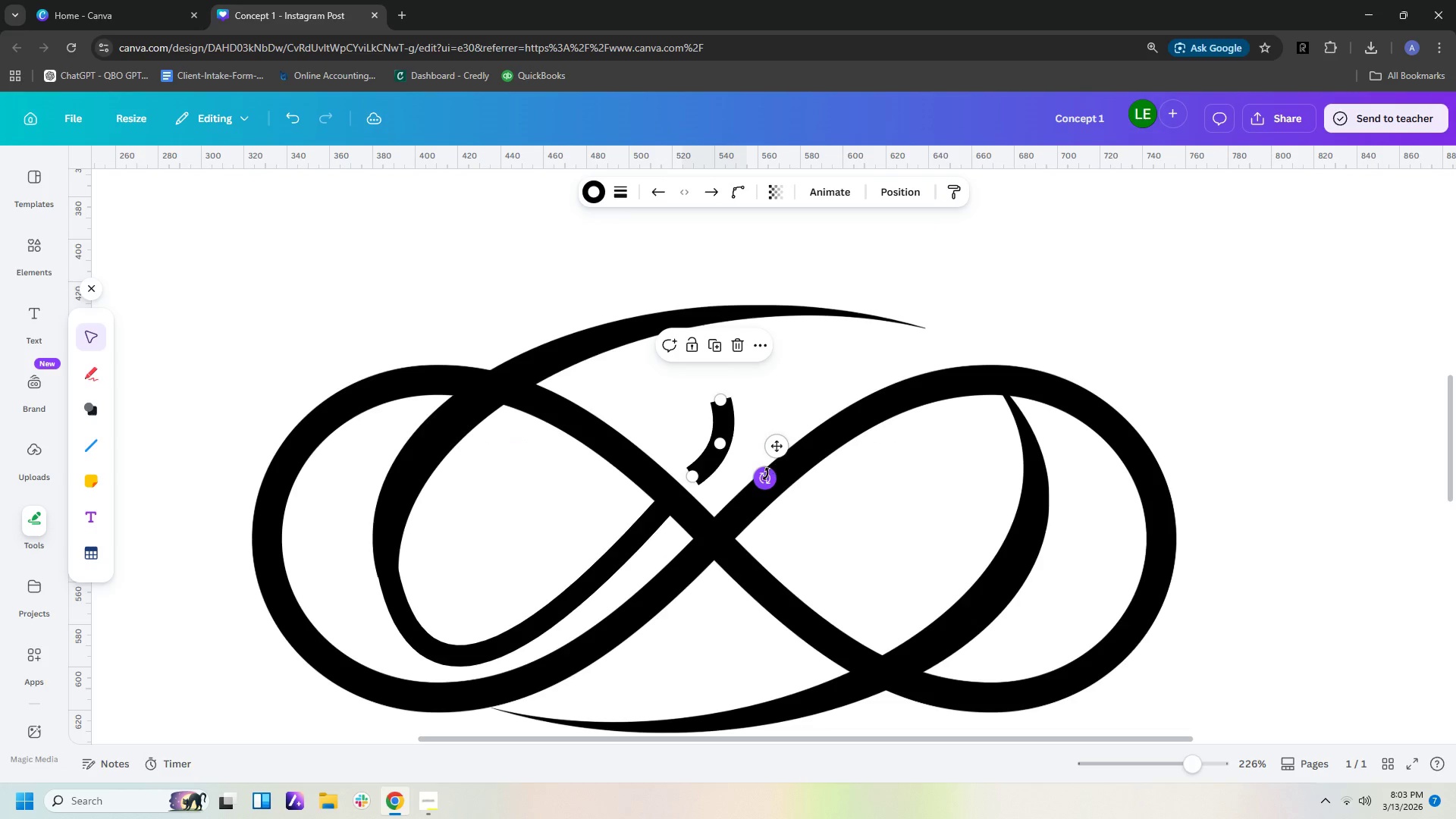 
left_click_drag(start_coordinate=[766, 474], to_coordinate=[762, 467])
 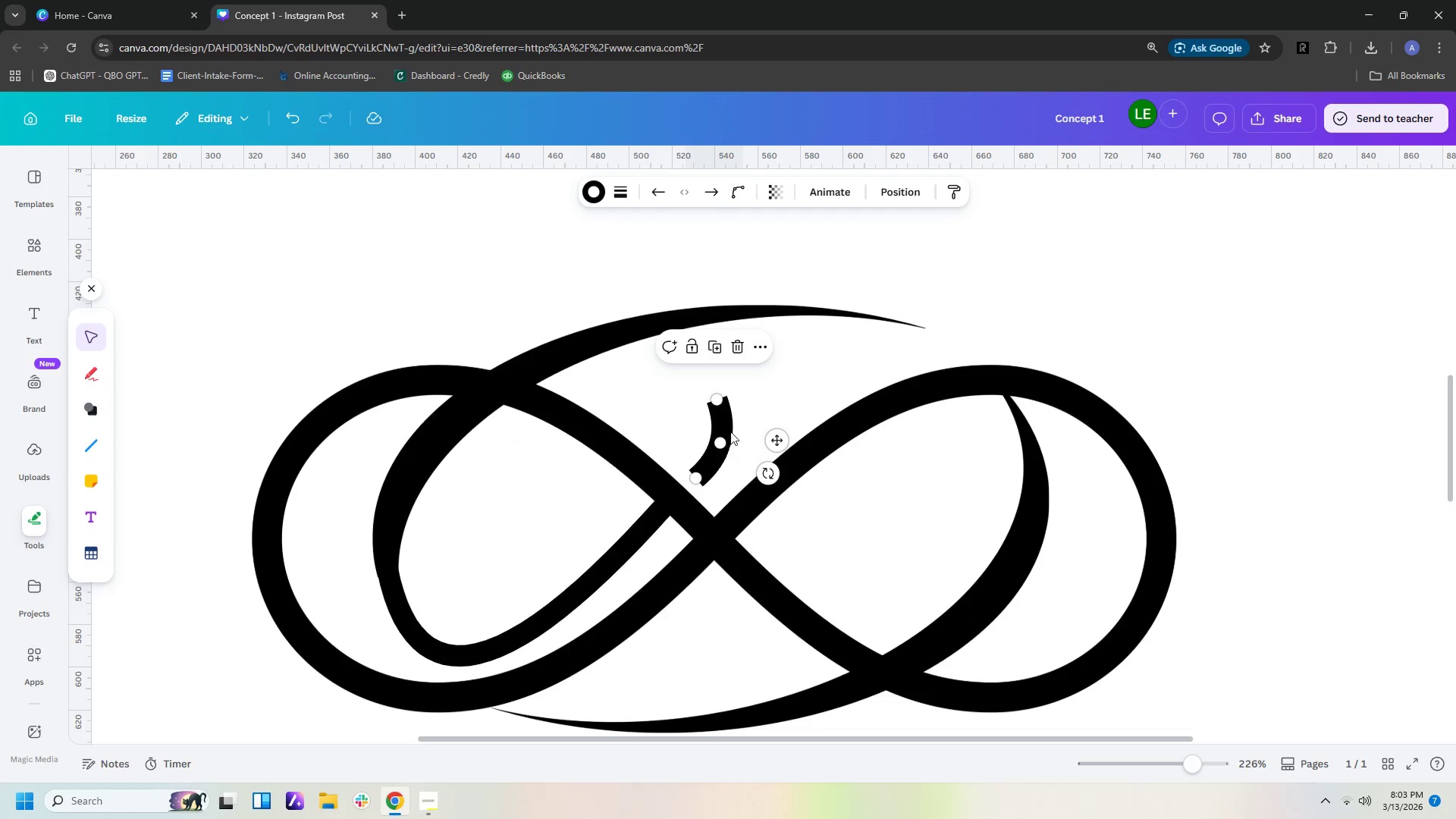 
left_click_drag(start_coordinate=[726, 428], to_coordinate=[717, 428])
 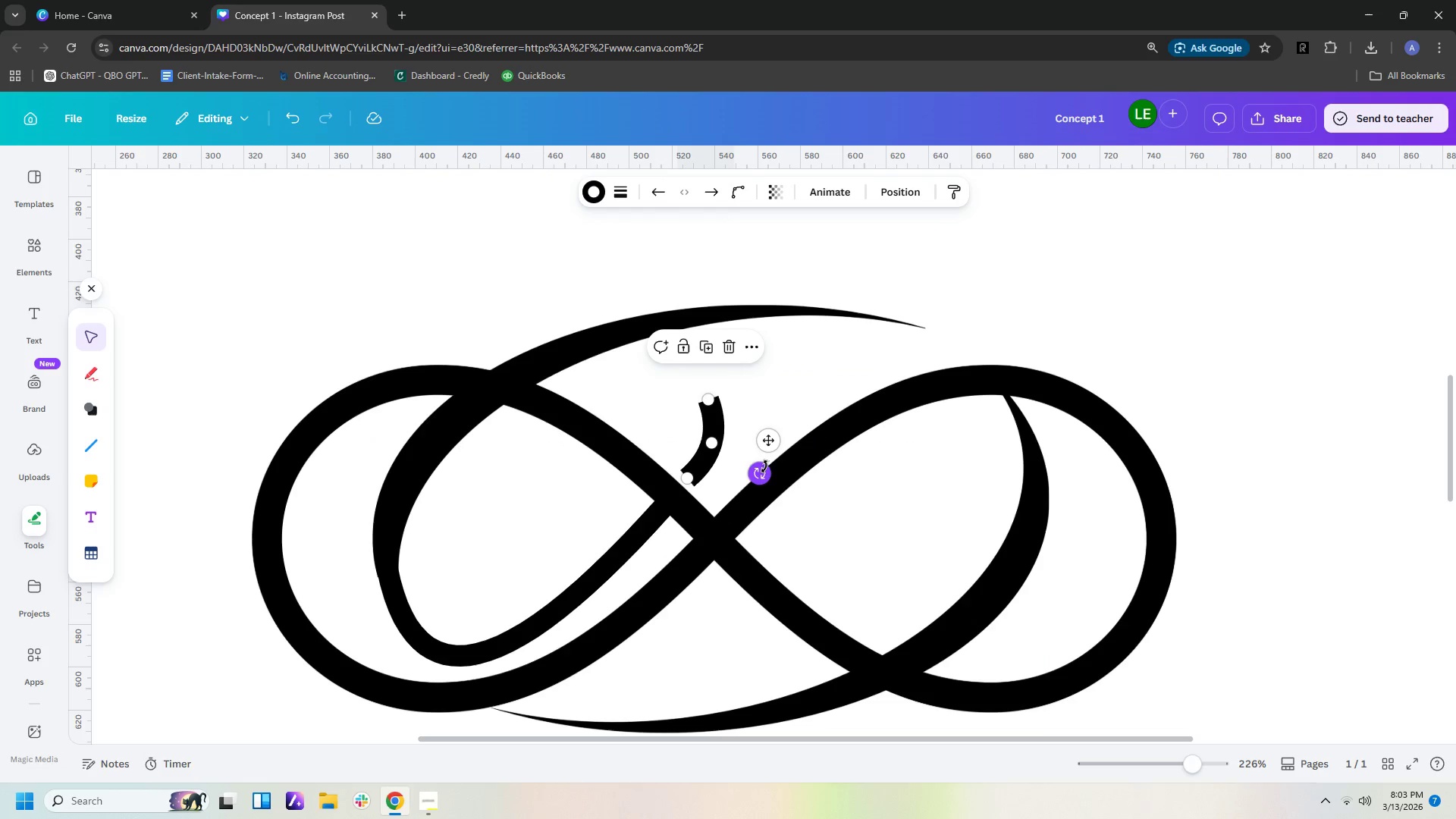 
left_click_drag(start_coordinate=[764, 469], to_coordinate=[761, 463])
 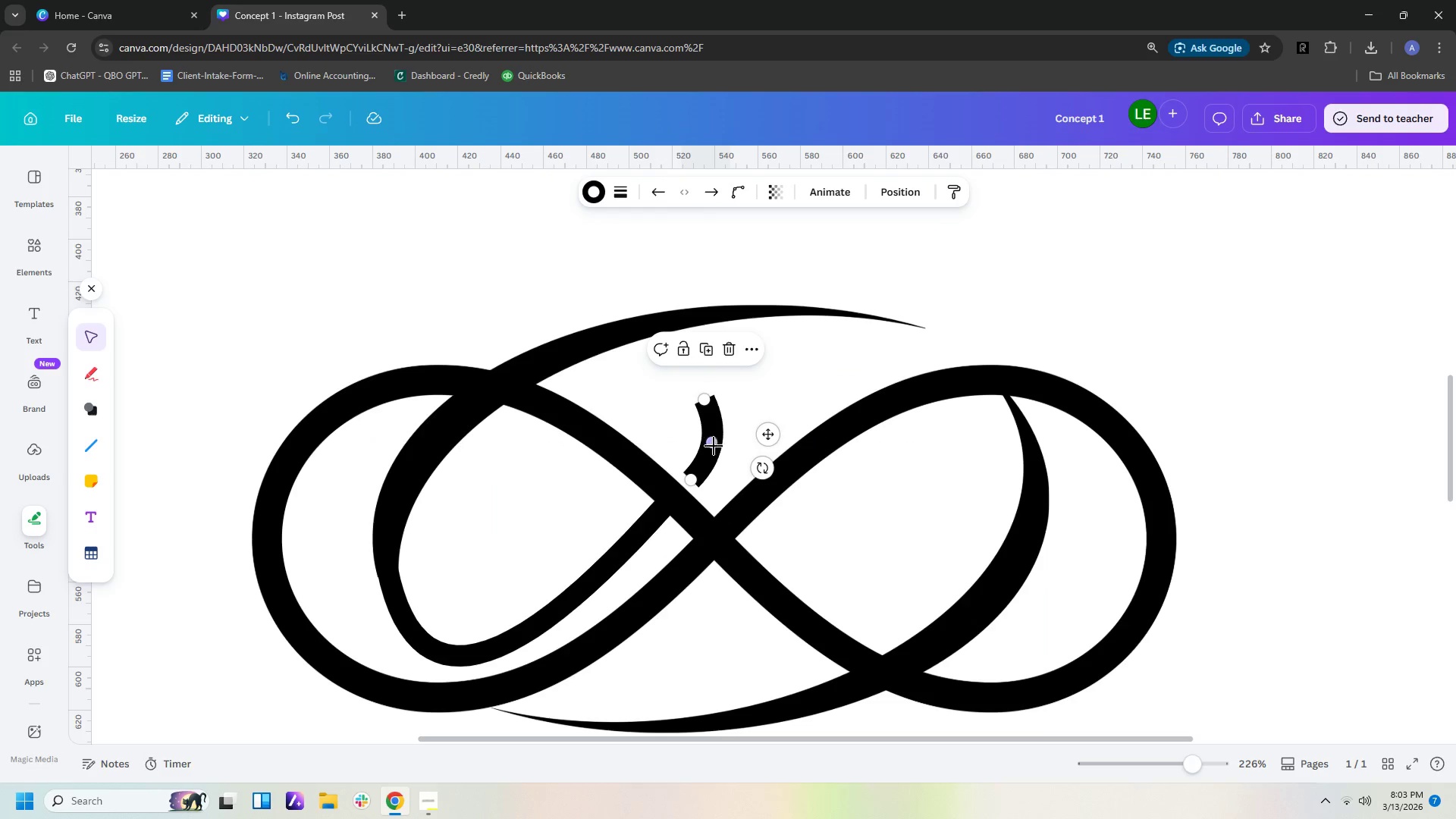 
left_click_drag(start_coordinate=[712, 446], to_coordinate=[704, 447])
 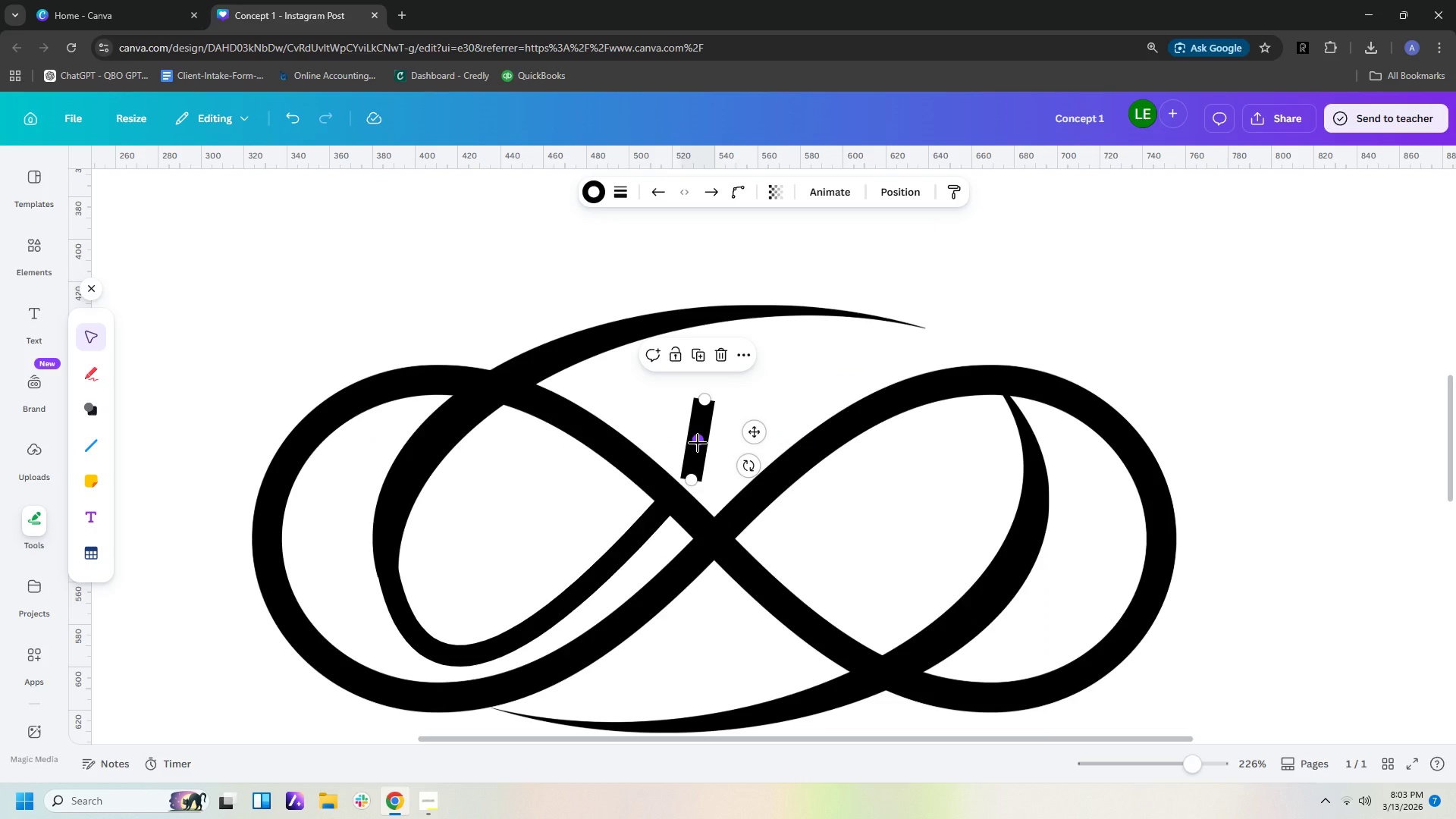 
hold_key(key=ControlLeft, duration=0.62)
left_click_drag(start_coordinate=[698, 443], to_coordinate=[707, 443])
 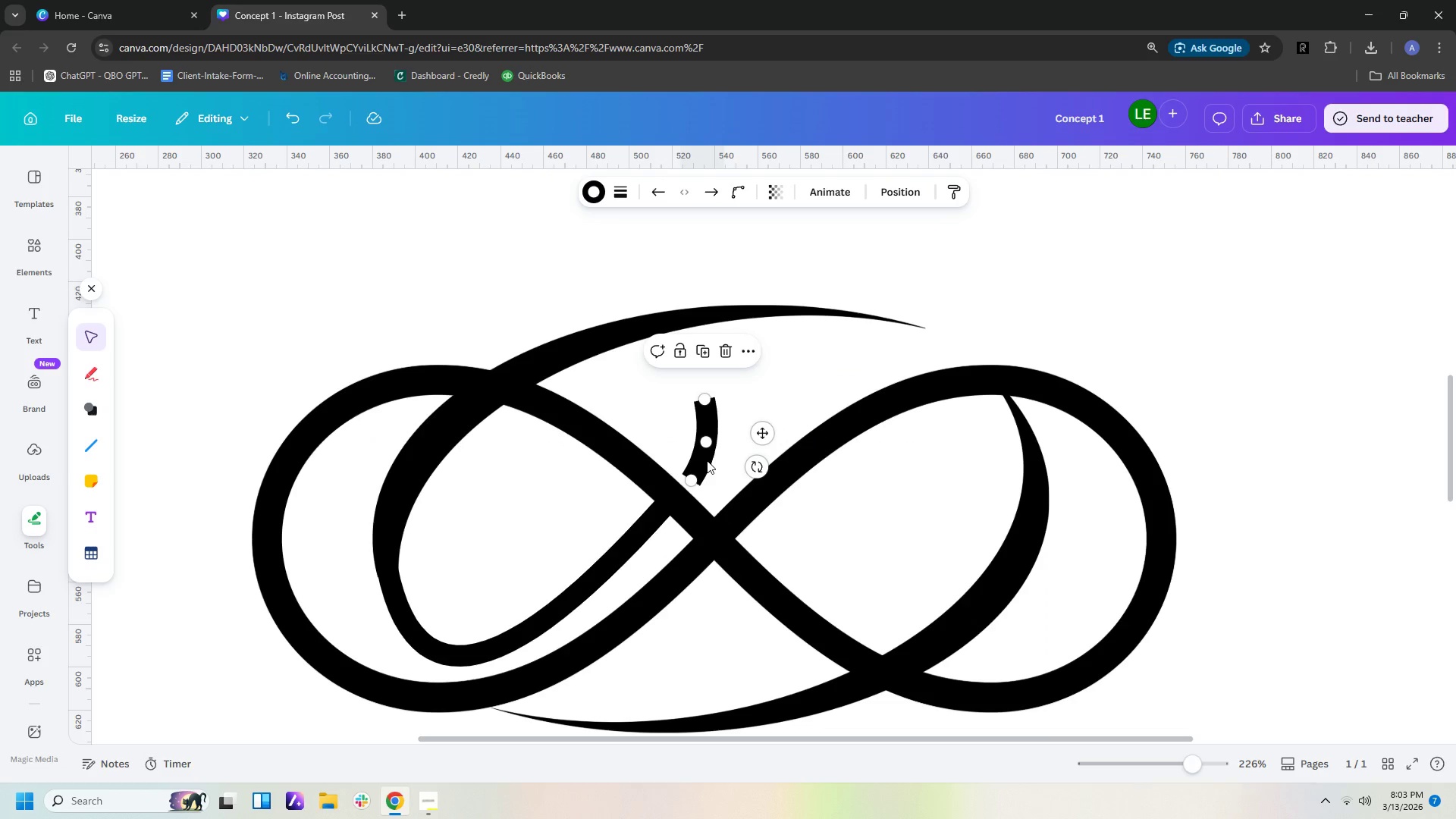 
left_click_drag(start_coordinate=[707, 460], to_coordinate=[701, 460])
 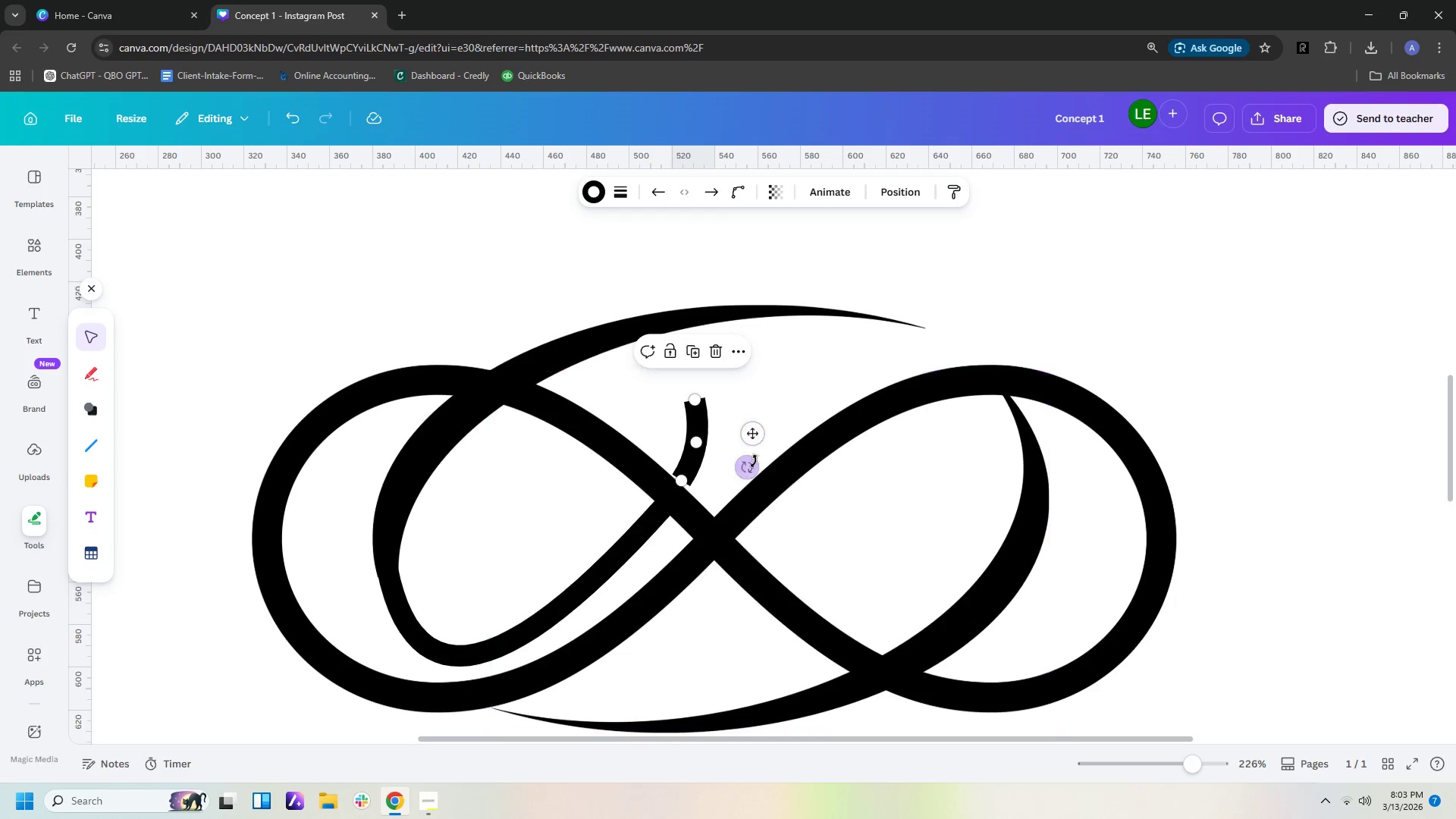 
left_click_drag(start_coordinate=[746, 465], to_coordinate=[754, 478])
 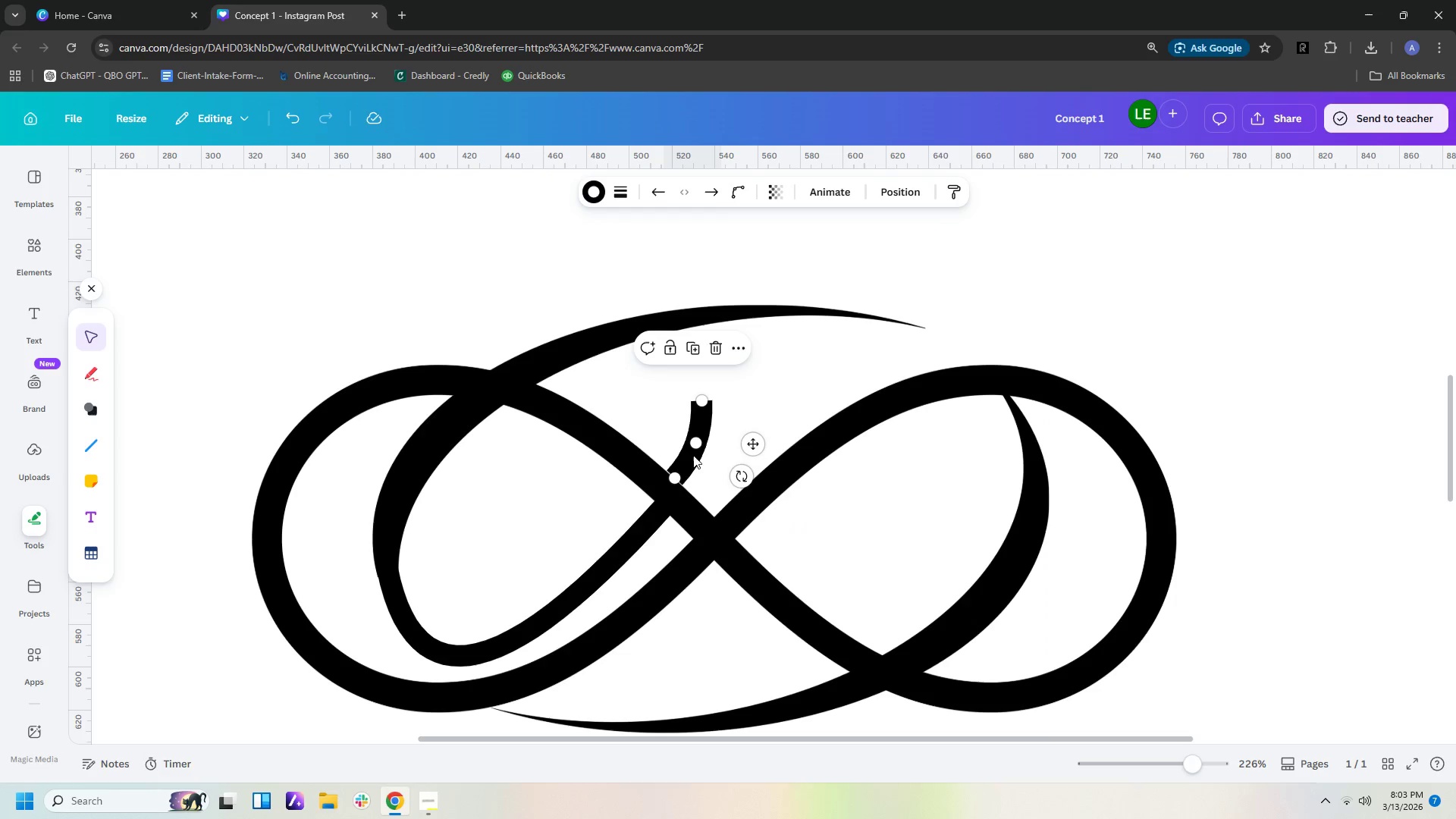 
left_click_drag(start_coordinate=[693, 455], to_coordinate=[702, 464])
 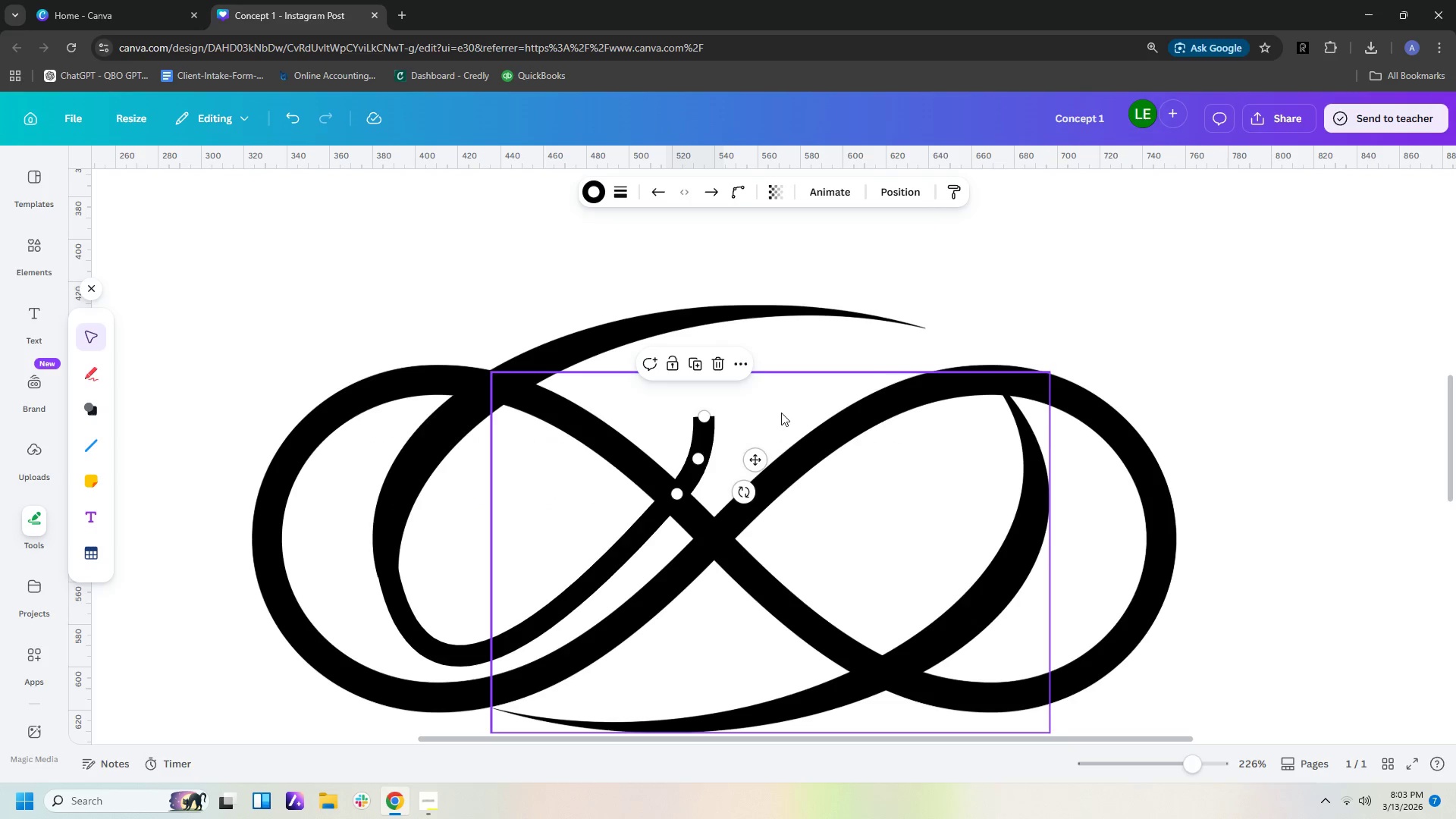 
left_click([781, 413])
 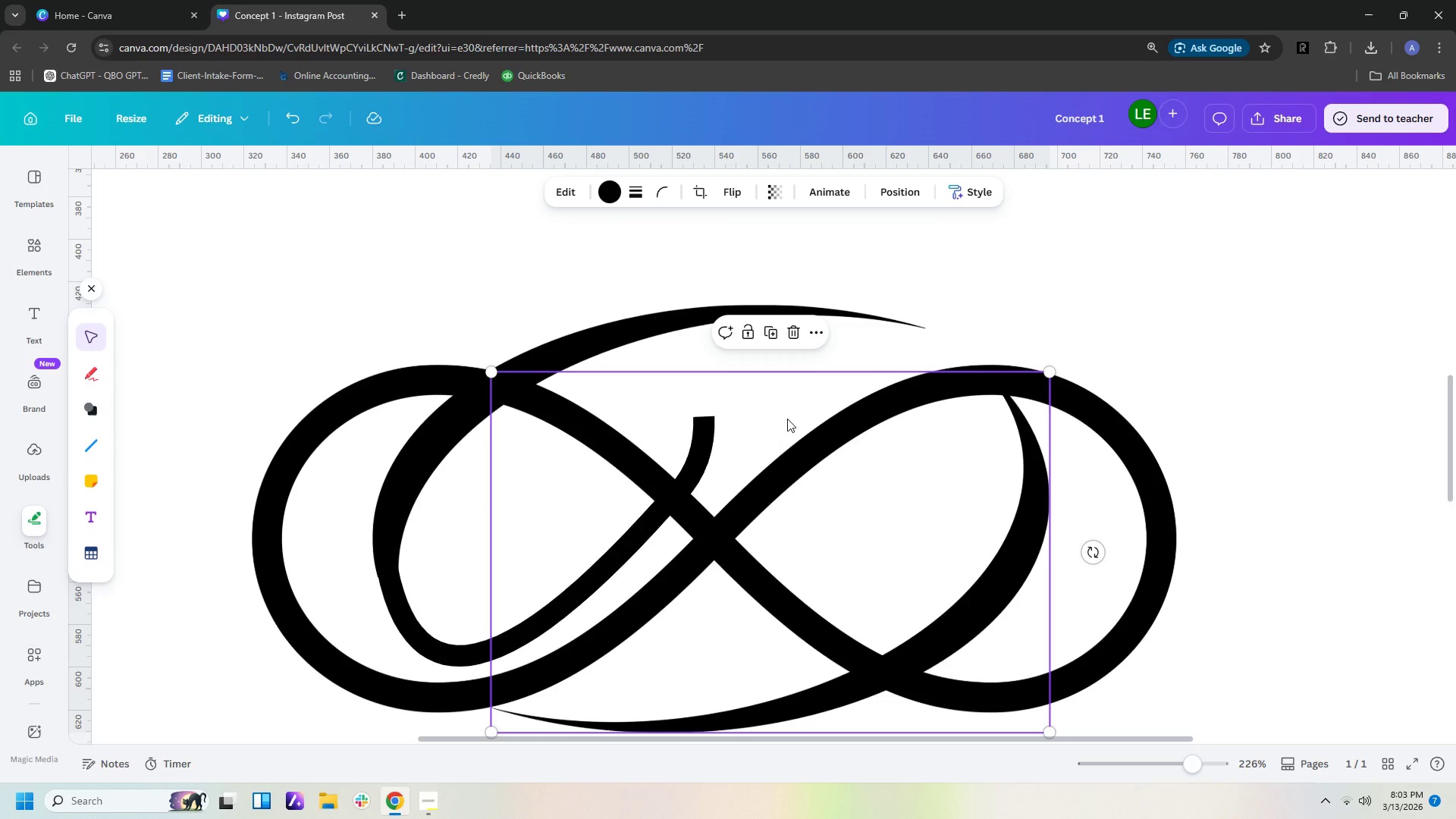 
left_click([618, 560])
 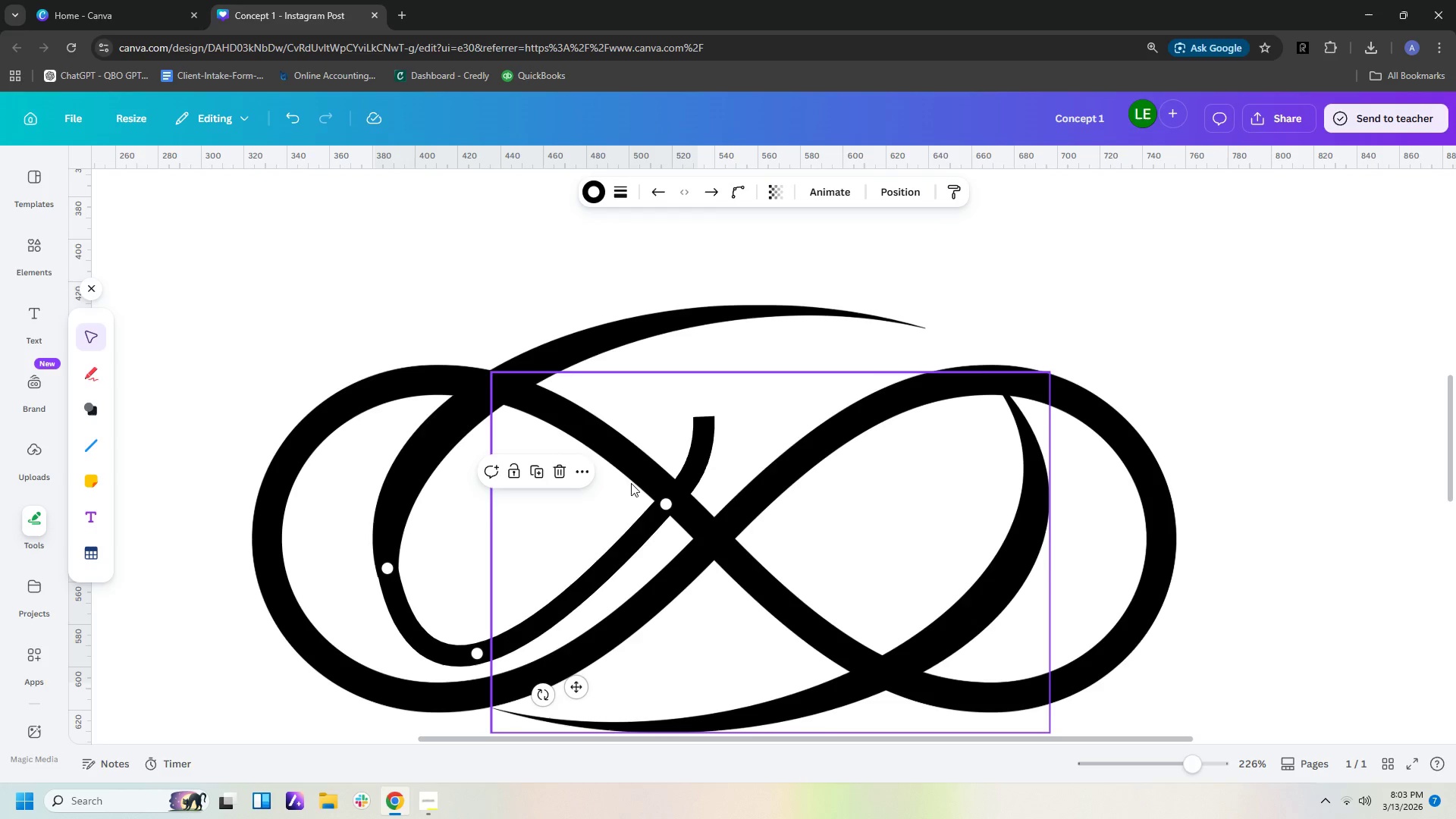 
left_click_drag(start_coordinate=[669, 503], to_coordinate=[465, 645])
 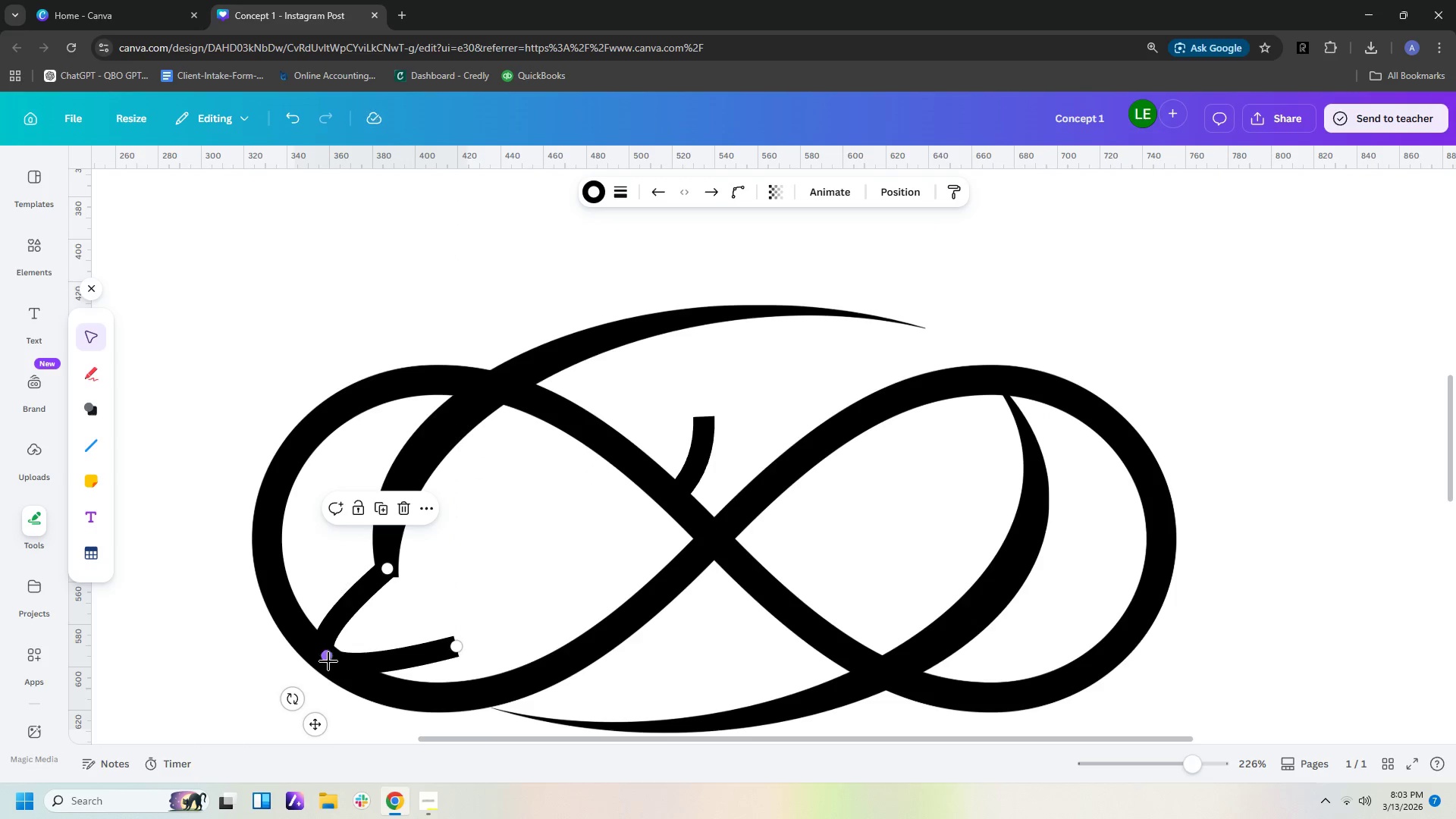 
left_click_drag(start_coordinate=[327, 660], to_coordinate=[407, 613])
 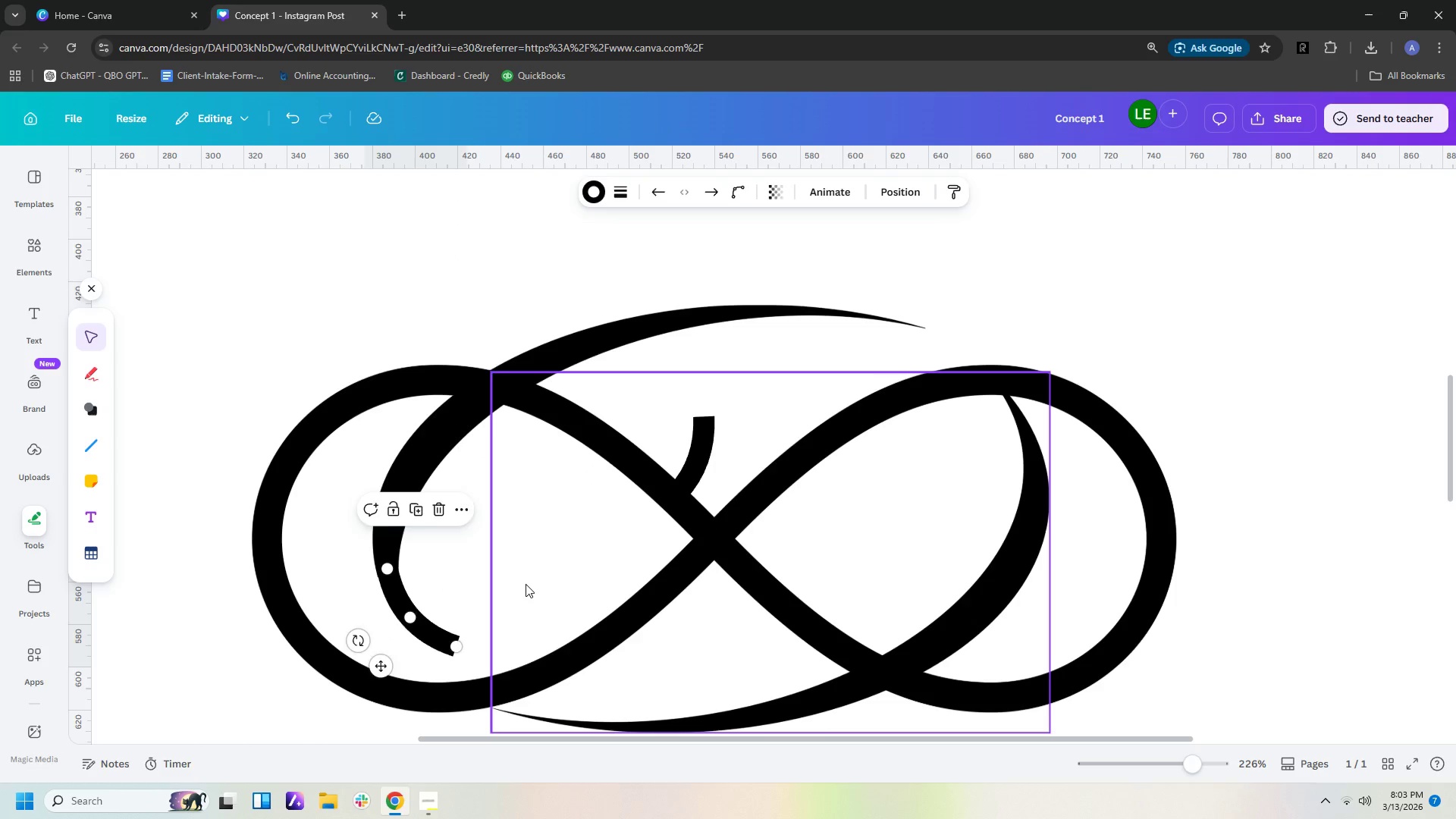 
left_click([526, 584])
 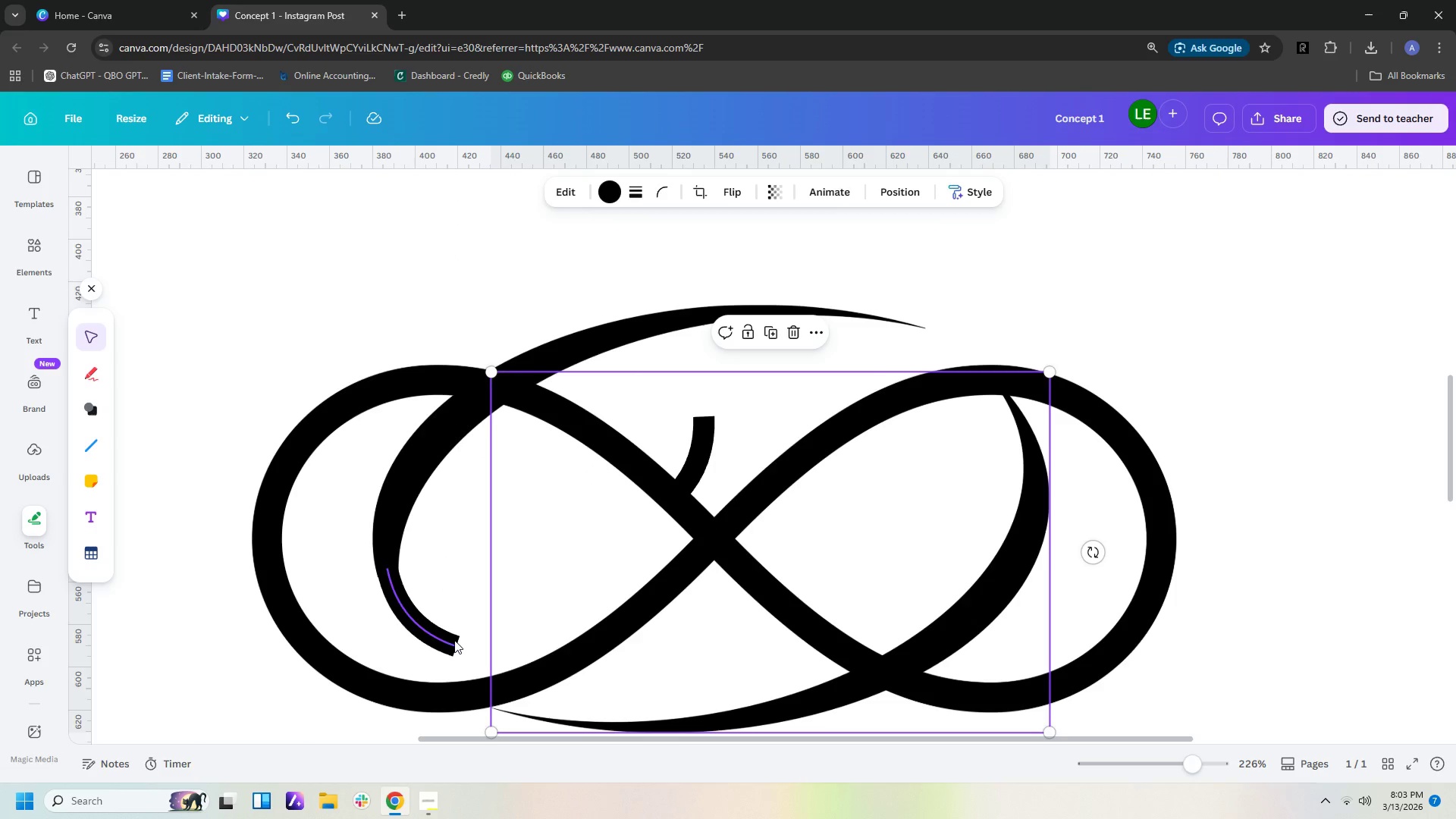 
left_click([454, 640])
 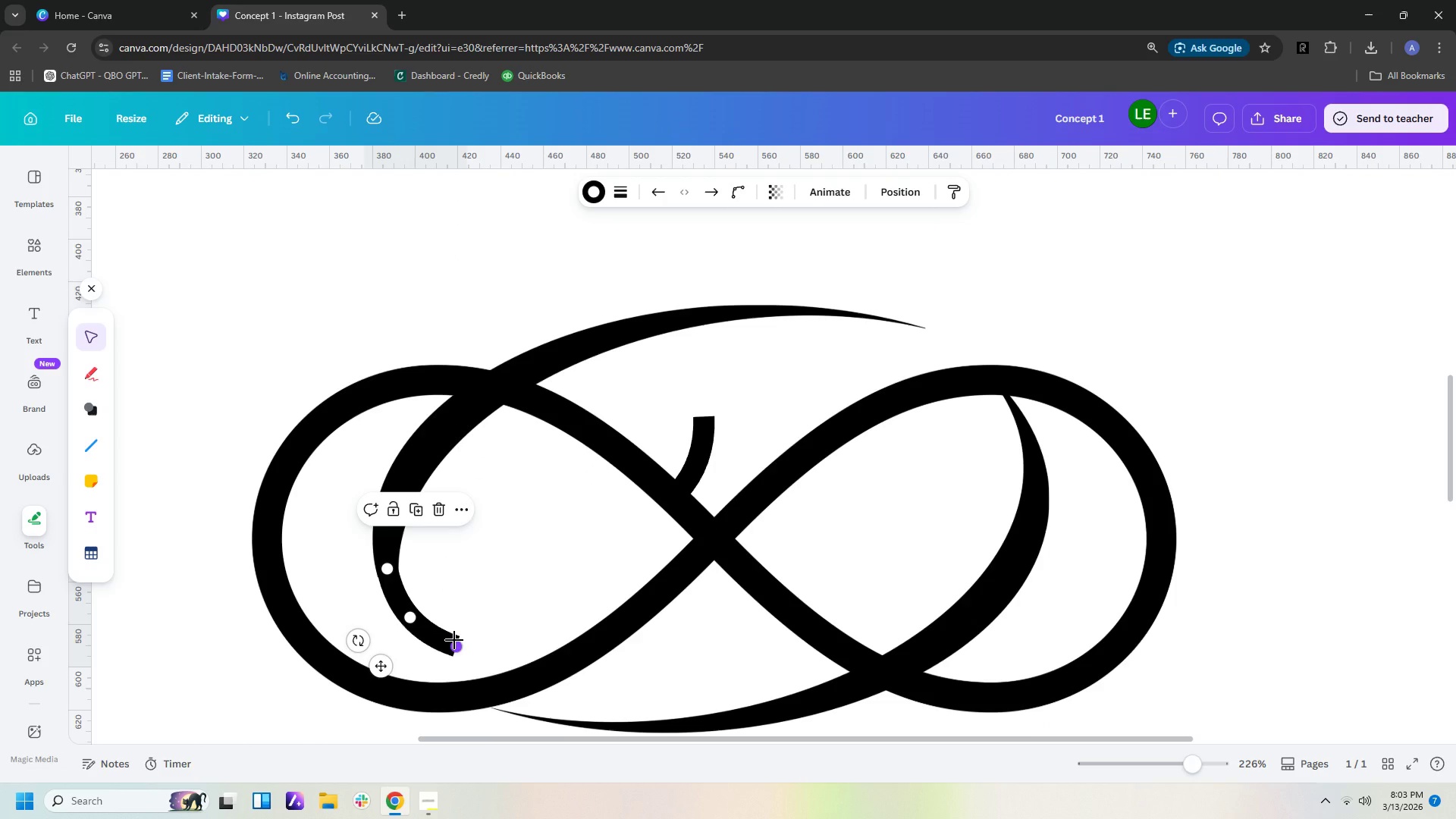 
key(Control+C)
 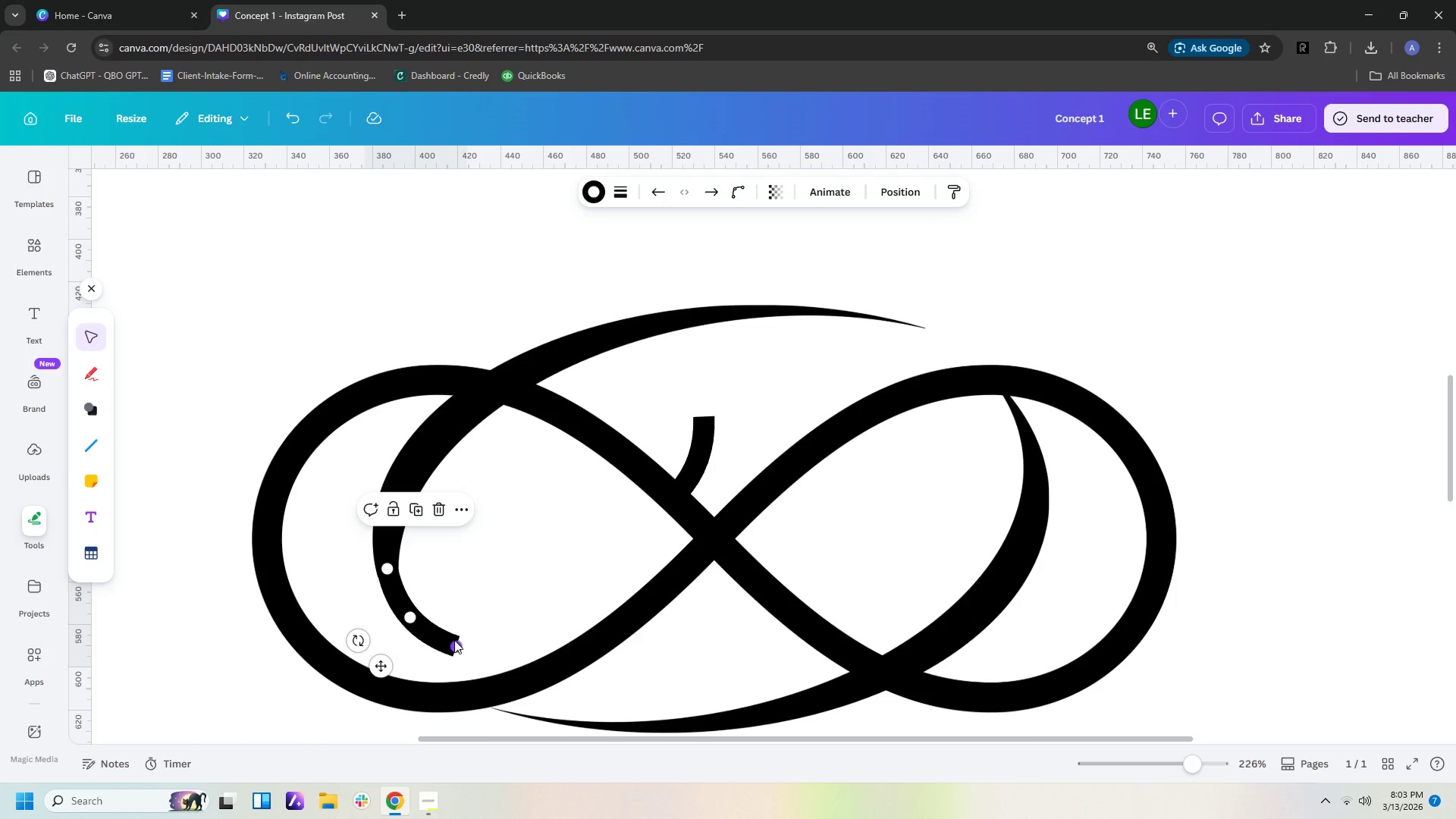 
key(Control+V)
 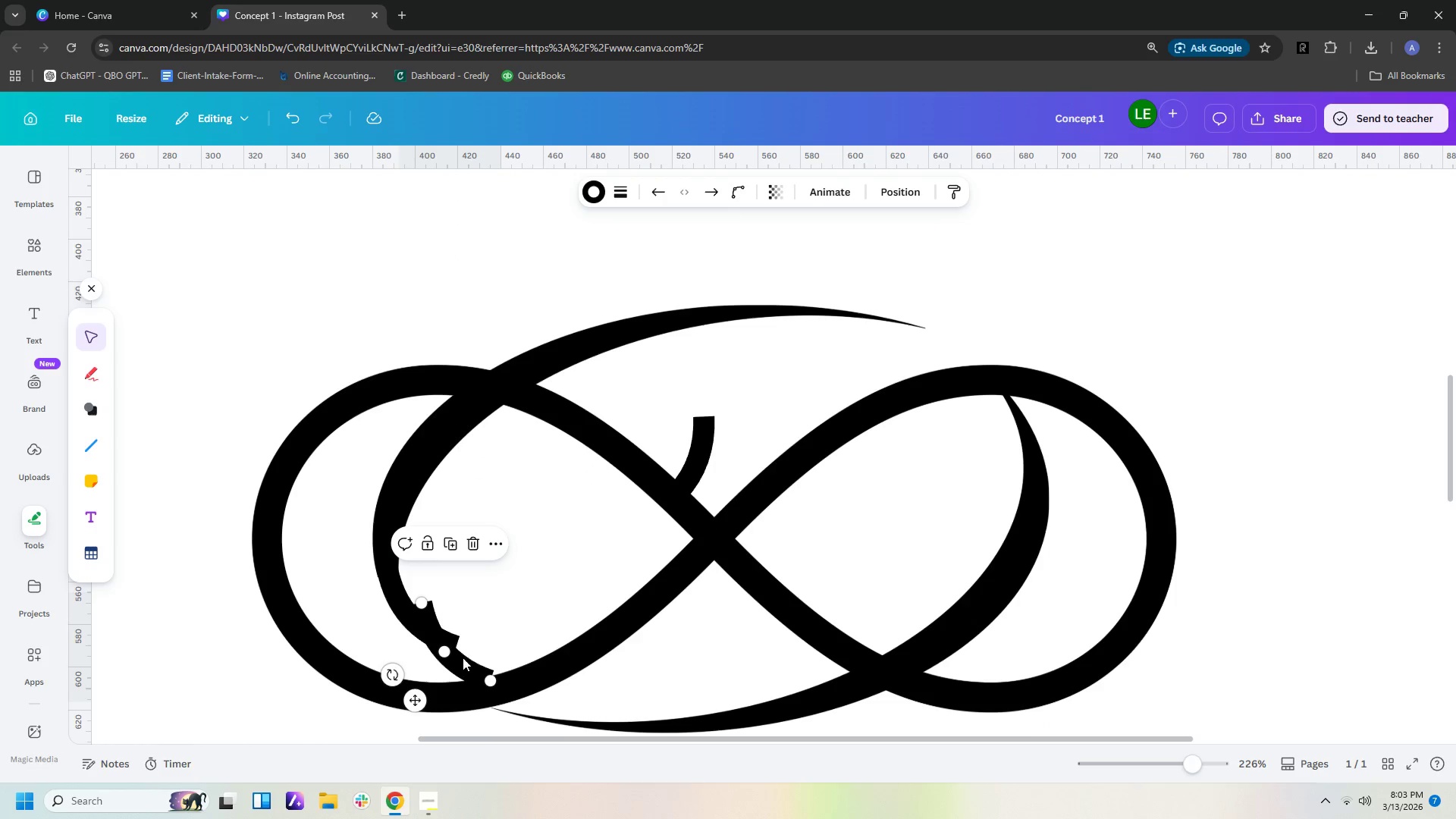 
left_click_drag(start_coordinate=[463, 661], to_coordinate=[528, 609])
 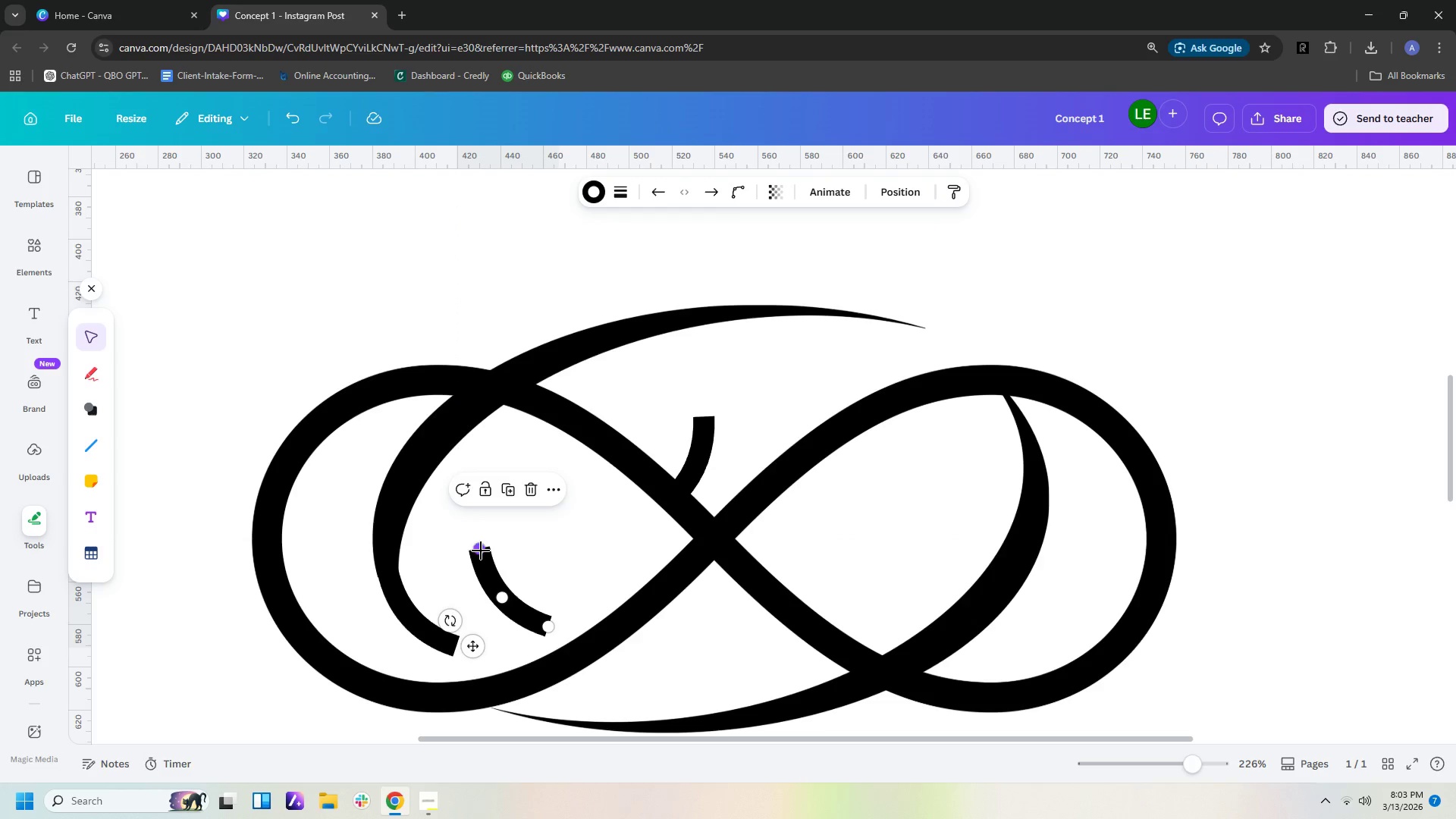 
left_click_drag(start_coordinate=[479, 550], to_coordinate=[451, 644])
 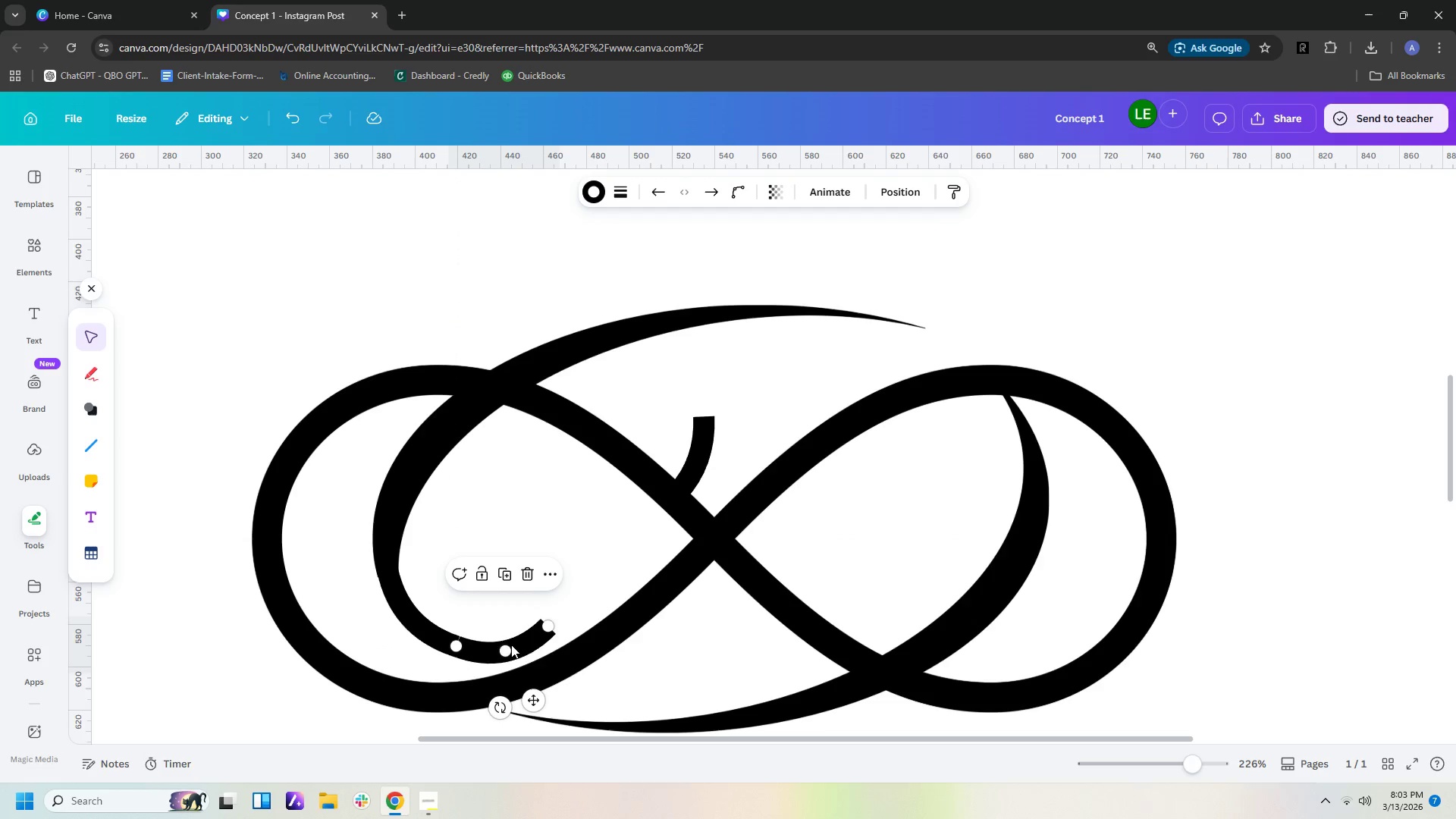 
left_click_drag(start_coordinate=[504, 652], to_coordinate=[519, 617])
 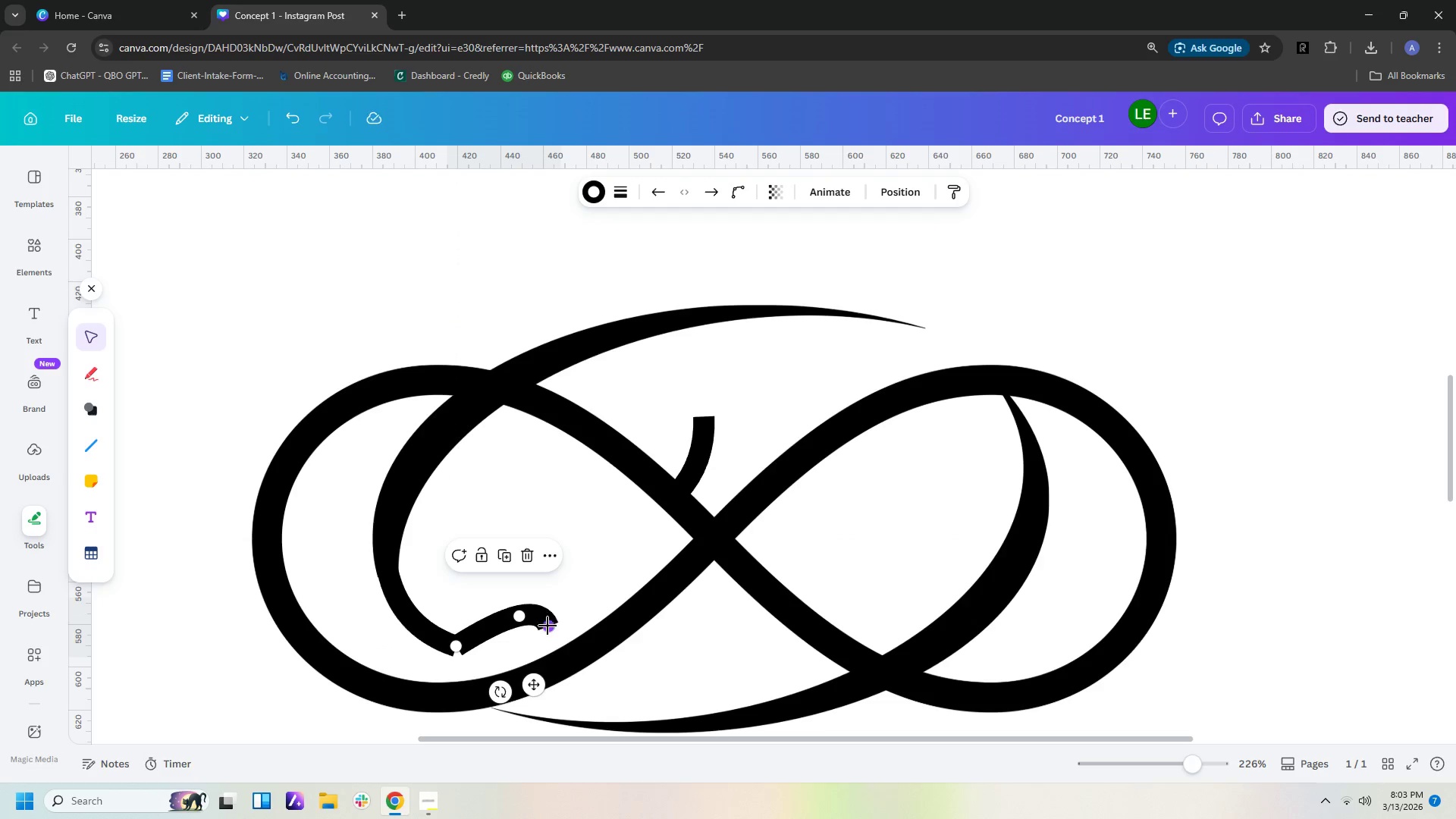 
left_click_drag(start_coordinate=[548, 626], to_coordinate=[651, 514])
 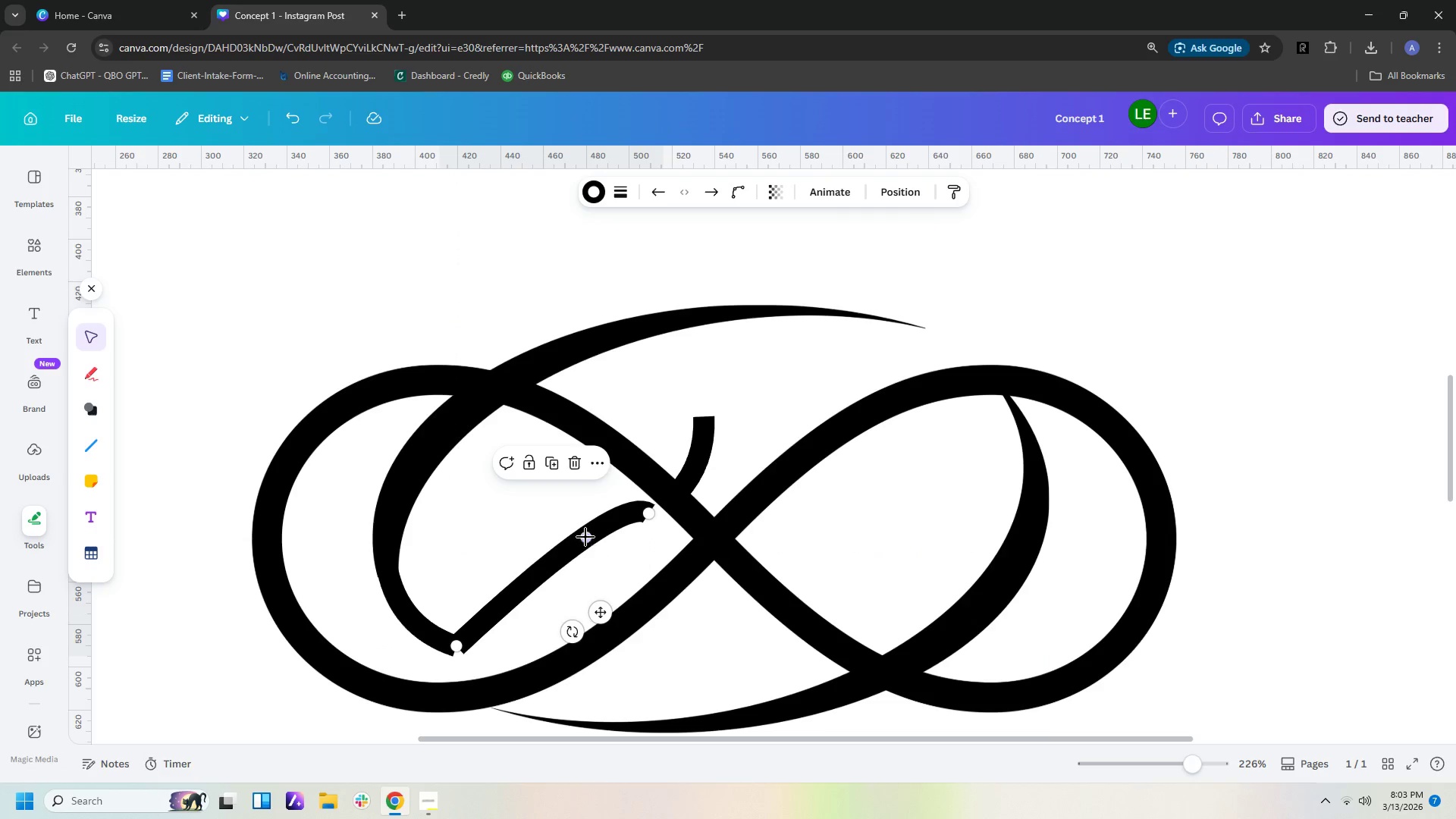 
left_click_drag(start_coordinate=[586, 536], to_coordinate=[601, 570])
 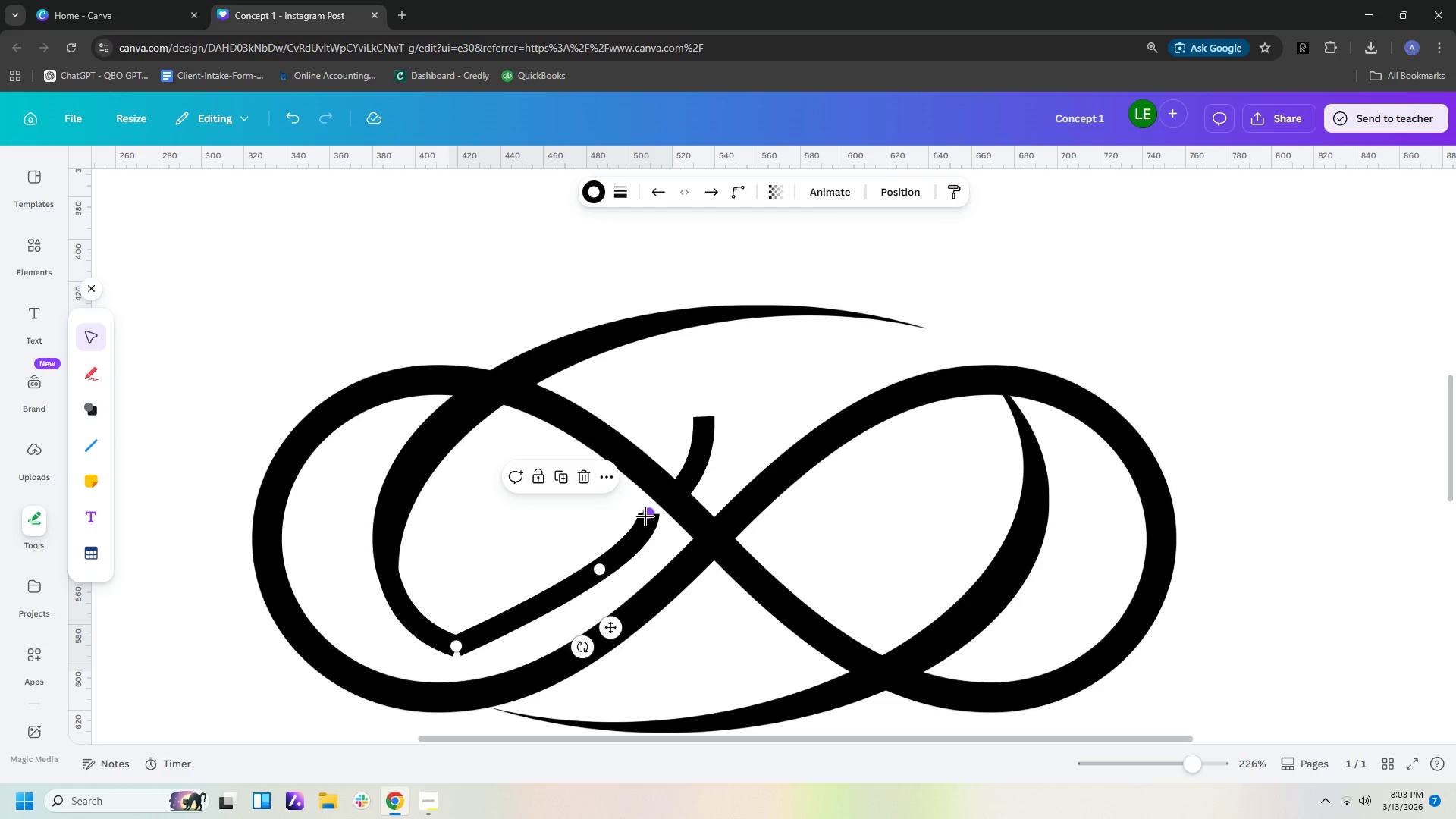 
left_click_drag(start_coordinate=[646, 513], to_coordinate=[657, 505])
 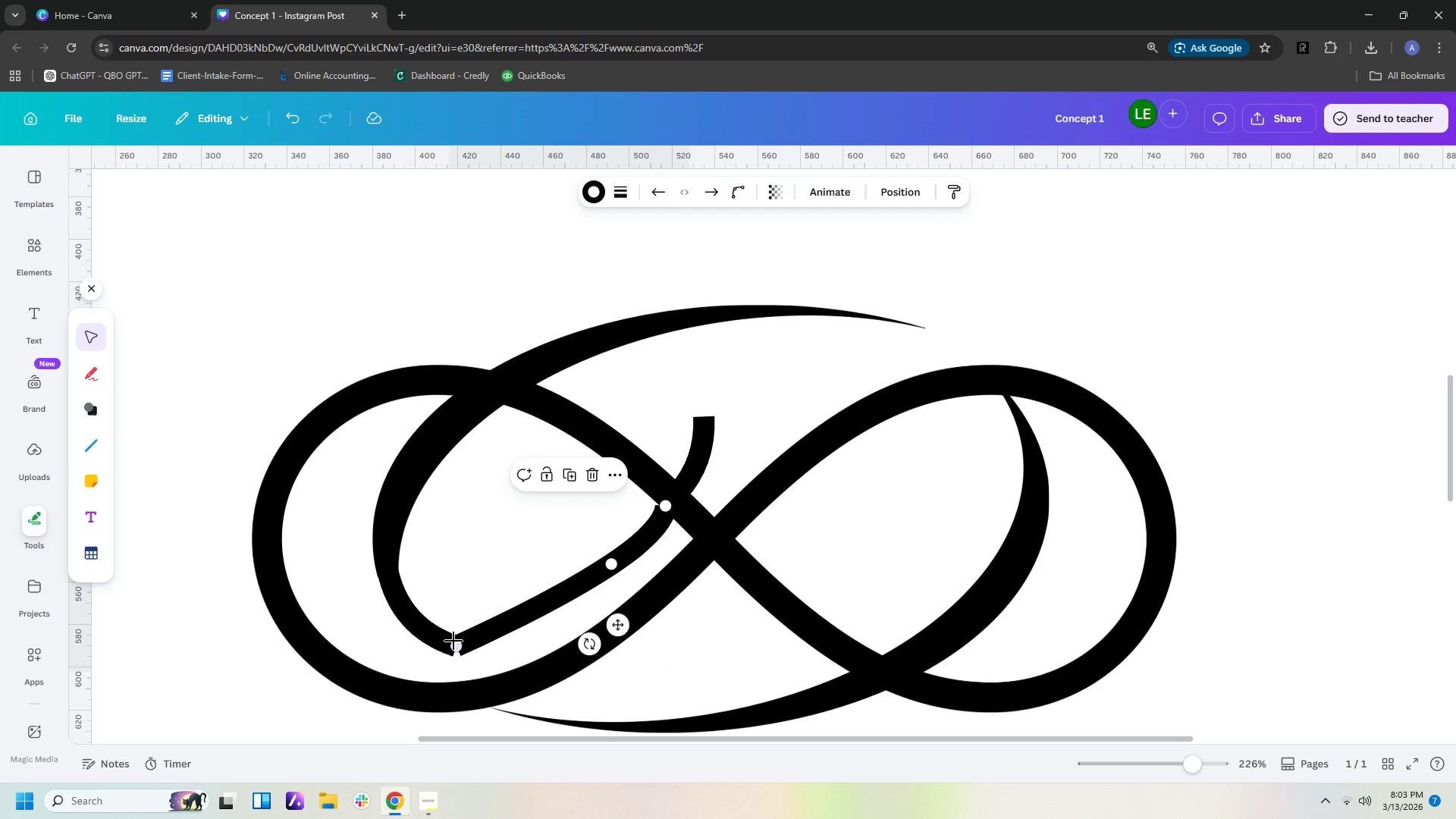 
left_click_drag(start_coordinate=[453, 643], to_coordinate=[444, 650])
 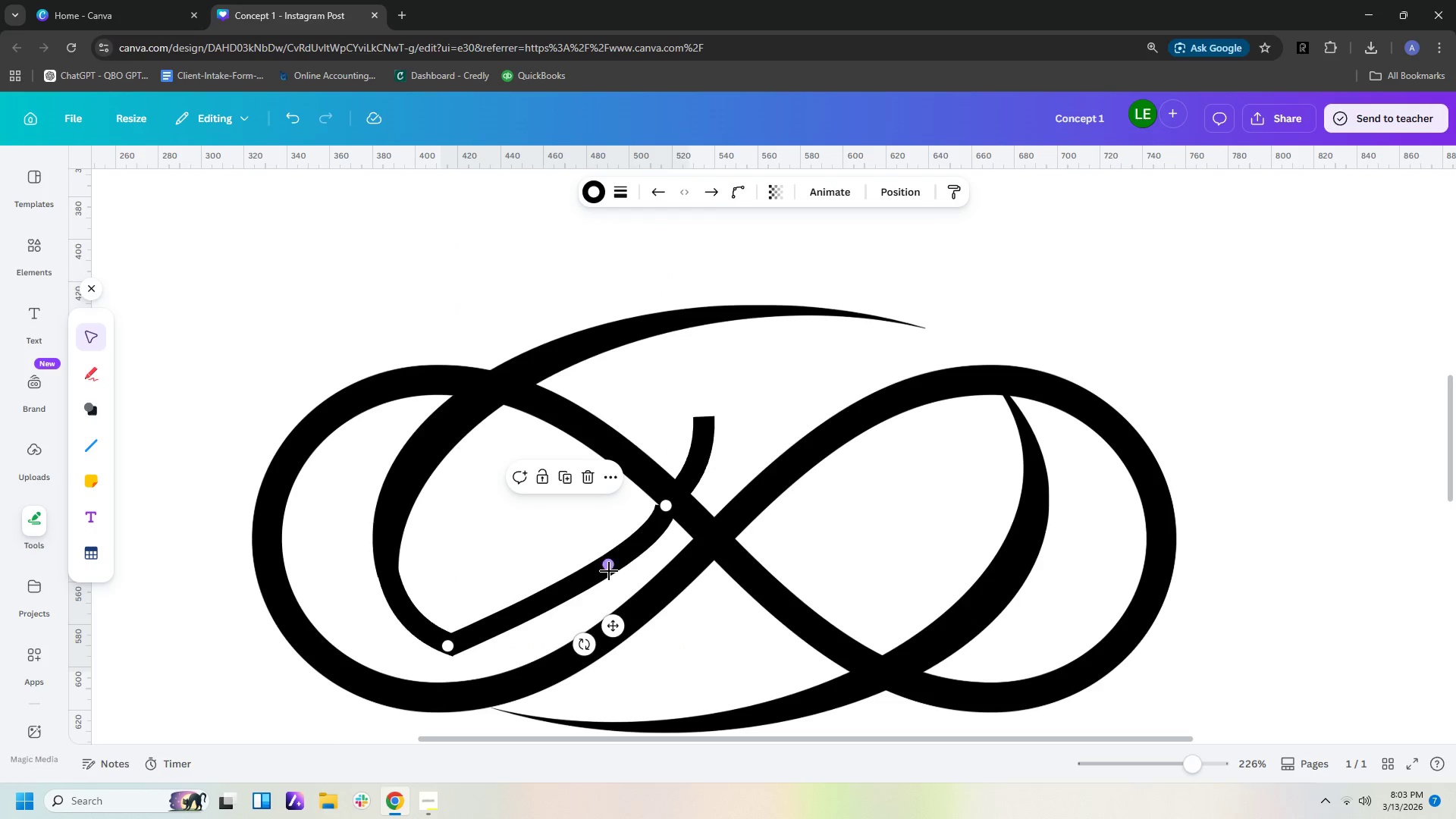 
left_click_drag(start_coordinate=[608, 567], to_coordinate=[556, 622])
 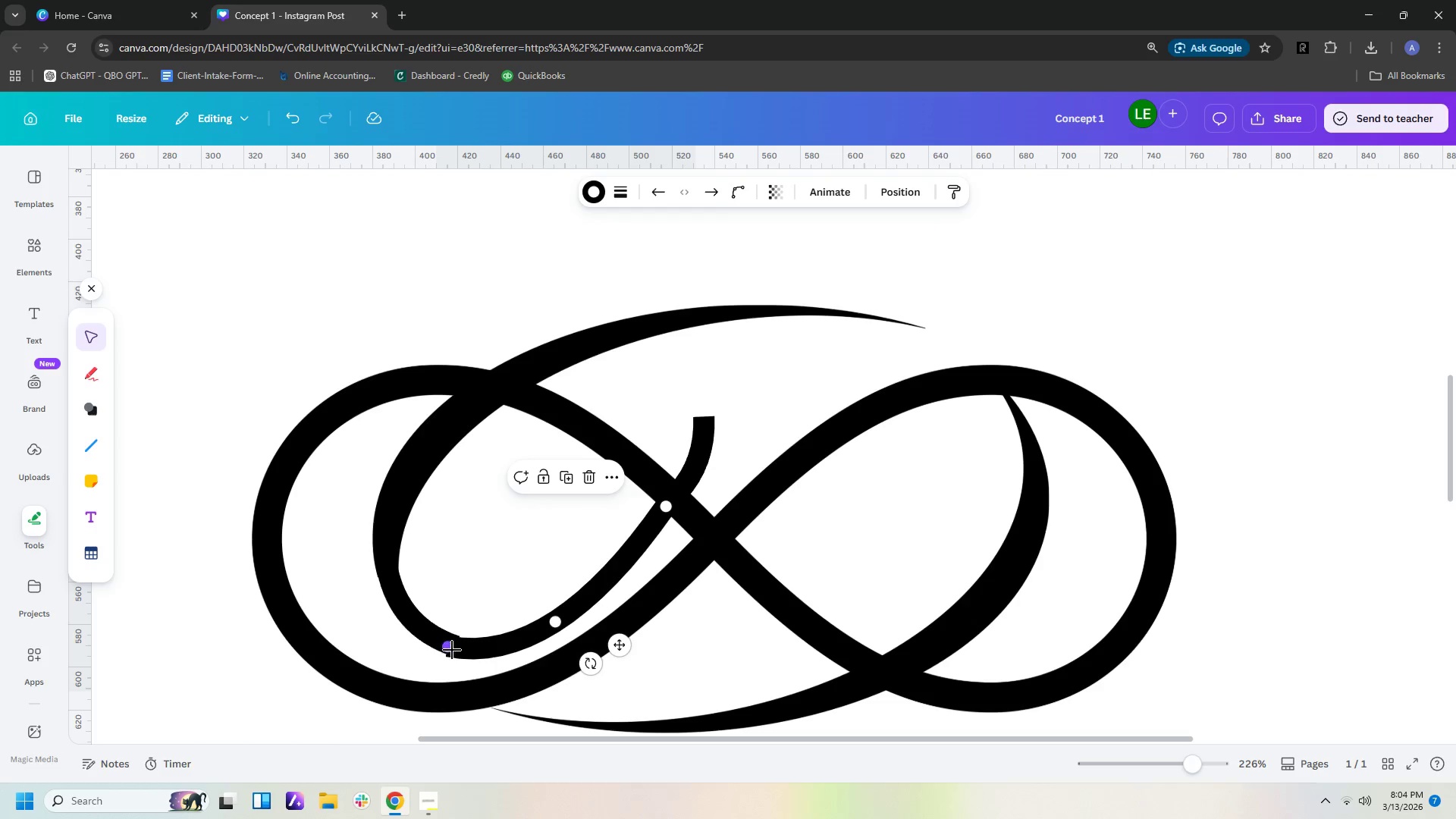 
left_click_drag(start_coordinate=[448, 650], to_coordinate=[451, 646])
 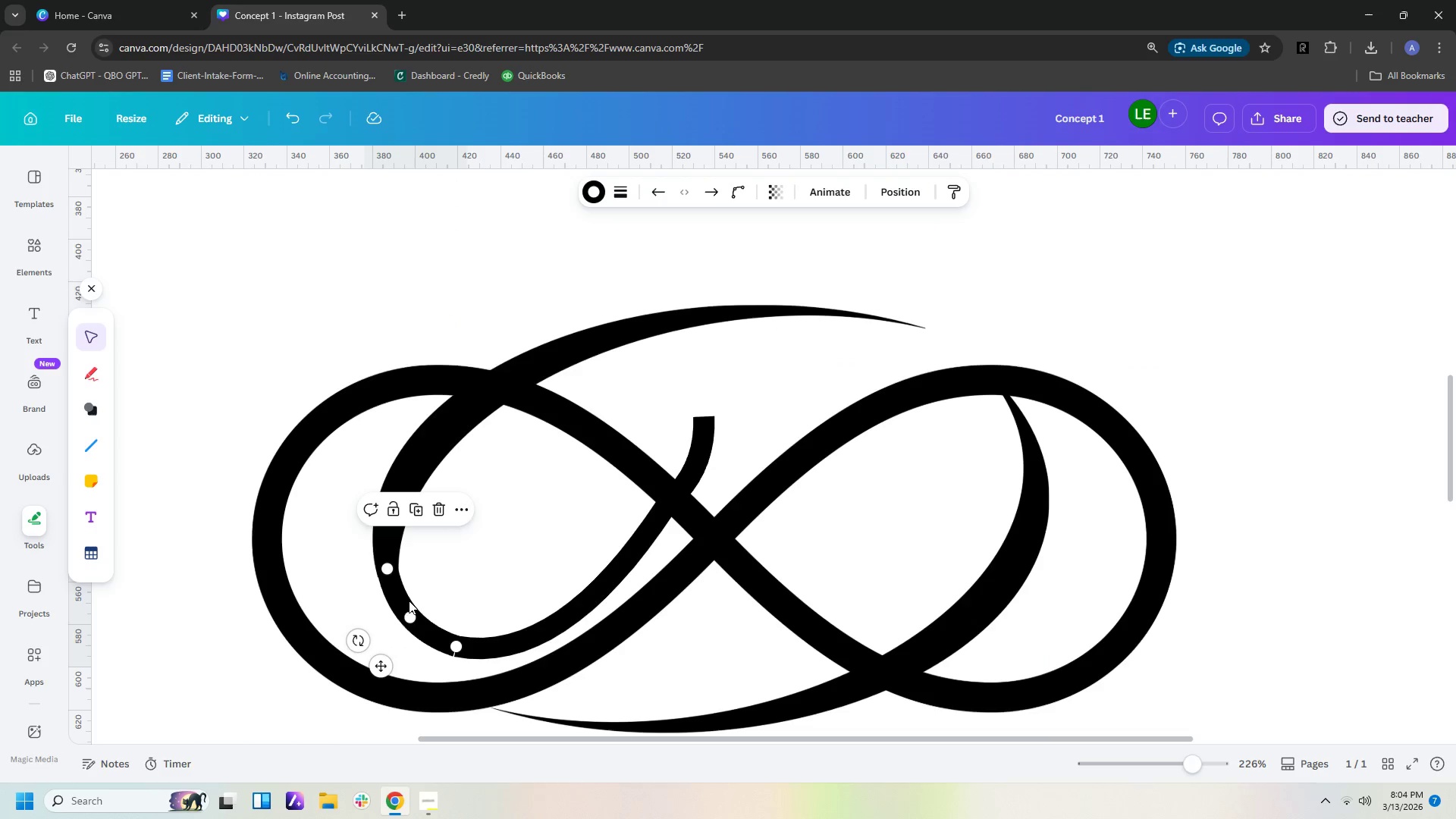 
wait(6.66)
 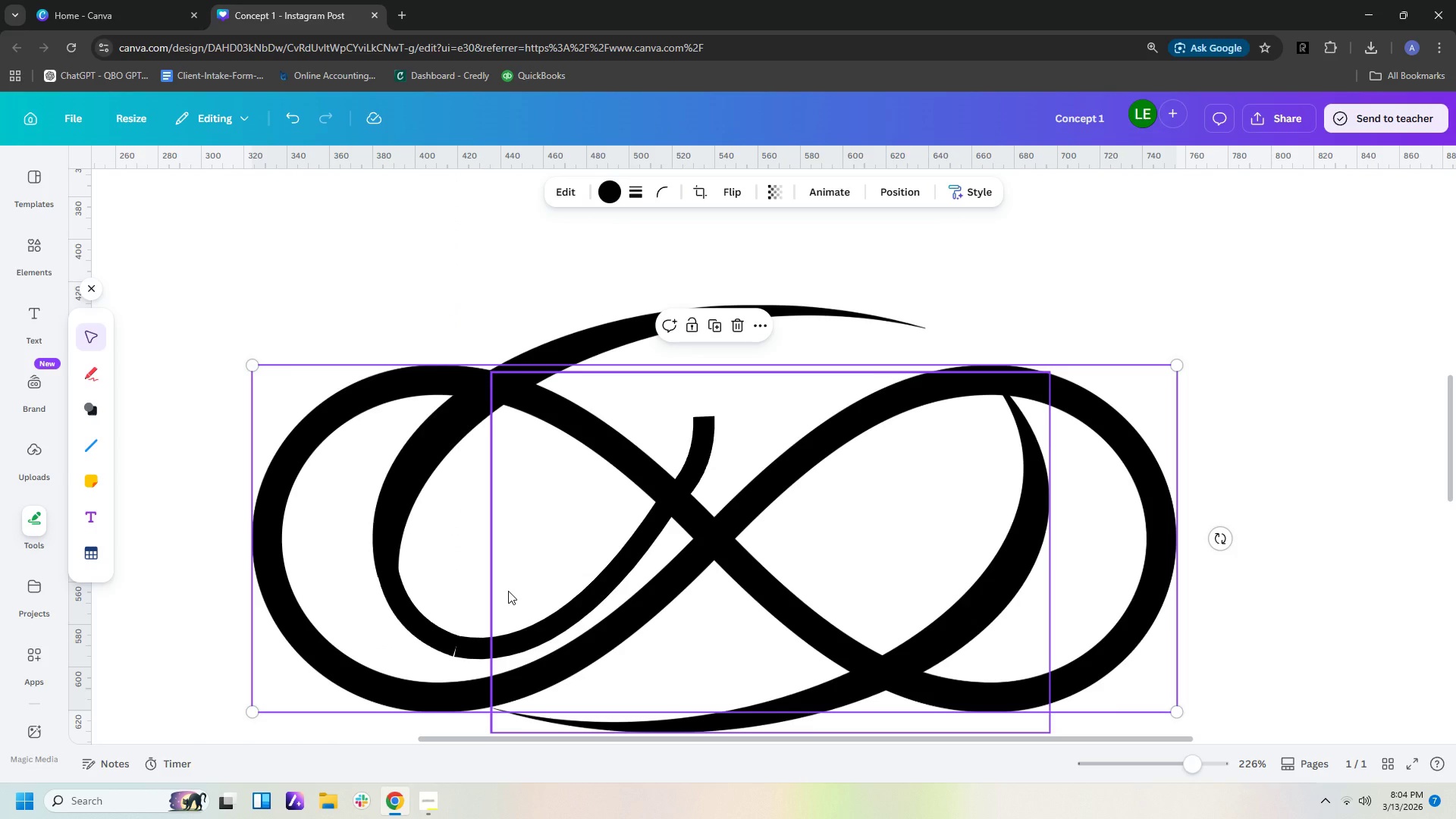 
left_click([617, 193])
 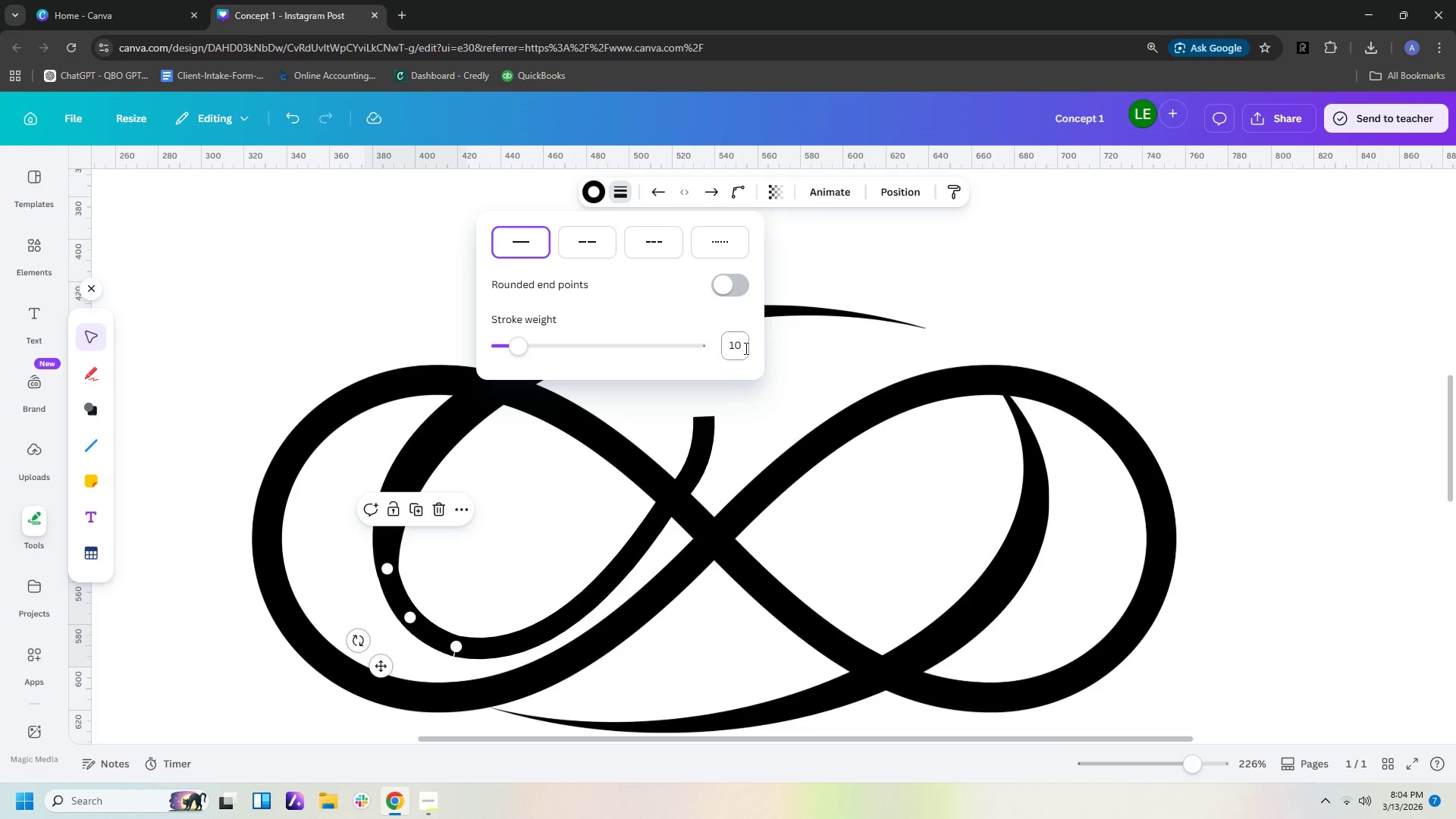 
left_click([743, 347])
 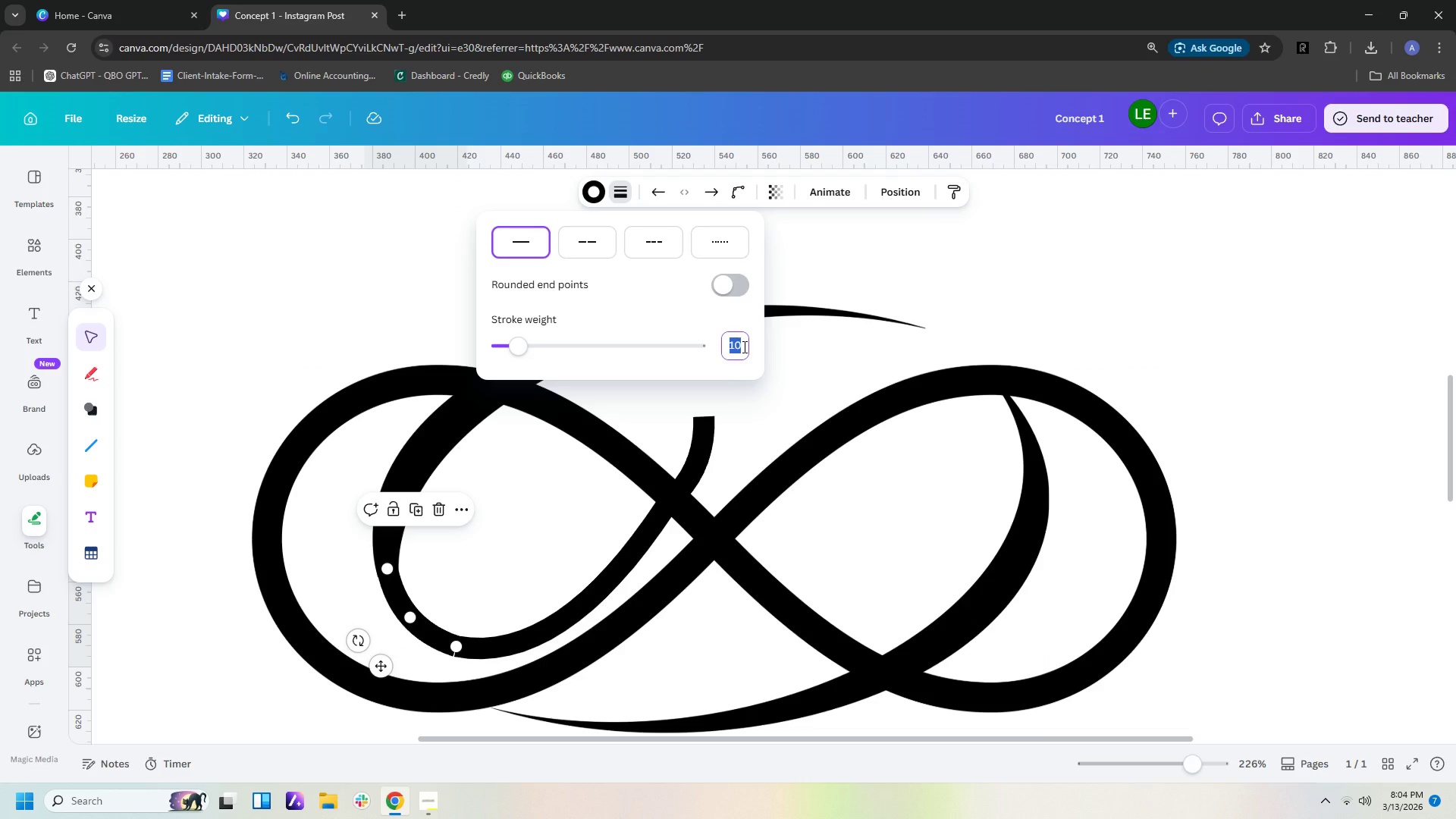 
type(12)
 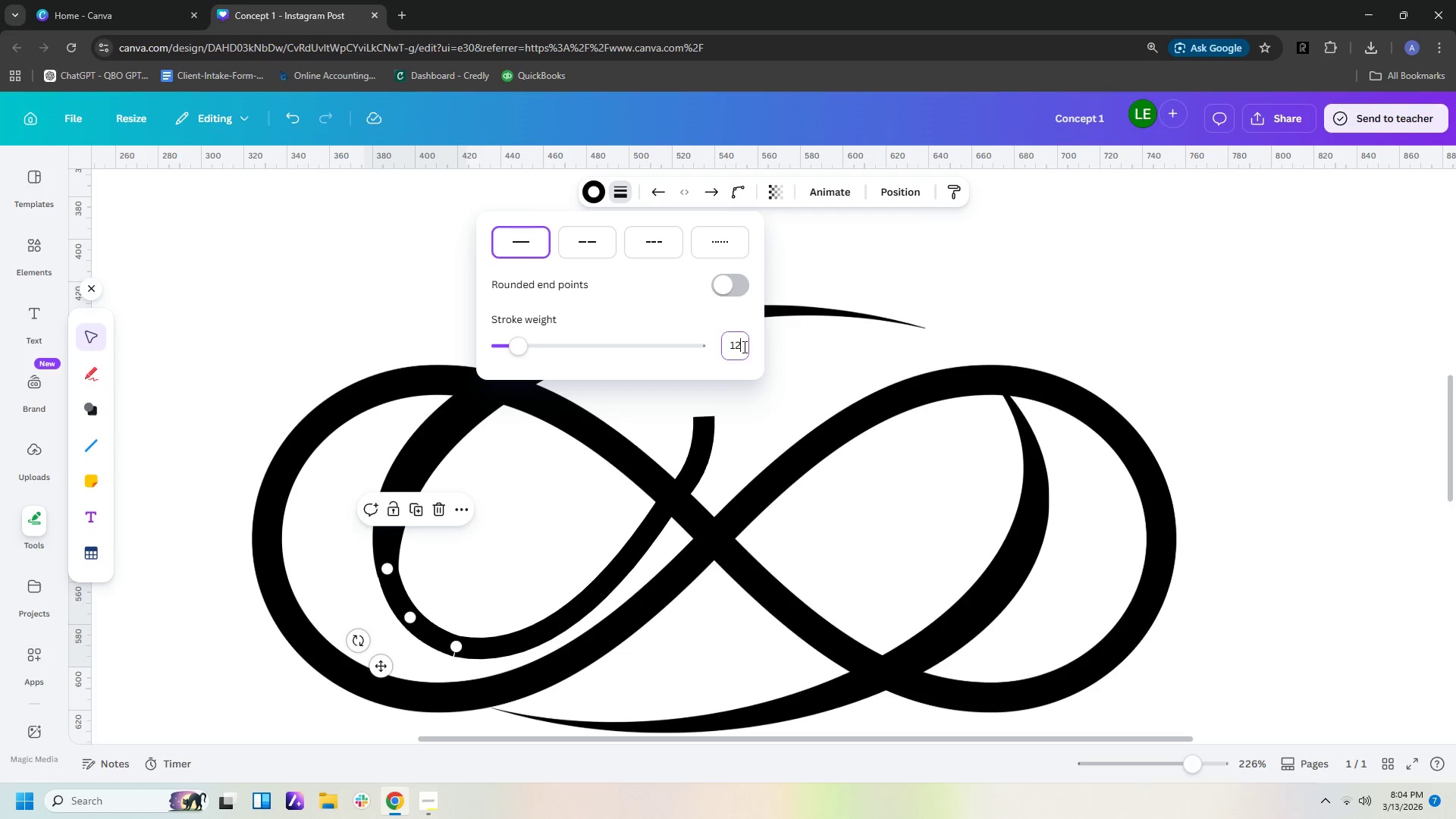 
key(Enter)
 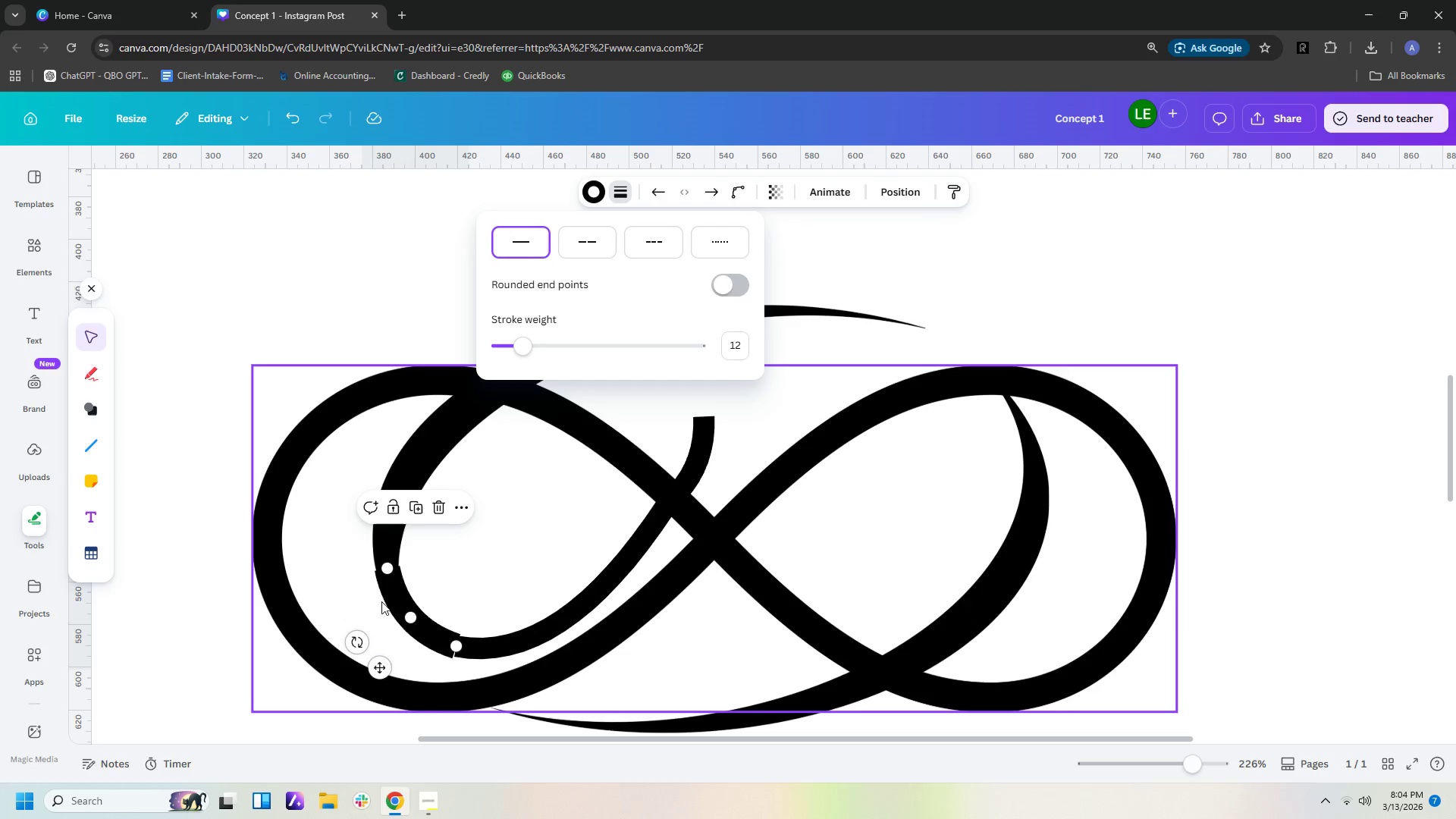 
left_click_drag(start_coordinate=[390, 593], to_coordinate=[390, 576])
 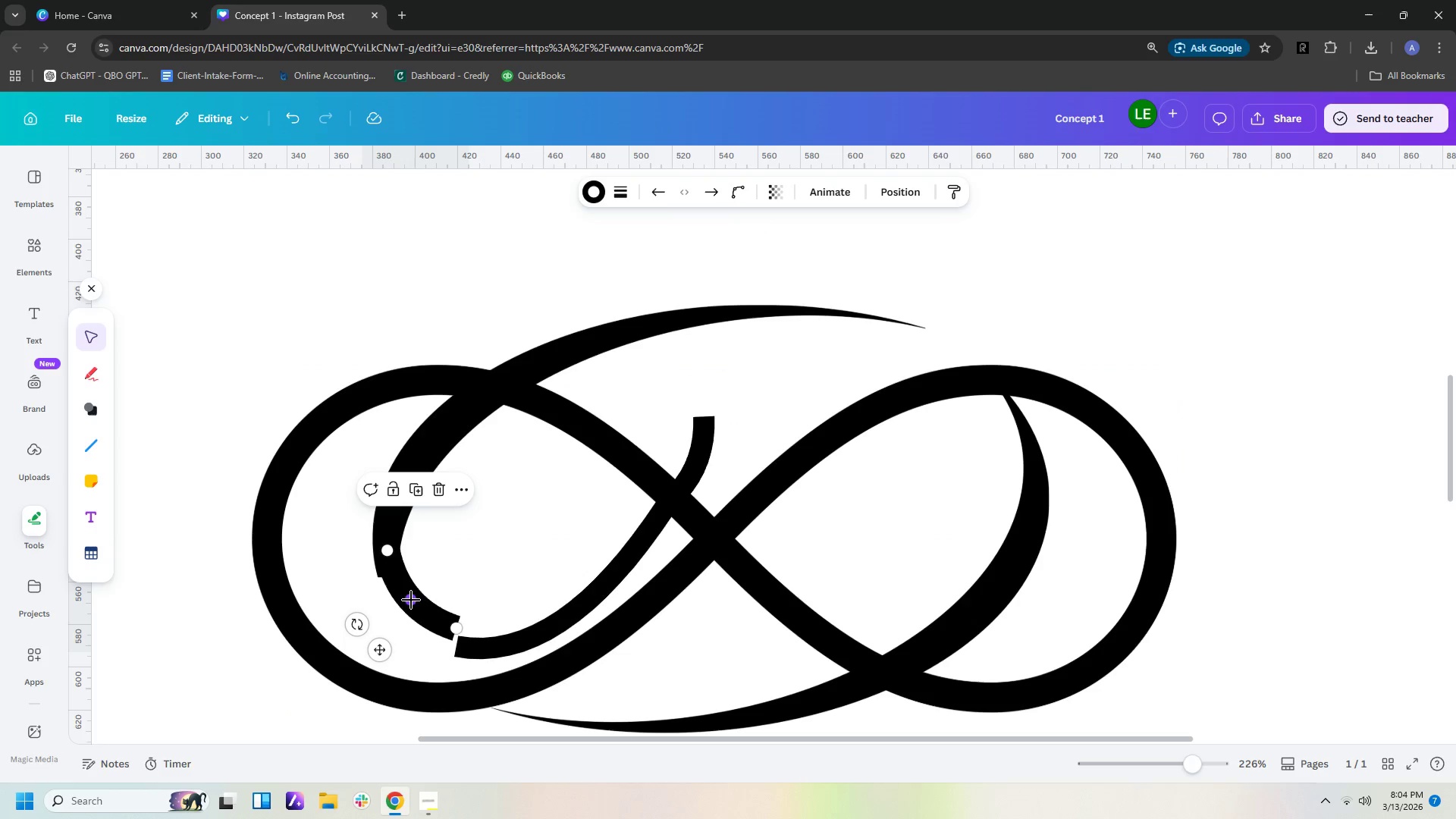 
left_click_drag(start_coordinate=[410, 600], to_coordinate=[403, 604])
 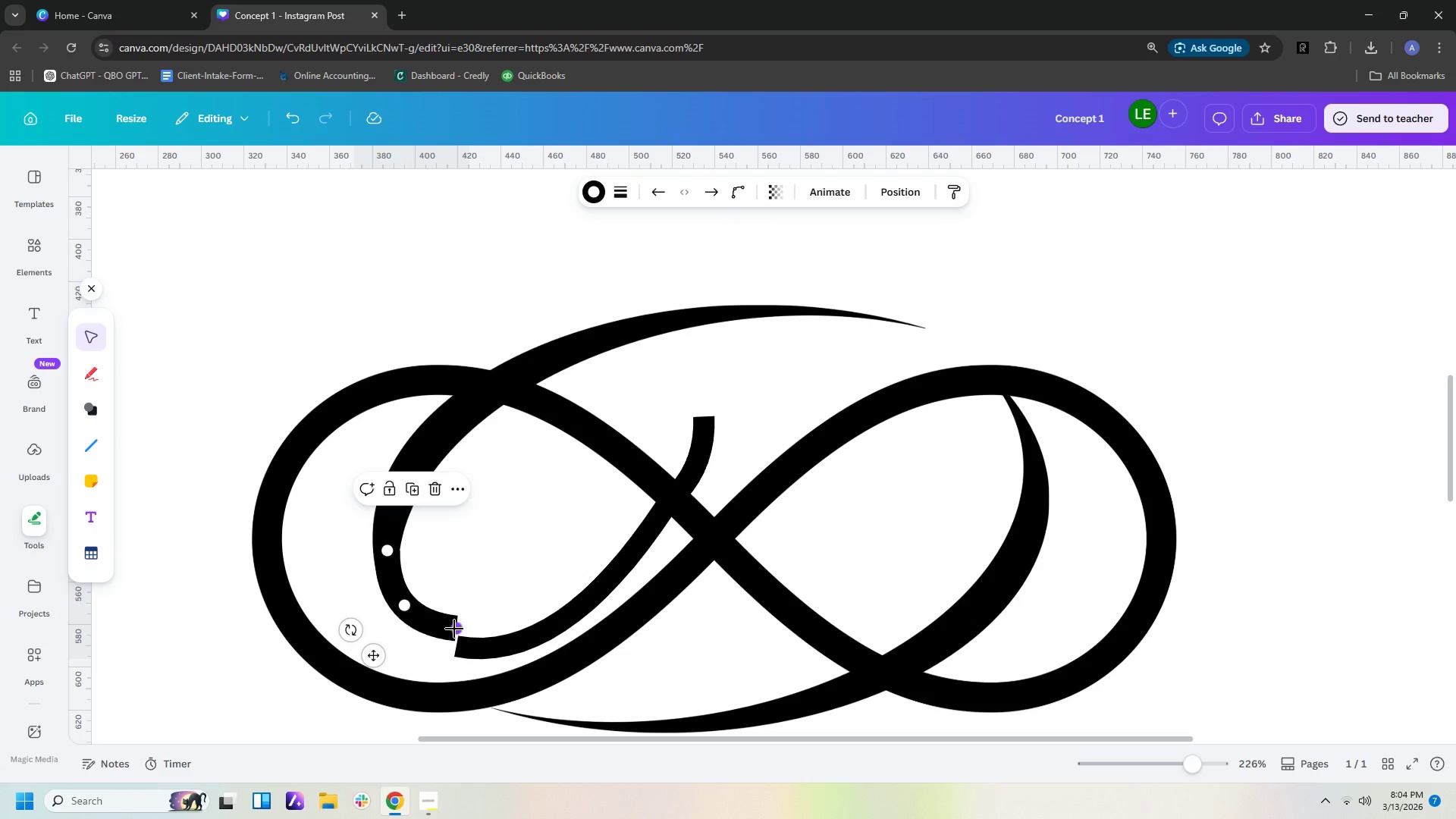 
left_click_drag(start_coordinate=[455, 629], to_coordinate=[449, 639])
 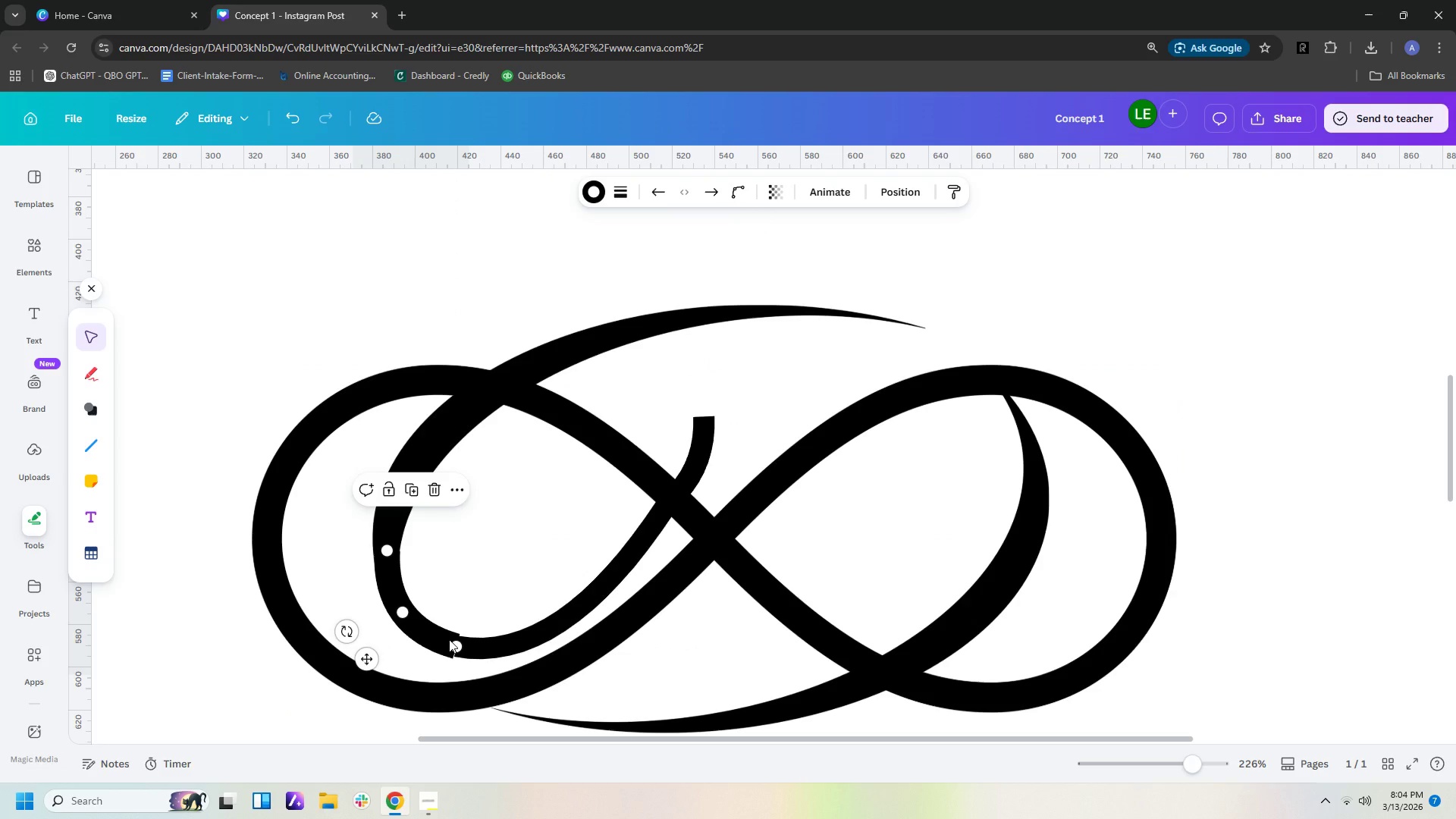 
left_click([449, 639])
 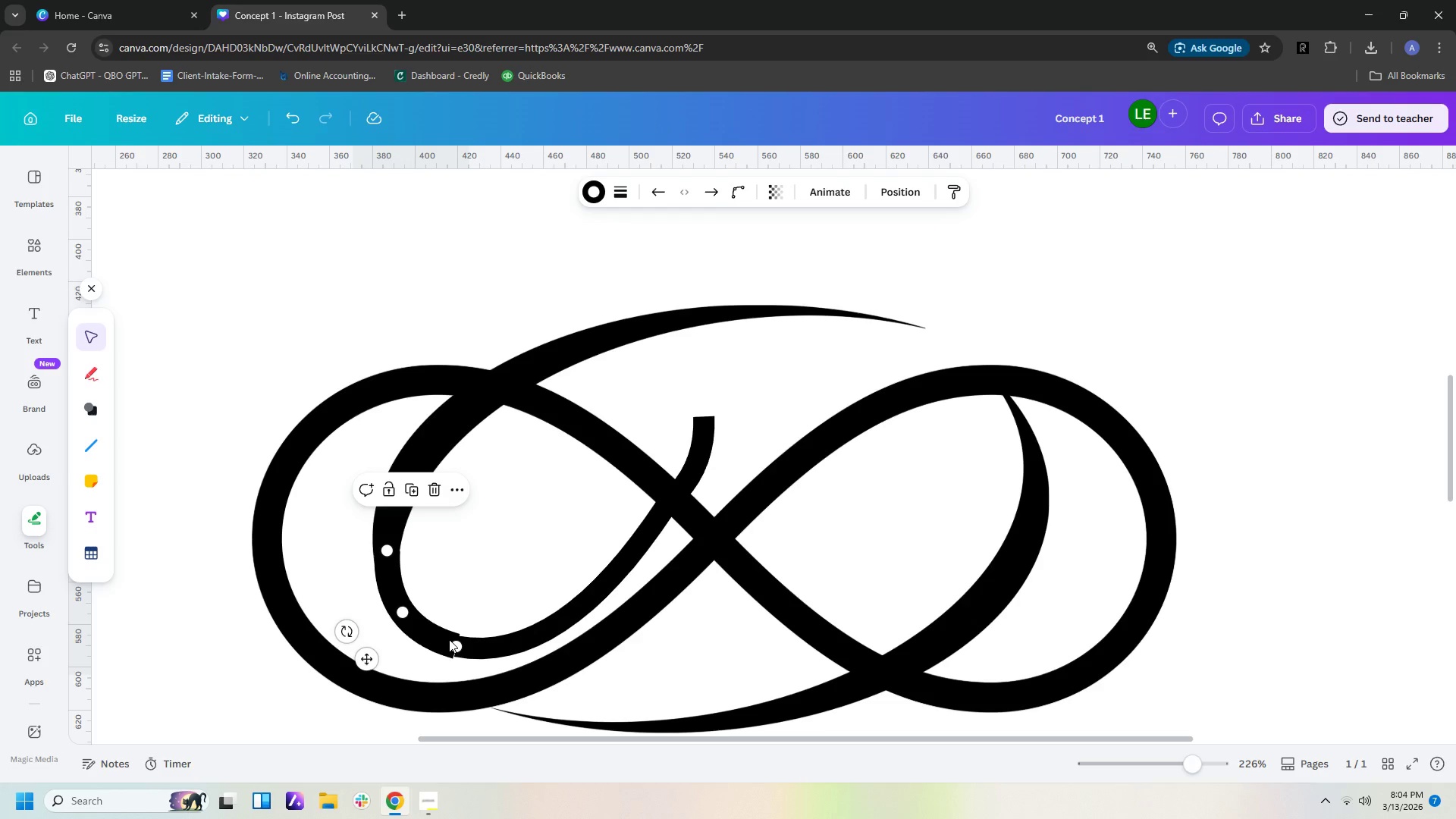 
left_click_drag(start_coordinate=[449, 639], to_coordinate=[446, 618])
 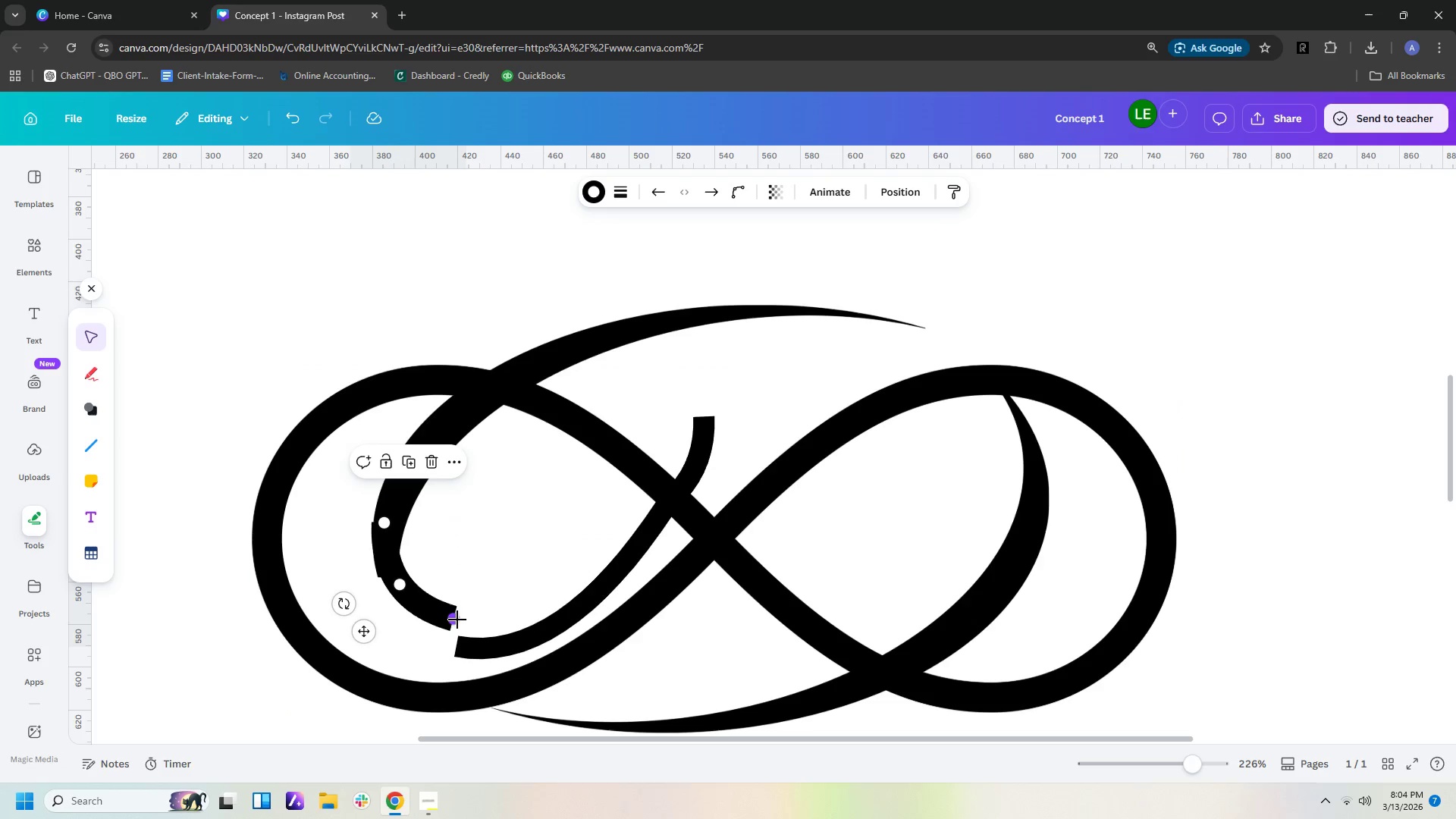 
left_click_drag(start_coordinate=[456, 620], to_coordinate=[449, 655])
 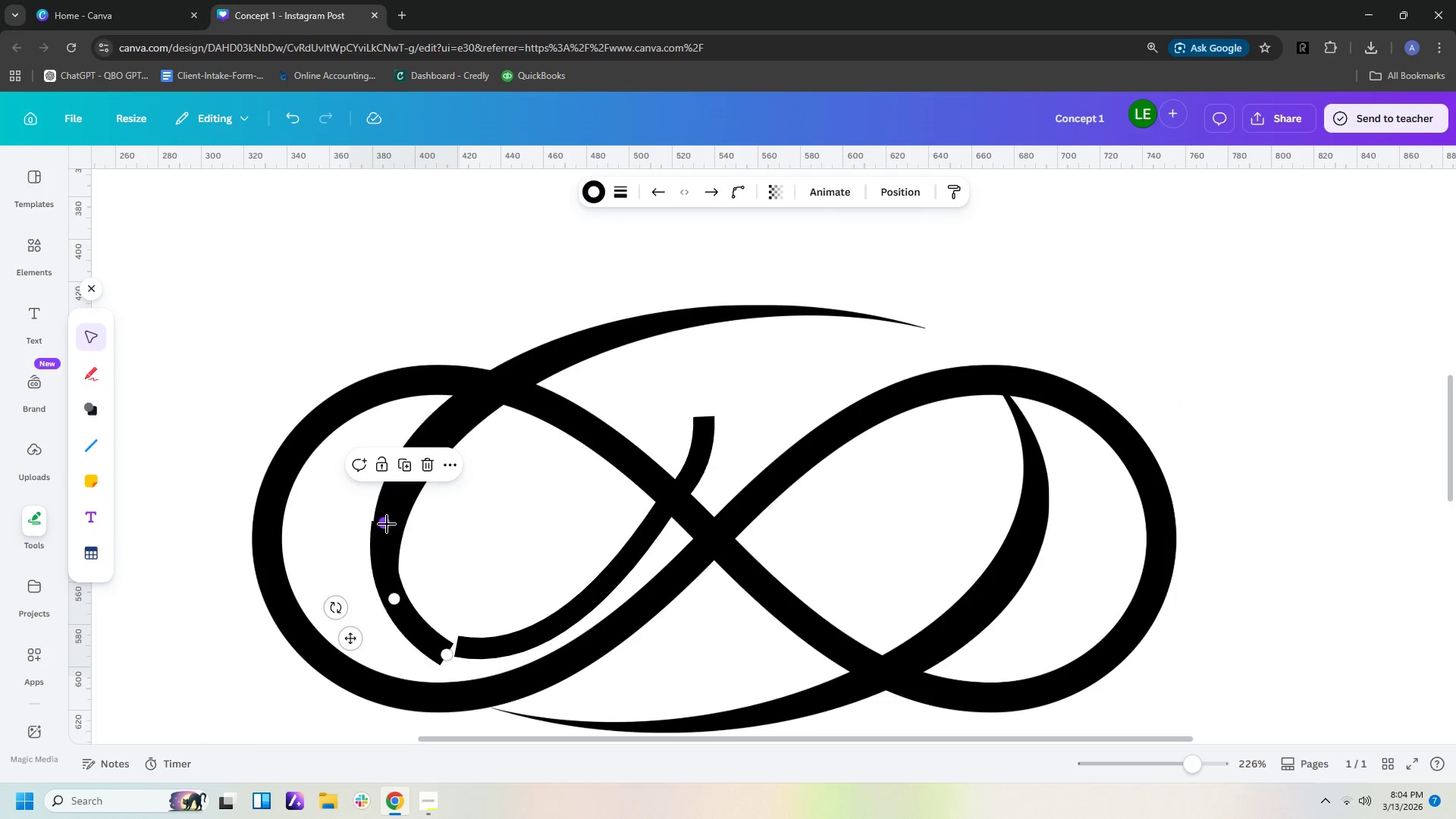 
left_click_drag(start_coordinate=[384, 523], to_coordinate=[388, 529])
 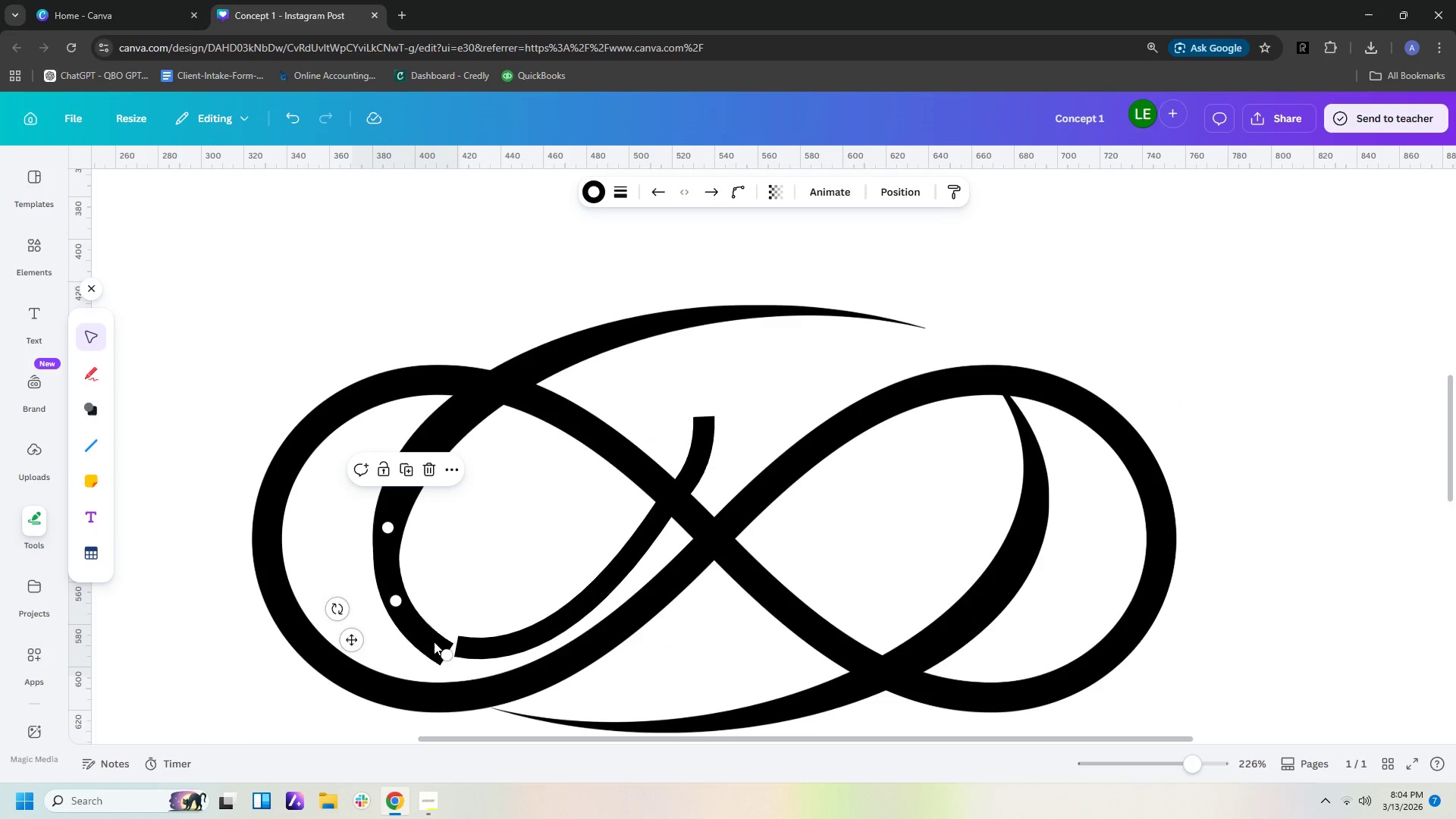 
left_click_drag(start_coordinate=[481, 651], to_coordinate=[469, 657])
 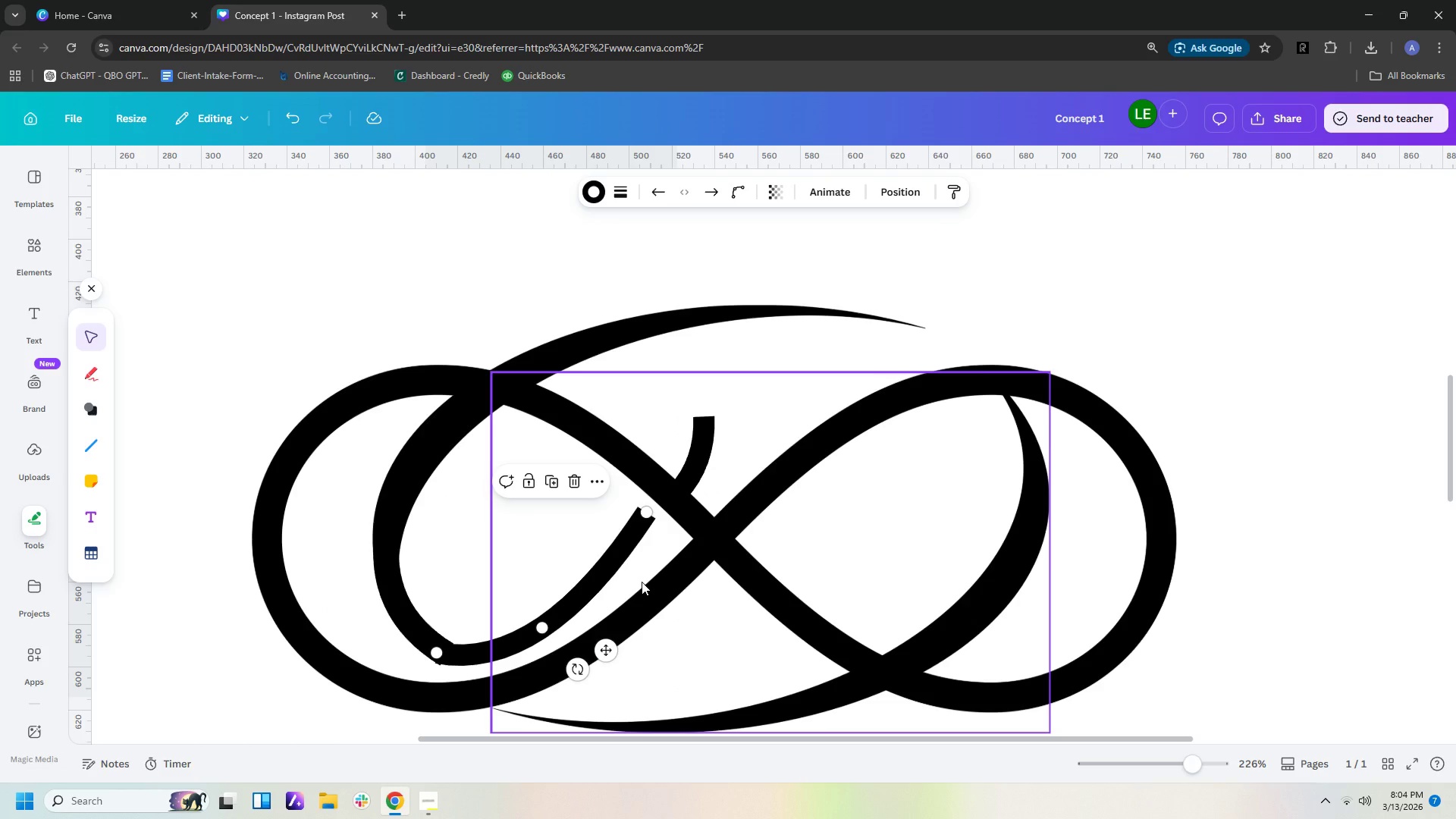 
wait(5.02)
 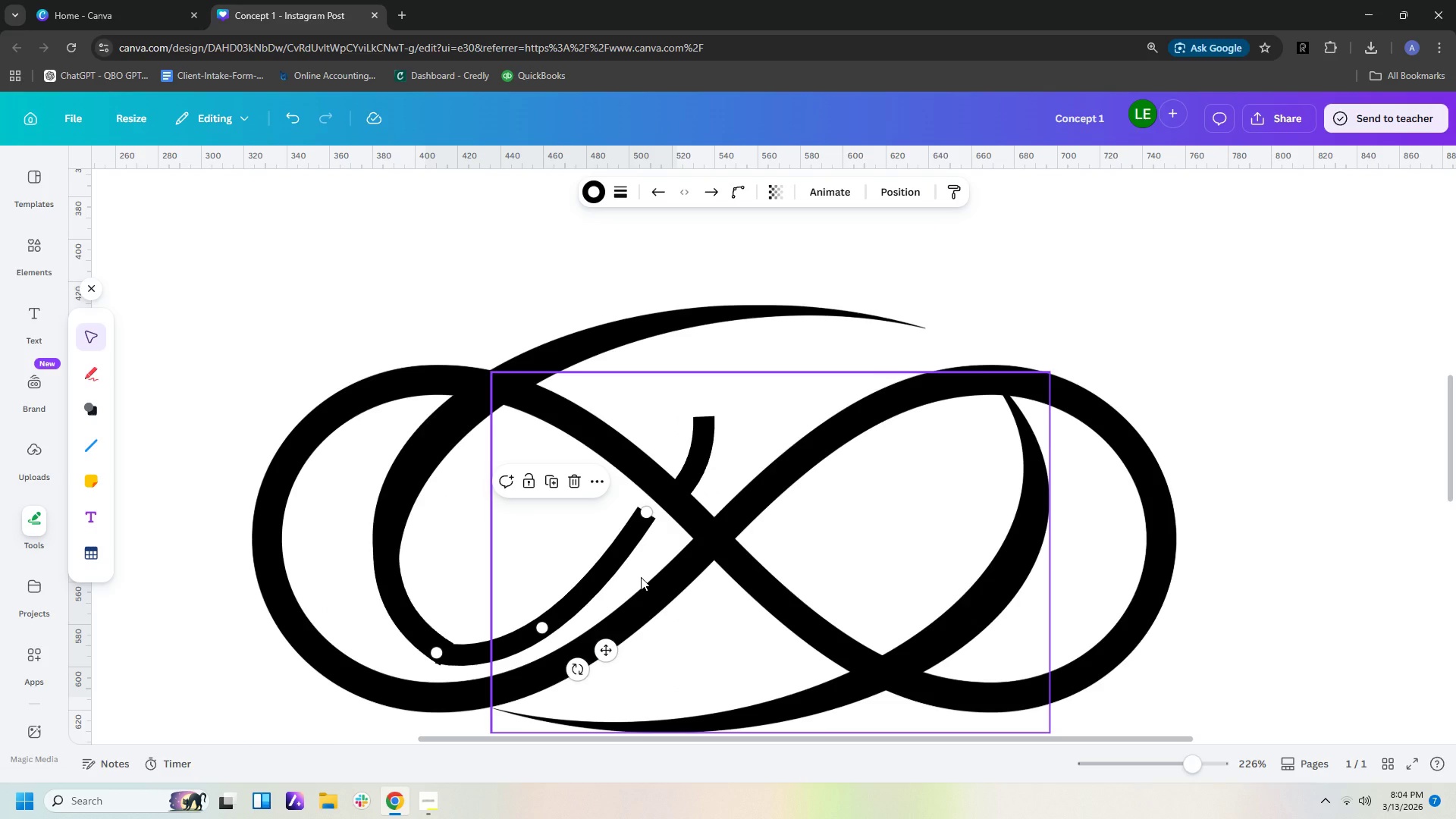 
left_click_drag(start_coordinate=[696, 458], to_coordinate=[694, 449])
 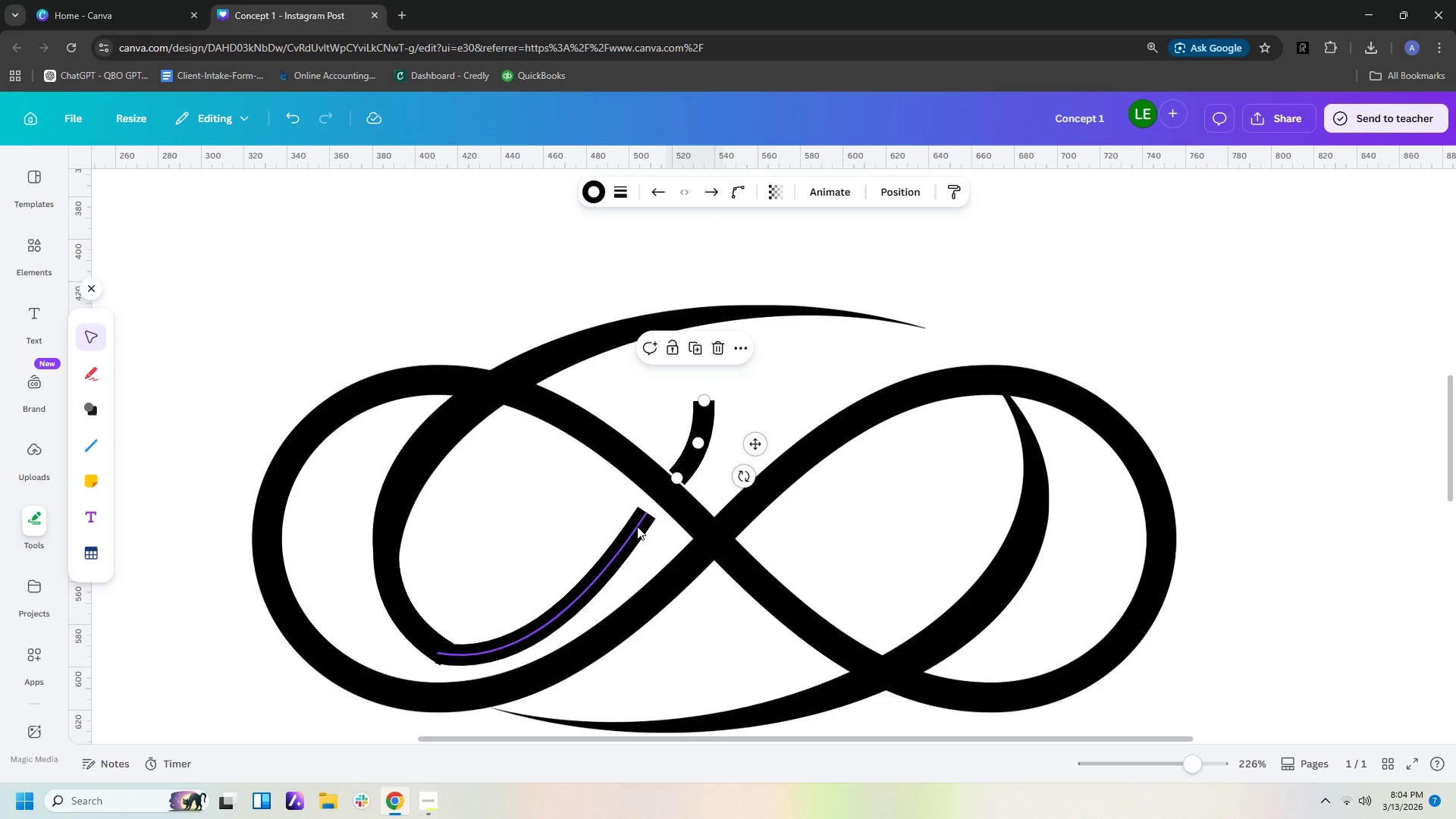 
left_click([637, 526])
 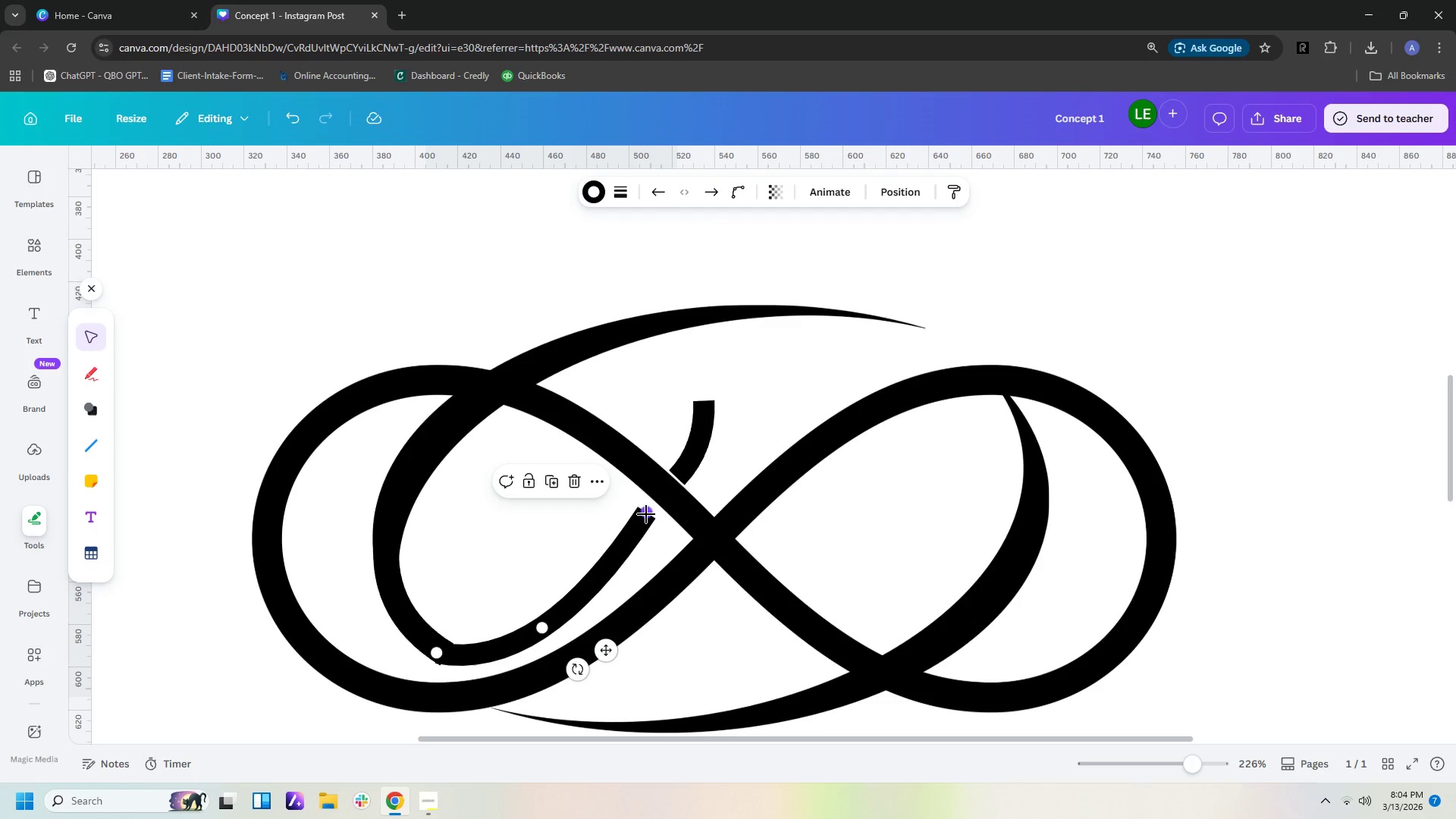 
left_click_drag(start_coordinate=[646, 514], to_coordinate=[656, 509])
 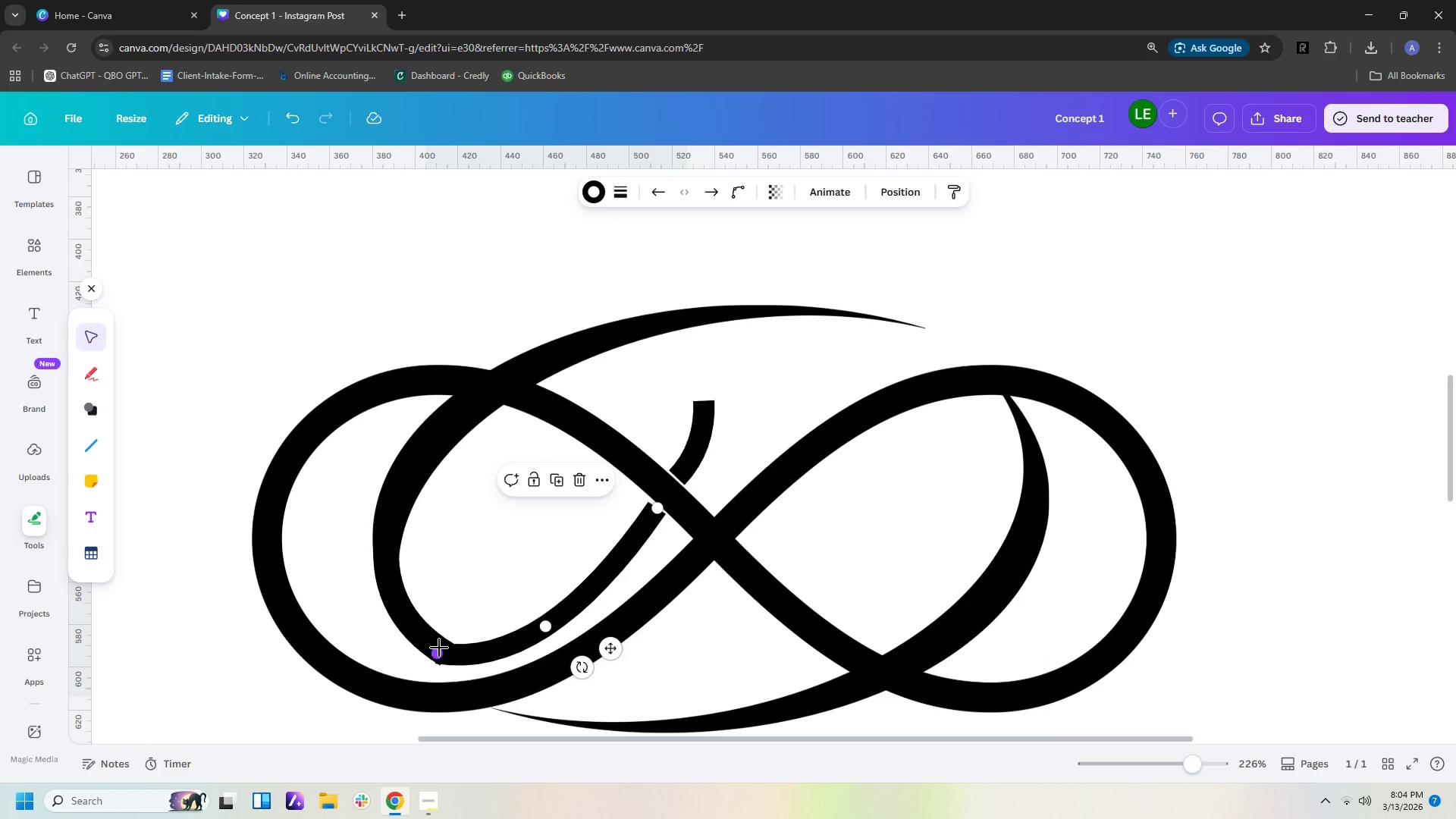 
left_click_drag(start_coordinate=[439, 652], to_coordinate=[436, 645])
 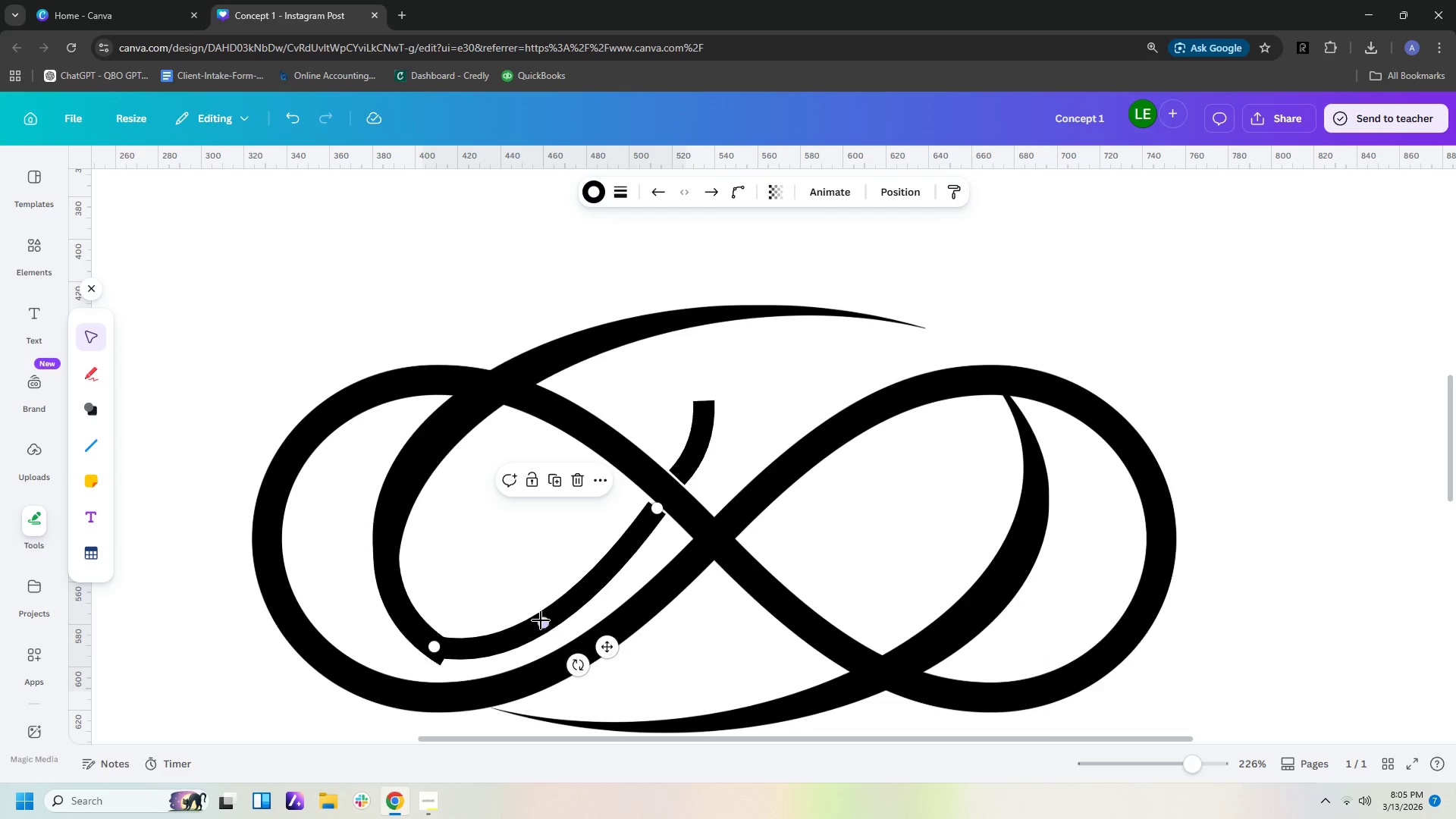 
left_click_drag(start_coordinate=[541, 620], to_coordinate=[542, 634])
 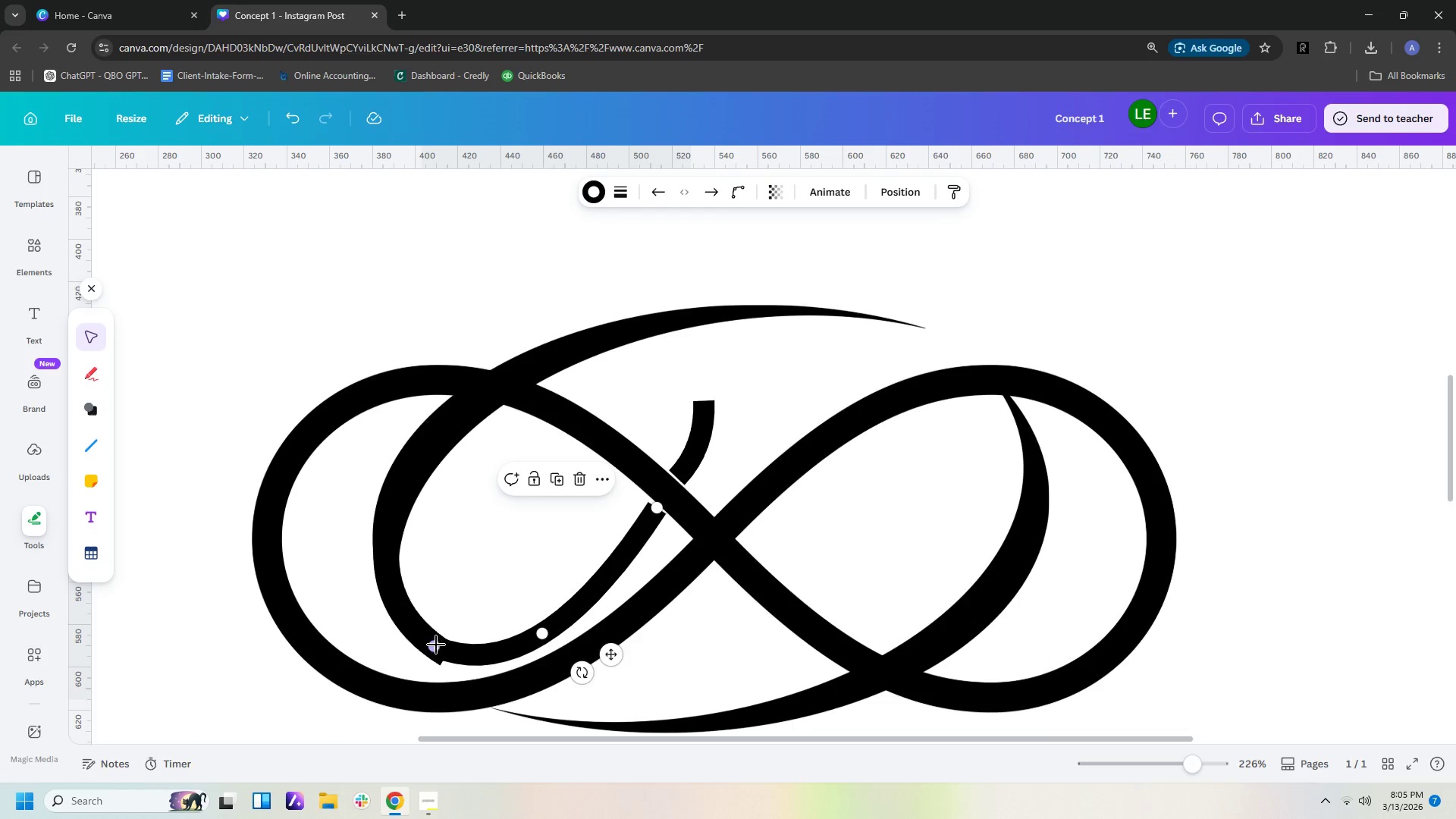 
left_click_drag(start_coordinate=[435, 645], to_coordinate=[431, 642])
 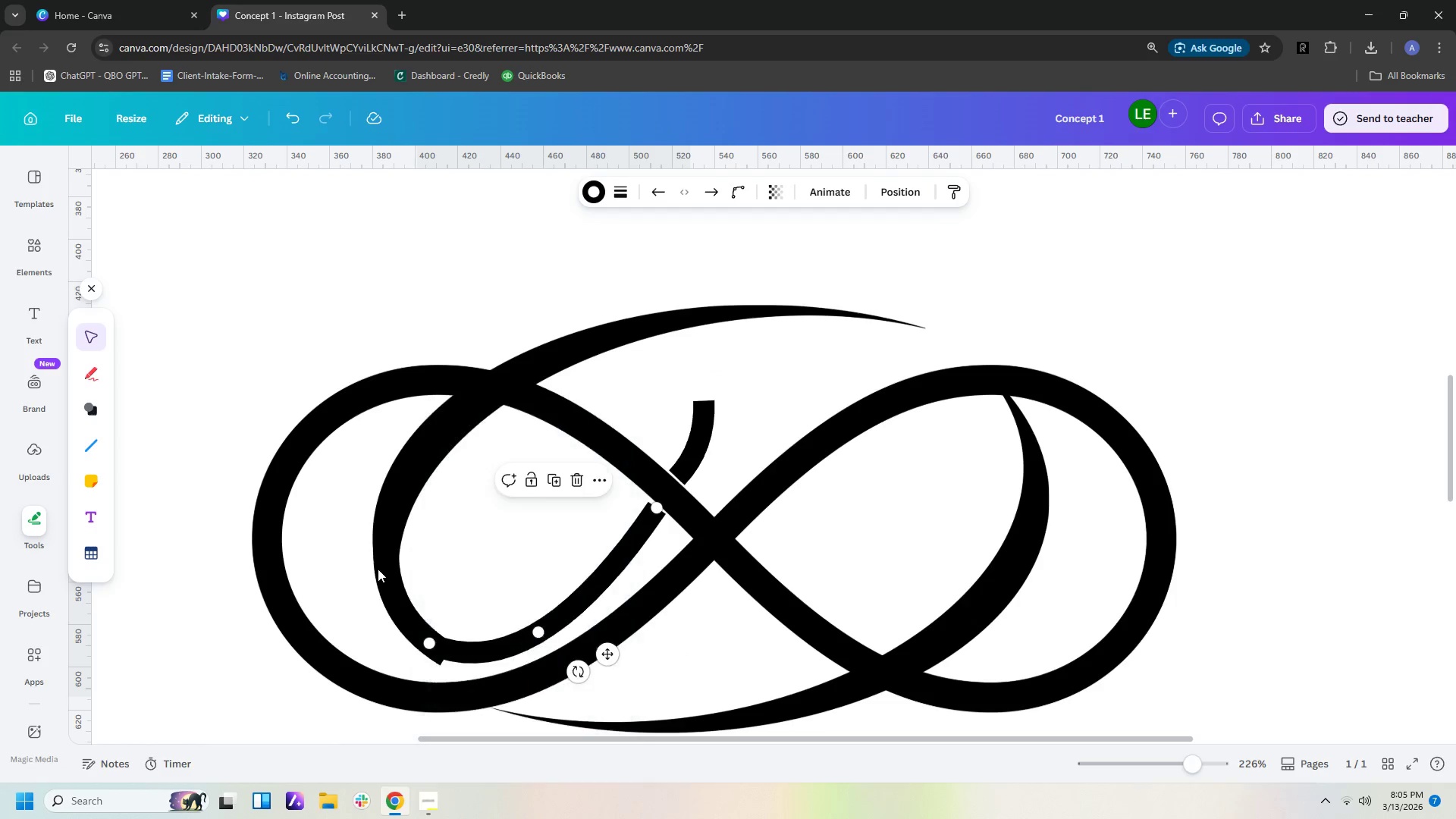 
left_click([378, 569])
 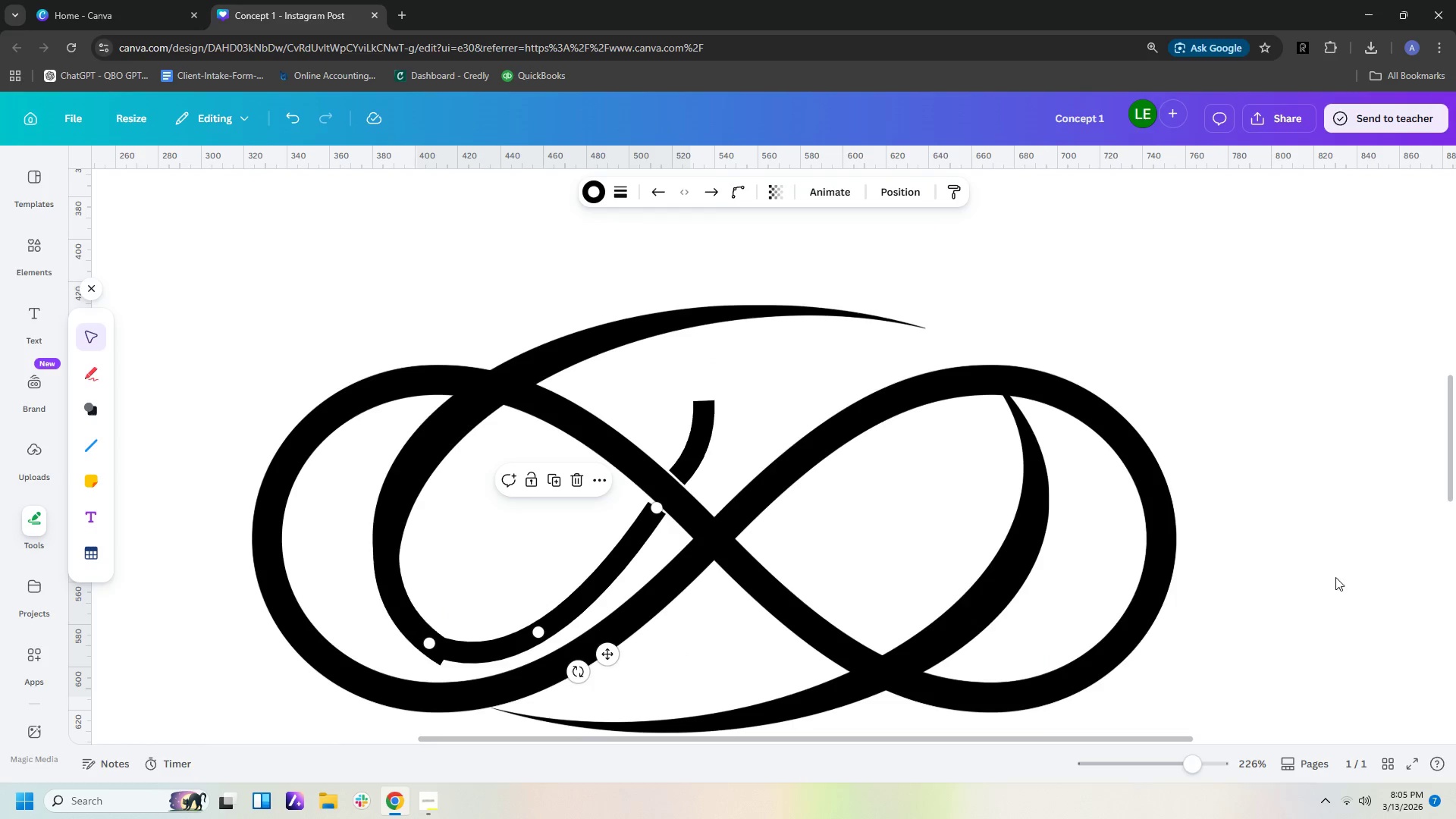 
left_click([1330, 554])
 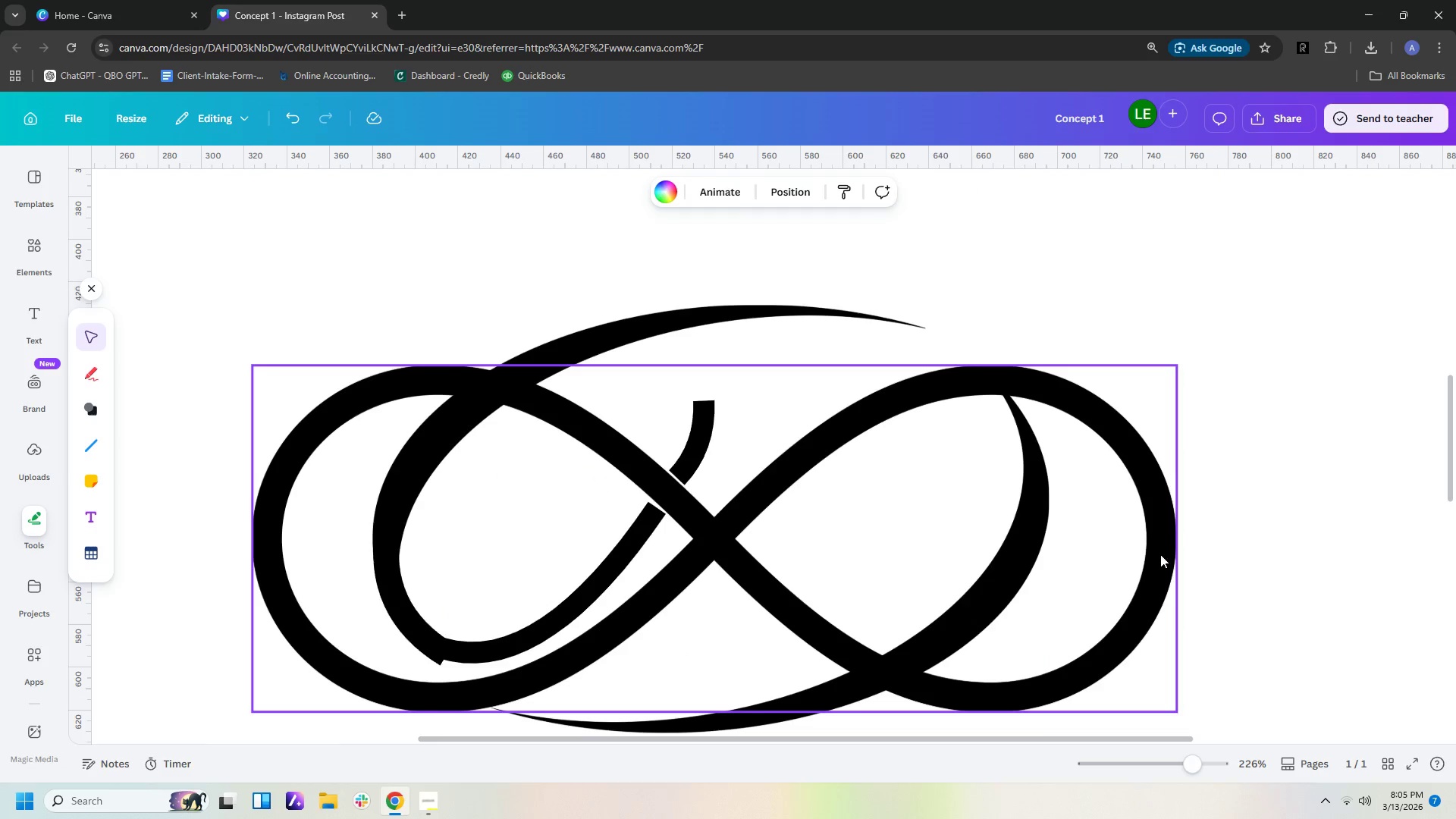 
hold_key(key=ControlLeft, duration=1.09)
scroll: coordinate [1183, 549], scroll_direction: down, amount: 5.0
 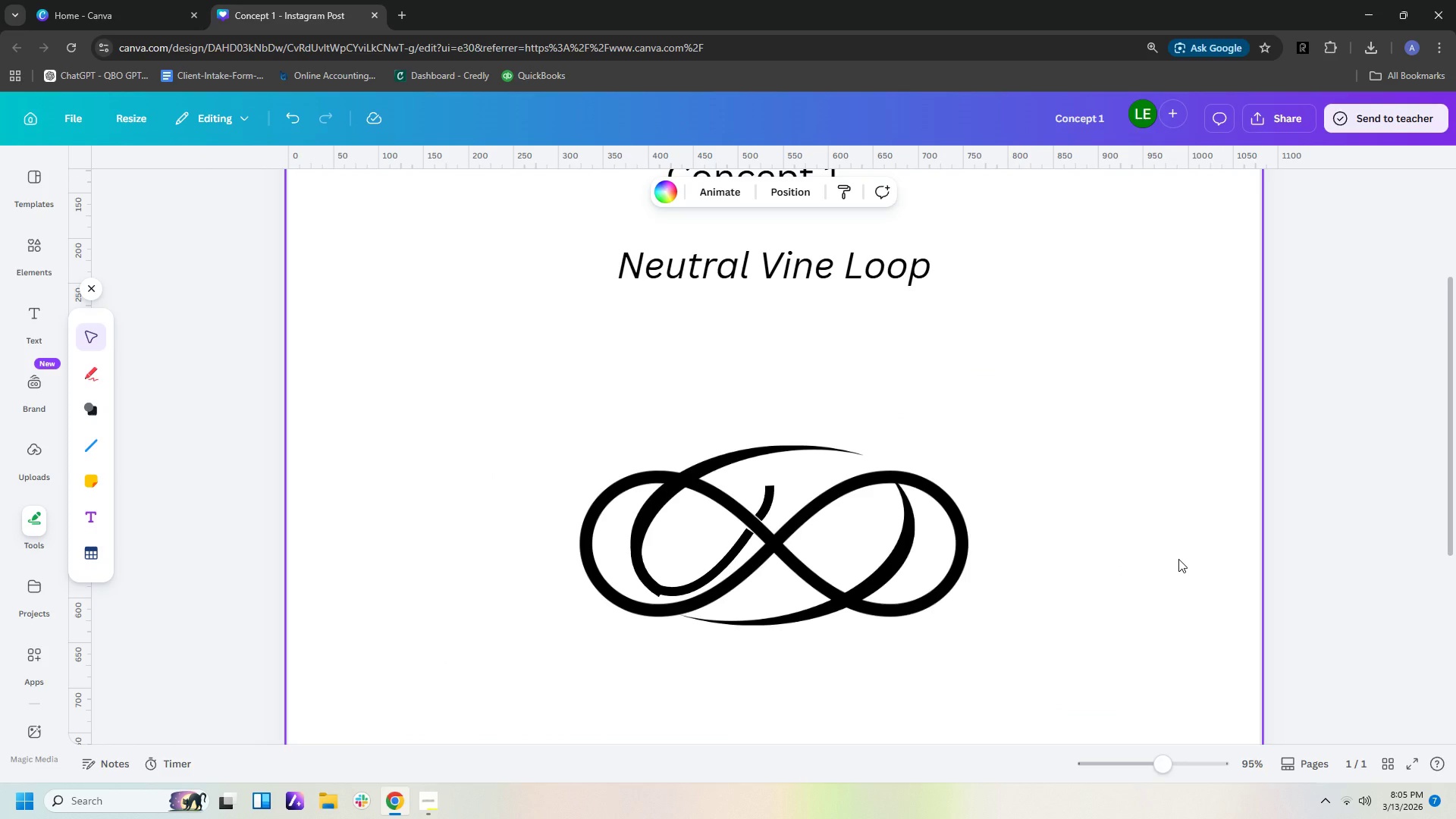 
hold_key(key=ControlLeft, duration=0.95)
scroll: coordinate [1178, 559], scroll_direction: up, amount: 5.0
 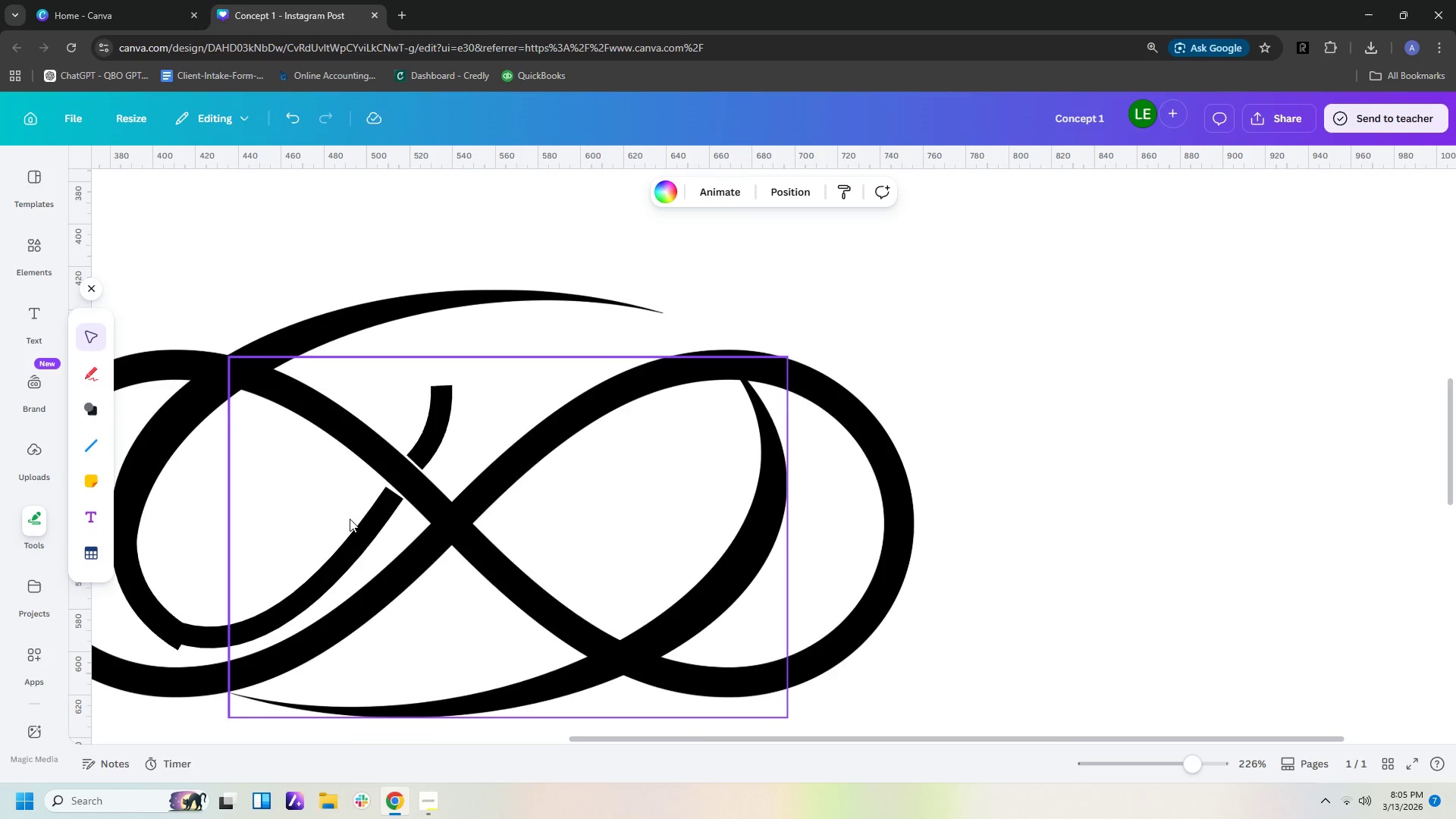 
left_click([377, 525])
 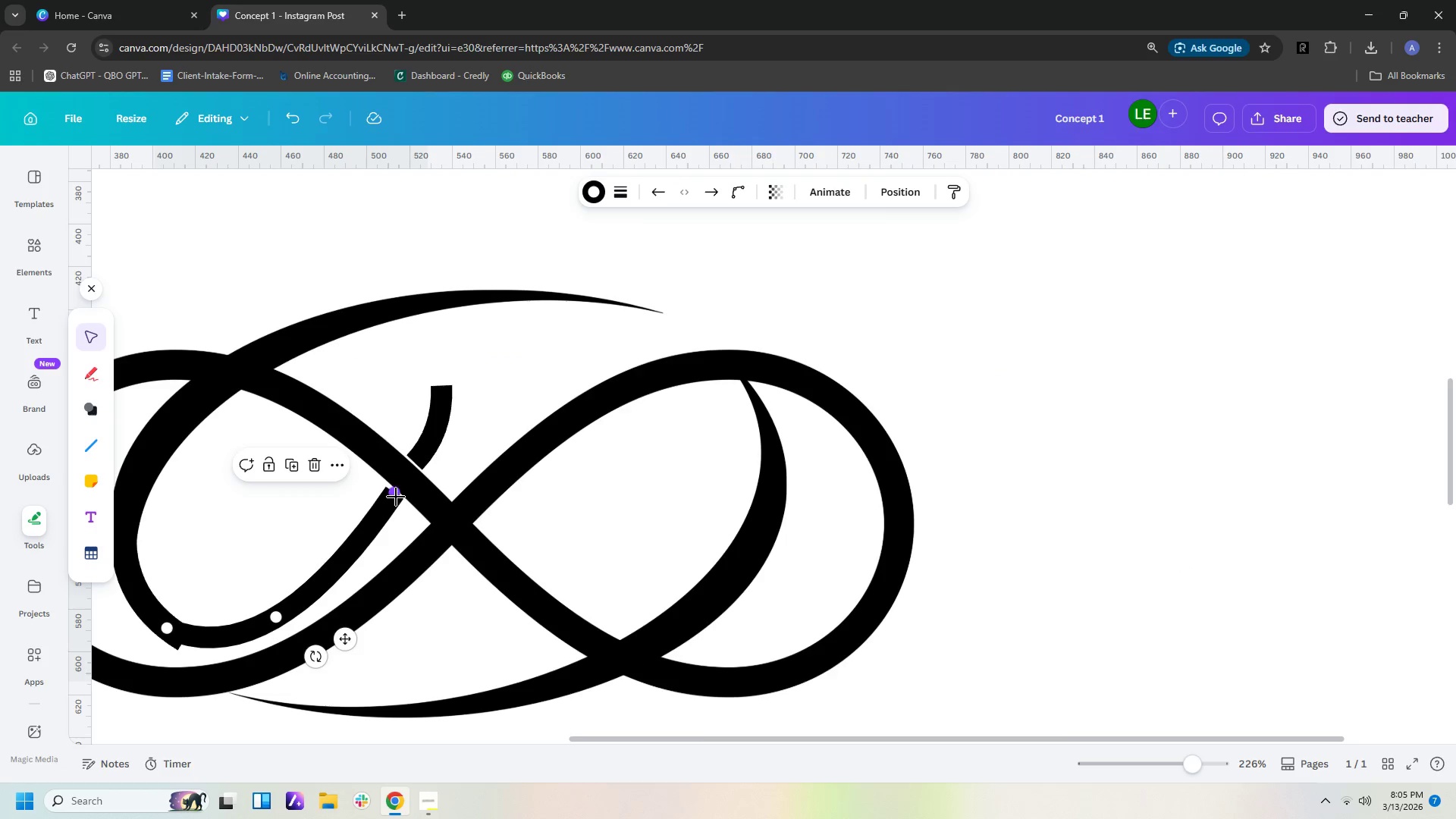 
left_click_drag(start_coordinate=[396, 497], to_coordinate=[402, 507])
 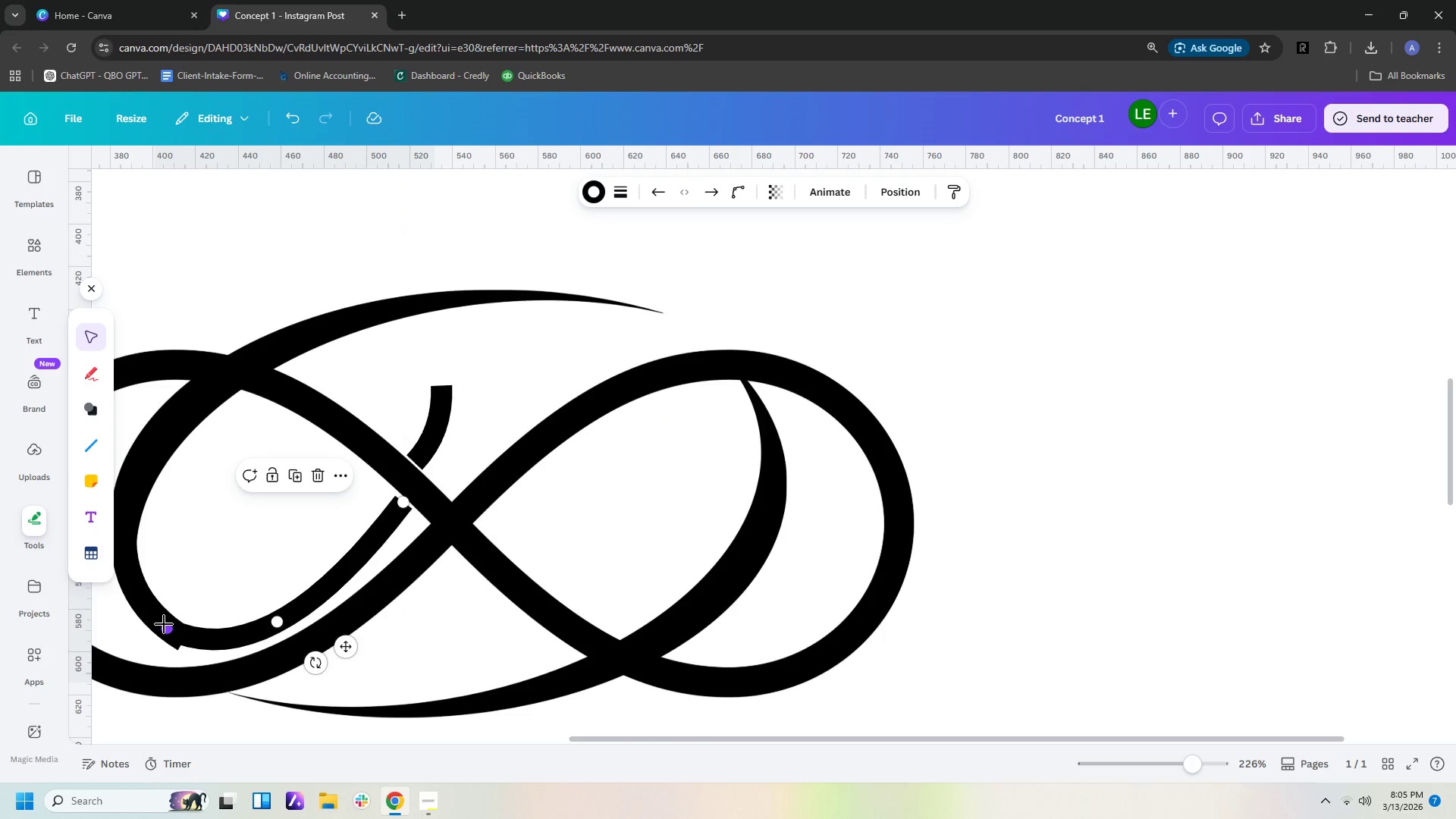 
left_click_drag(start_coordinate=[166, 628], to_coordinate=[154, 623])
 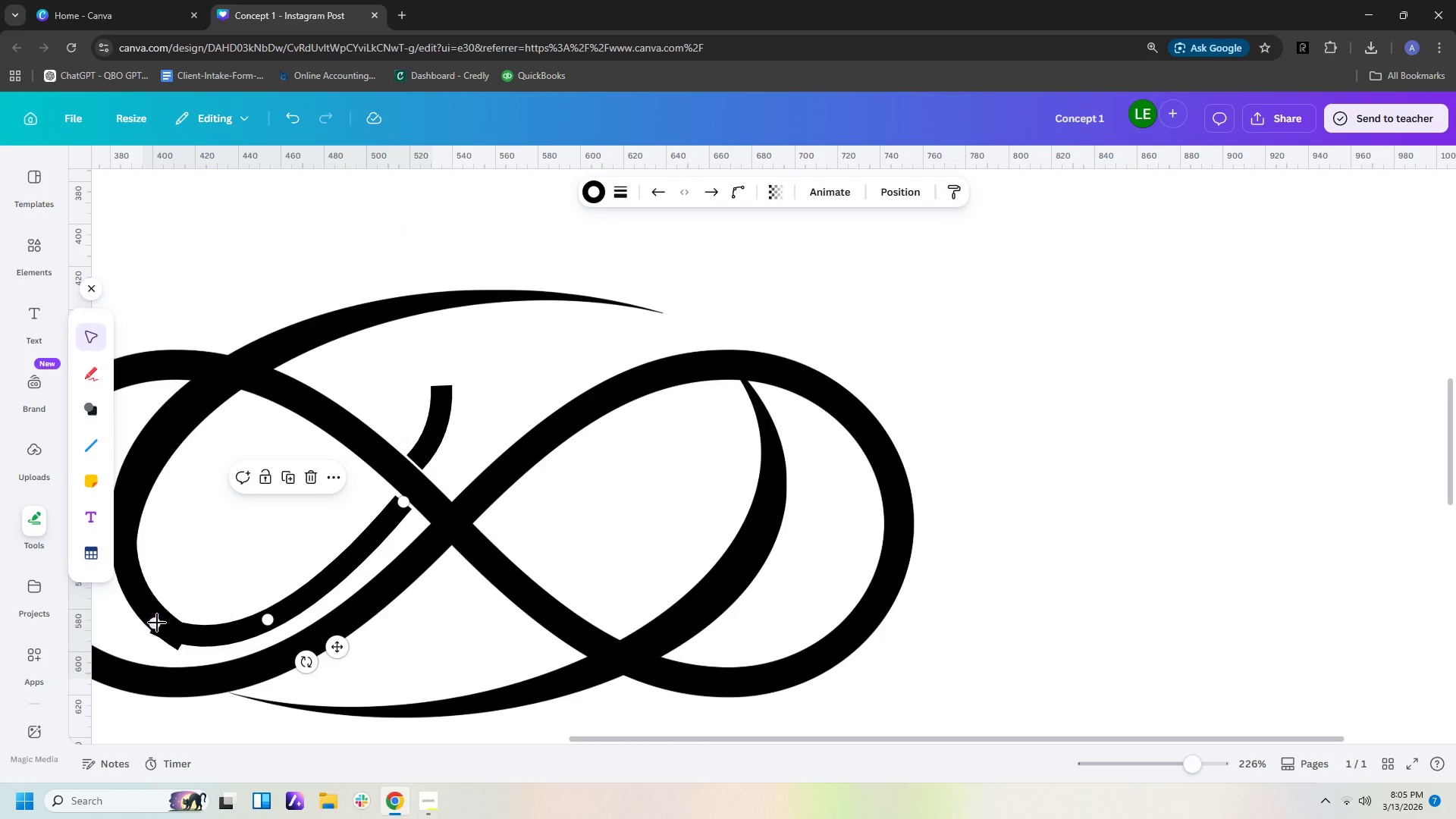 
left_click_drag(start_coordinate=[157, 623], to_coordinate=[159, 619])
 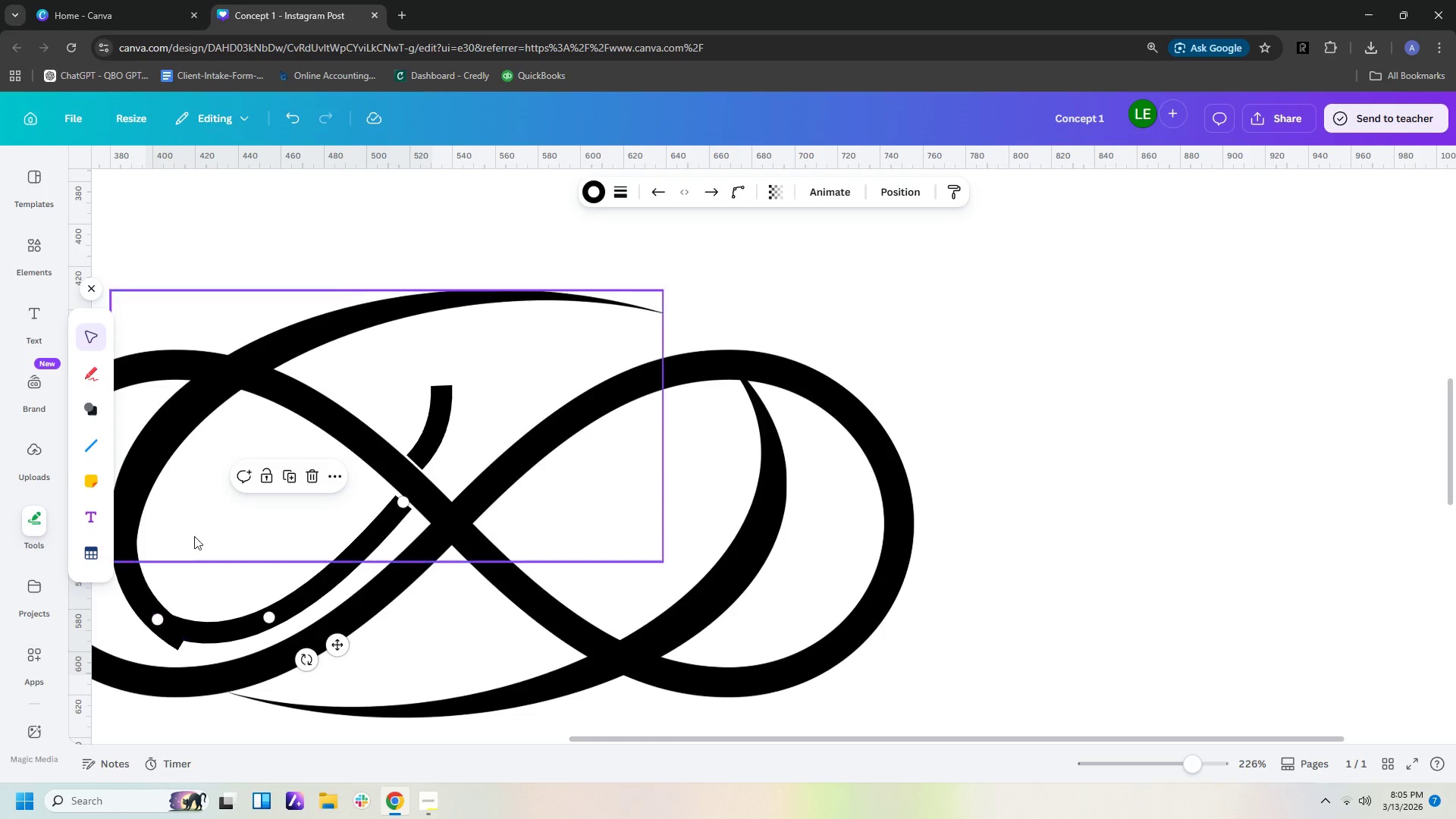 
left_click([222, 536])
 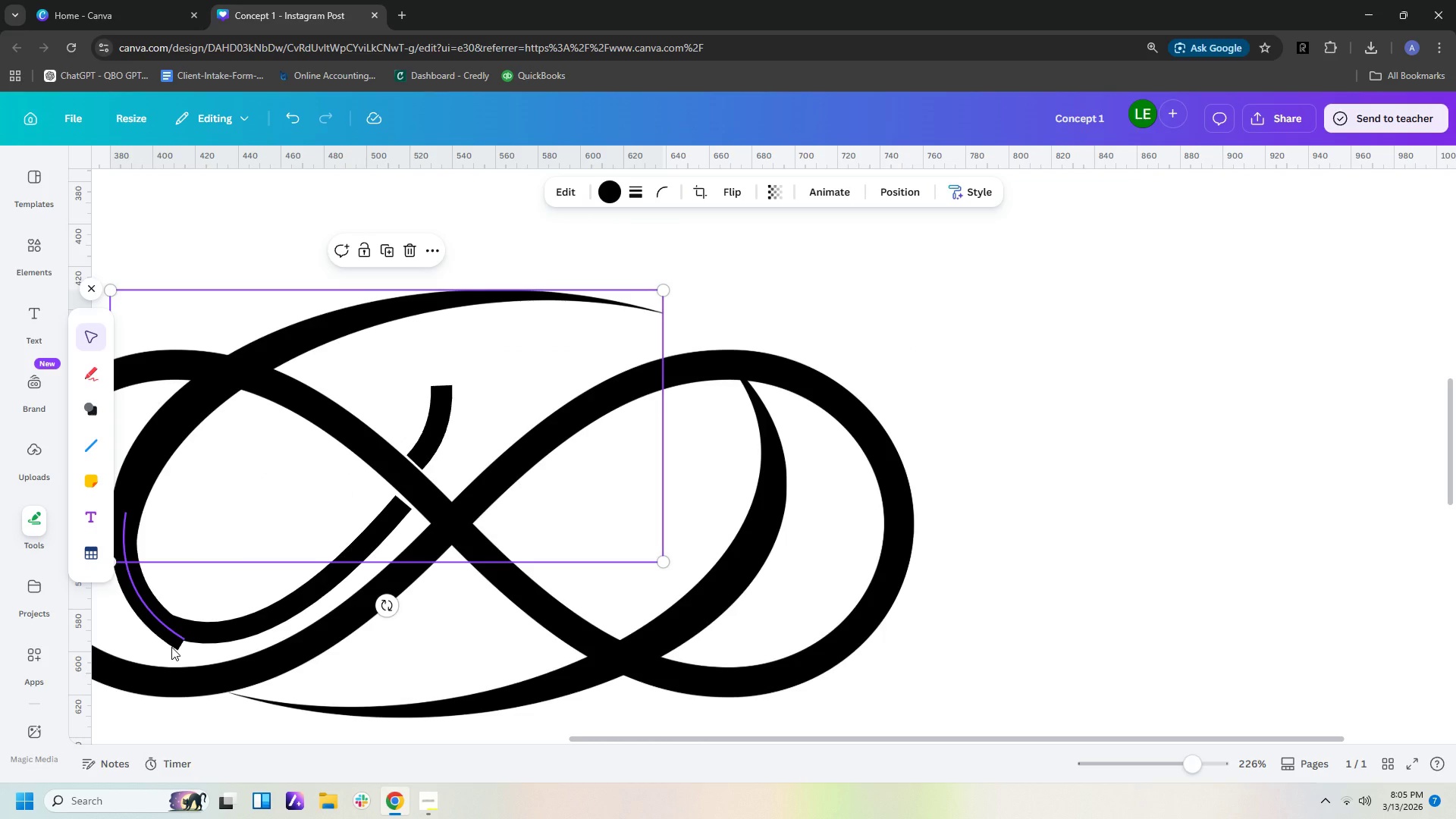 
left_click([171, 647])
 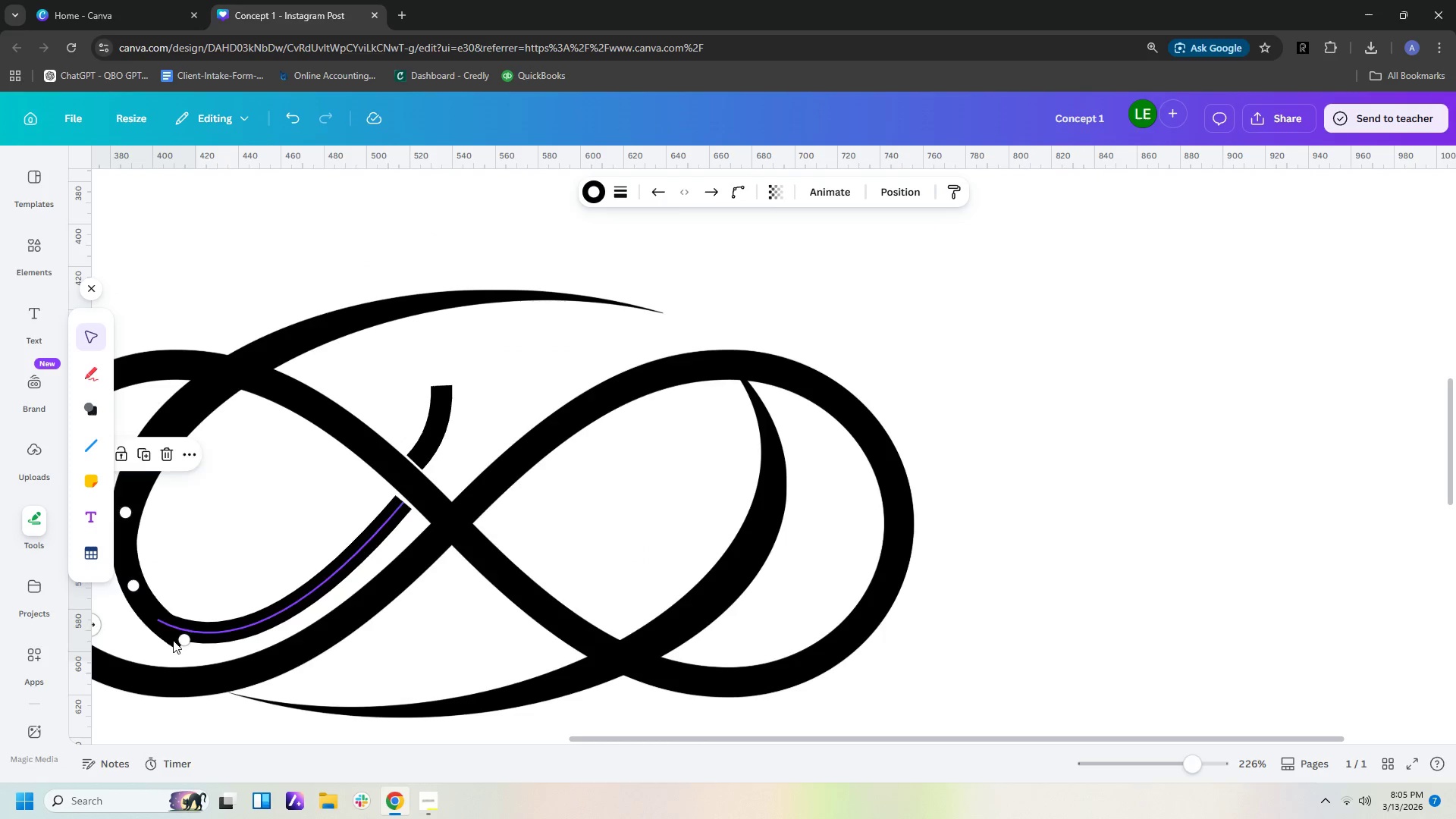 
double_click([173, 640])
 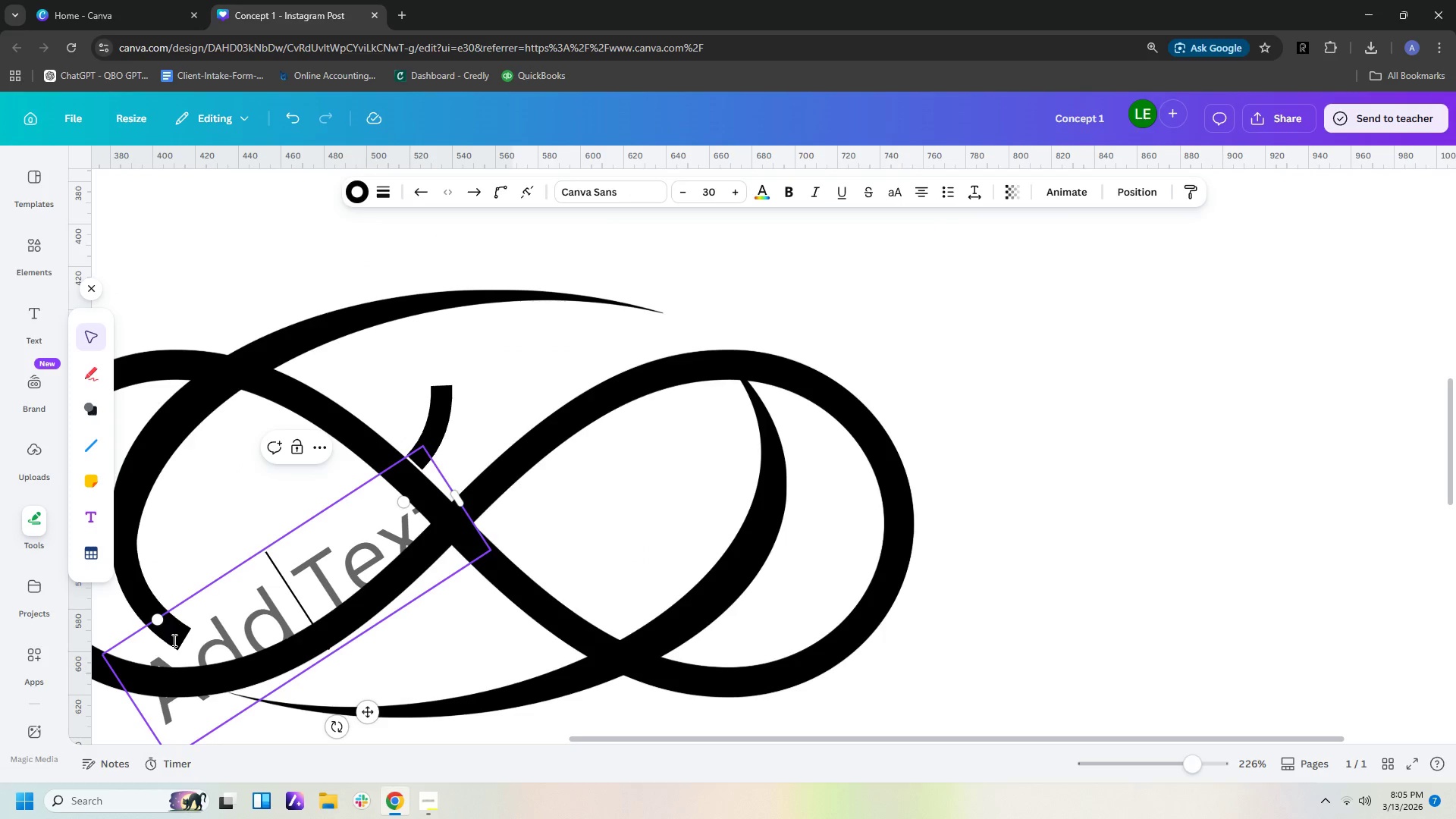 
triple_click([173, 640])
 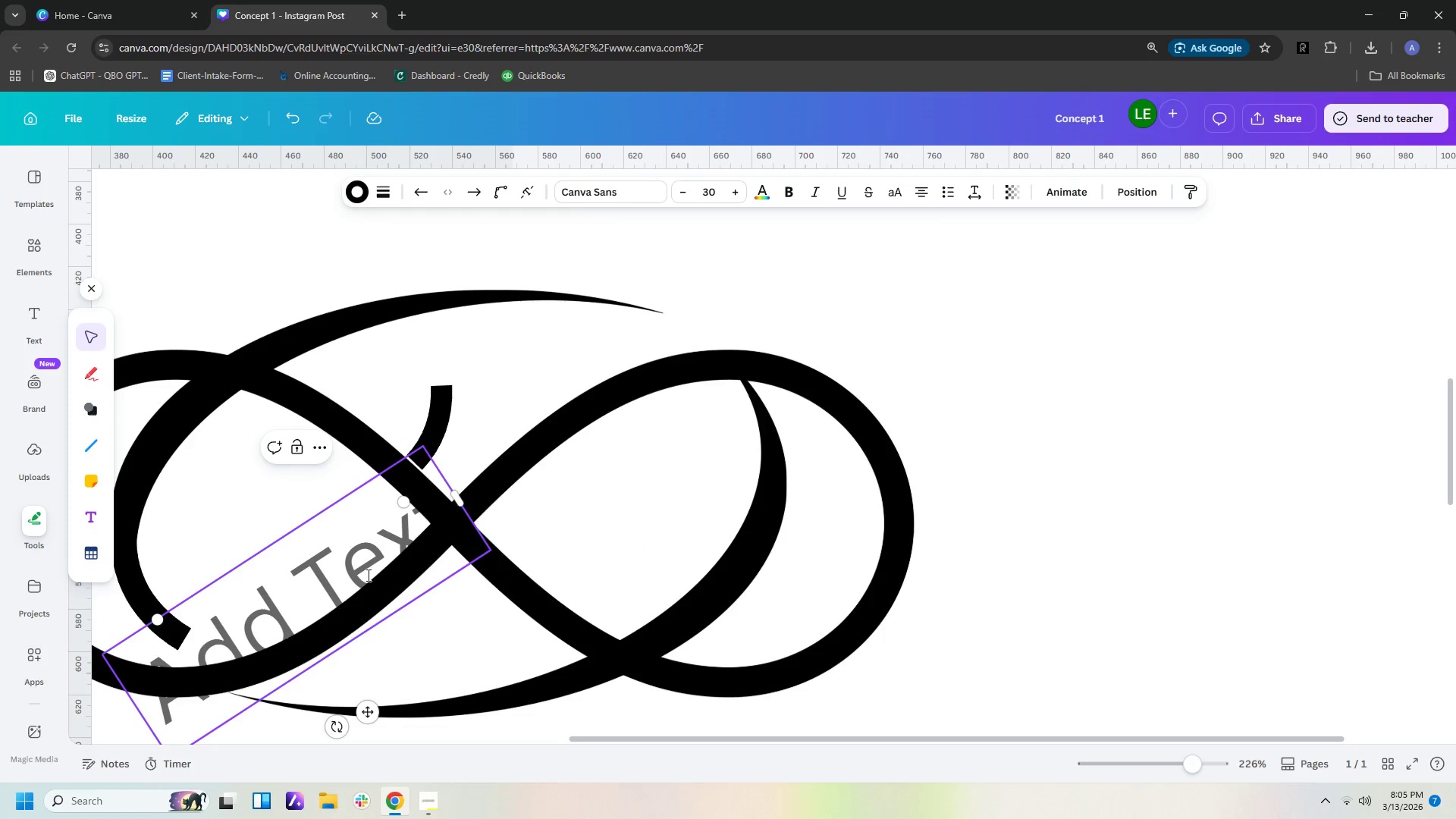 
key(Delete)
 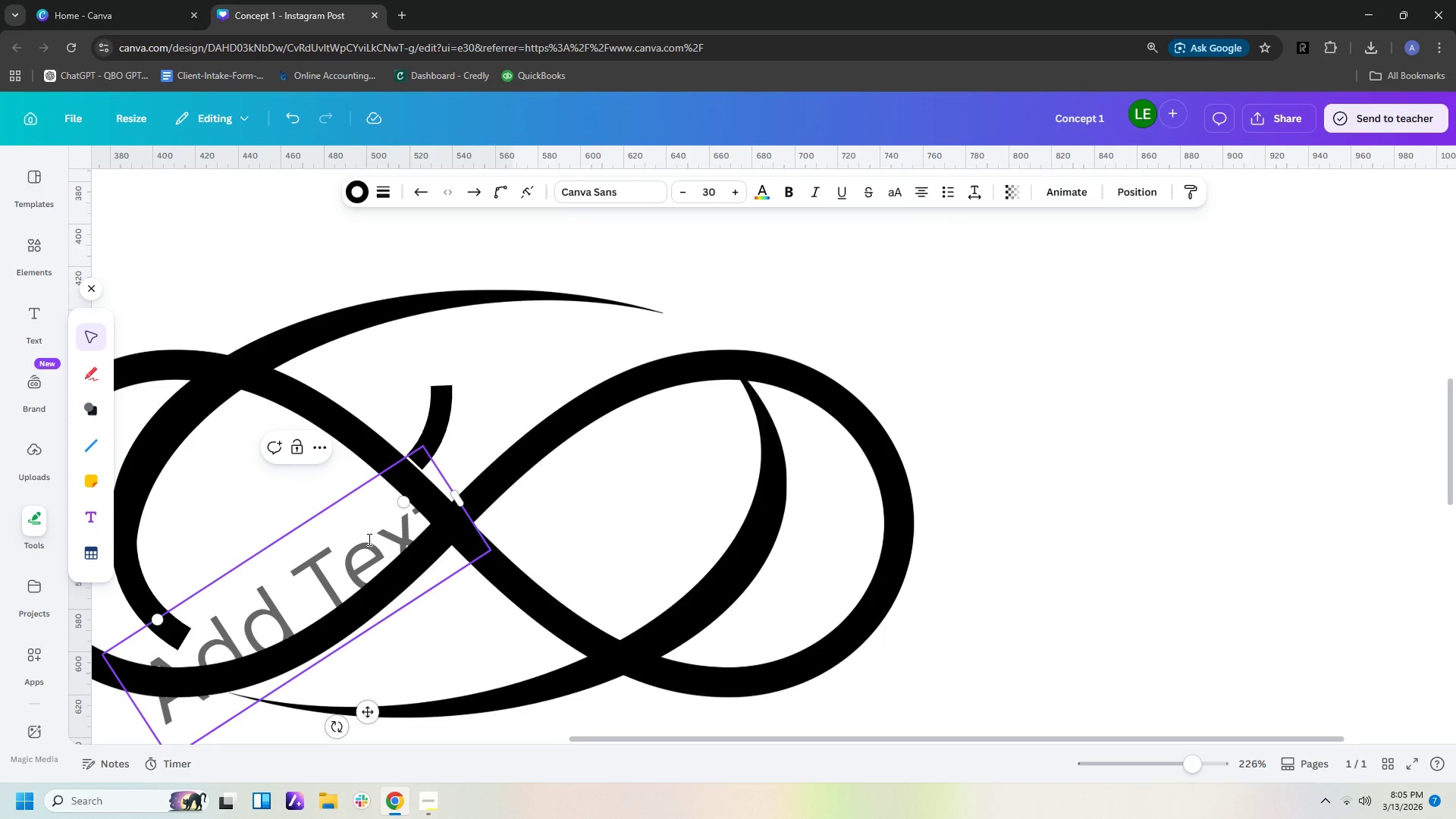 
left_click([361, 529])
 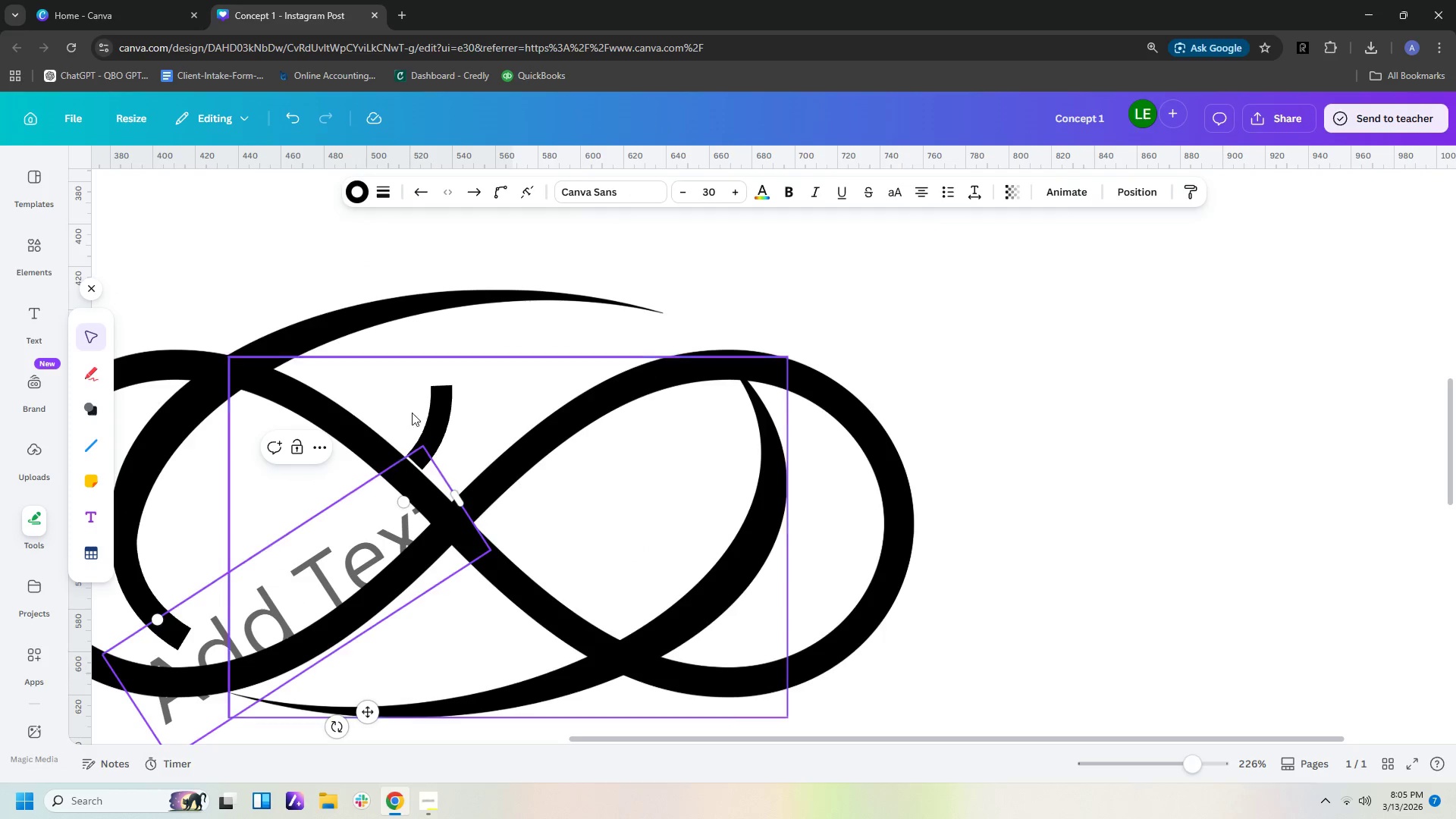 
left_click([547, 322])
 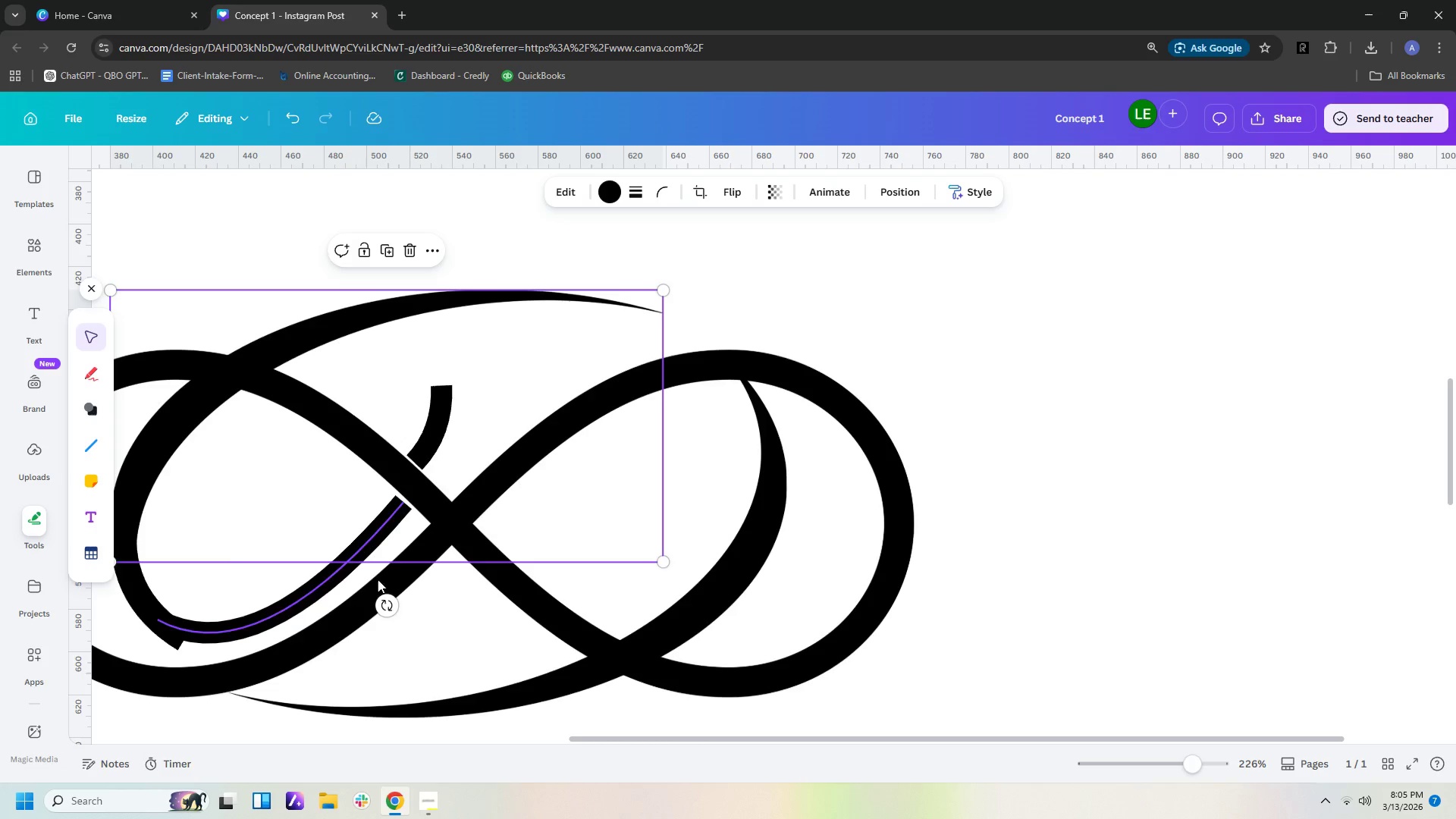 
key(Control+ControlLeft)
 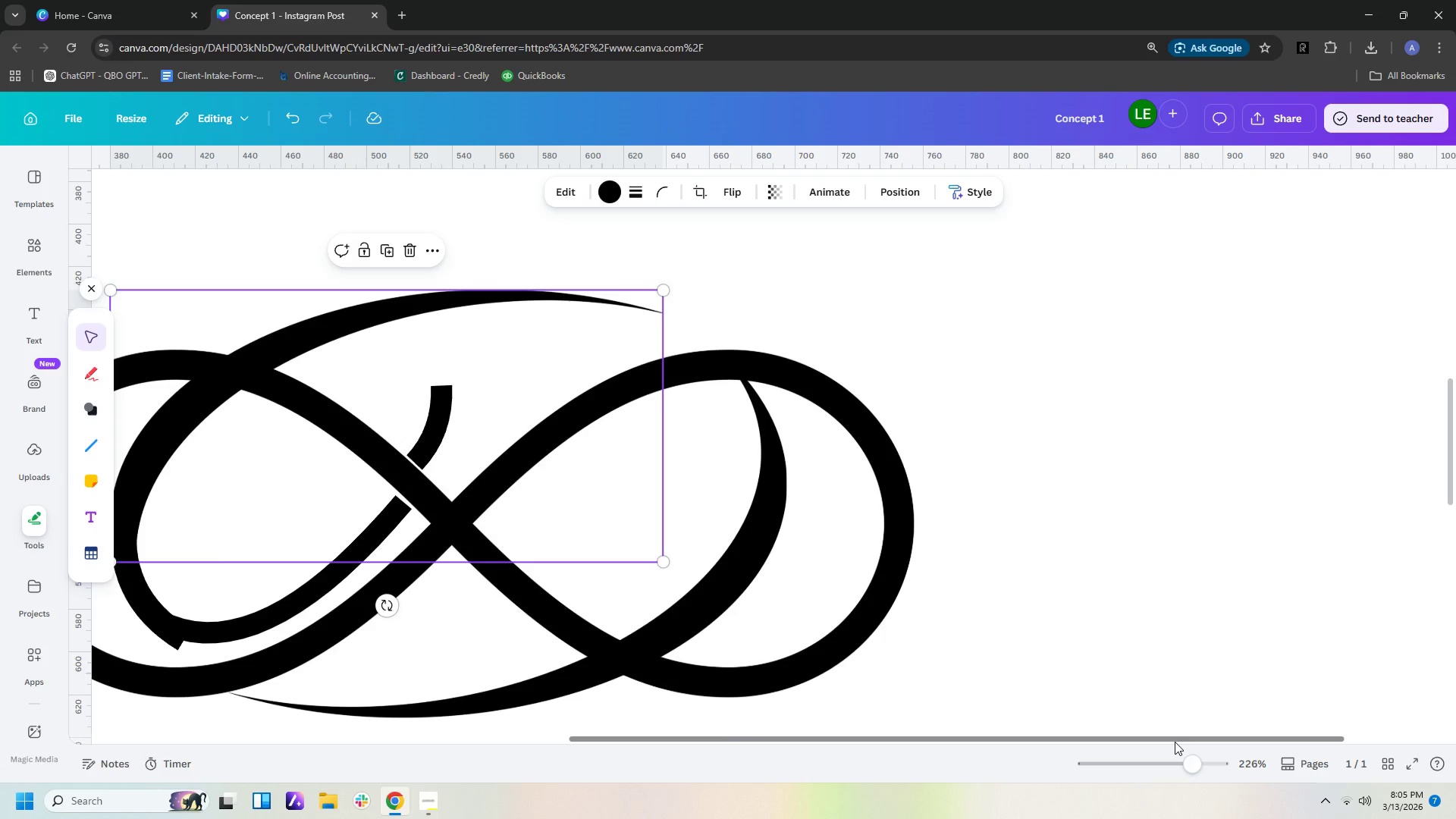 
wait(7.7)
 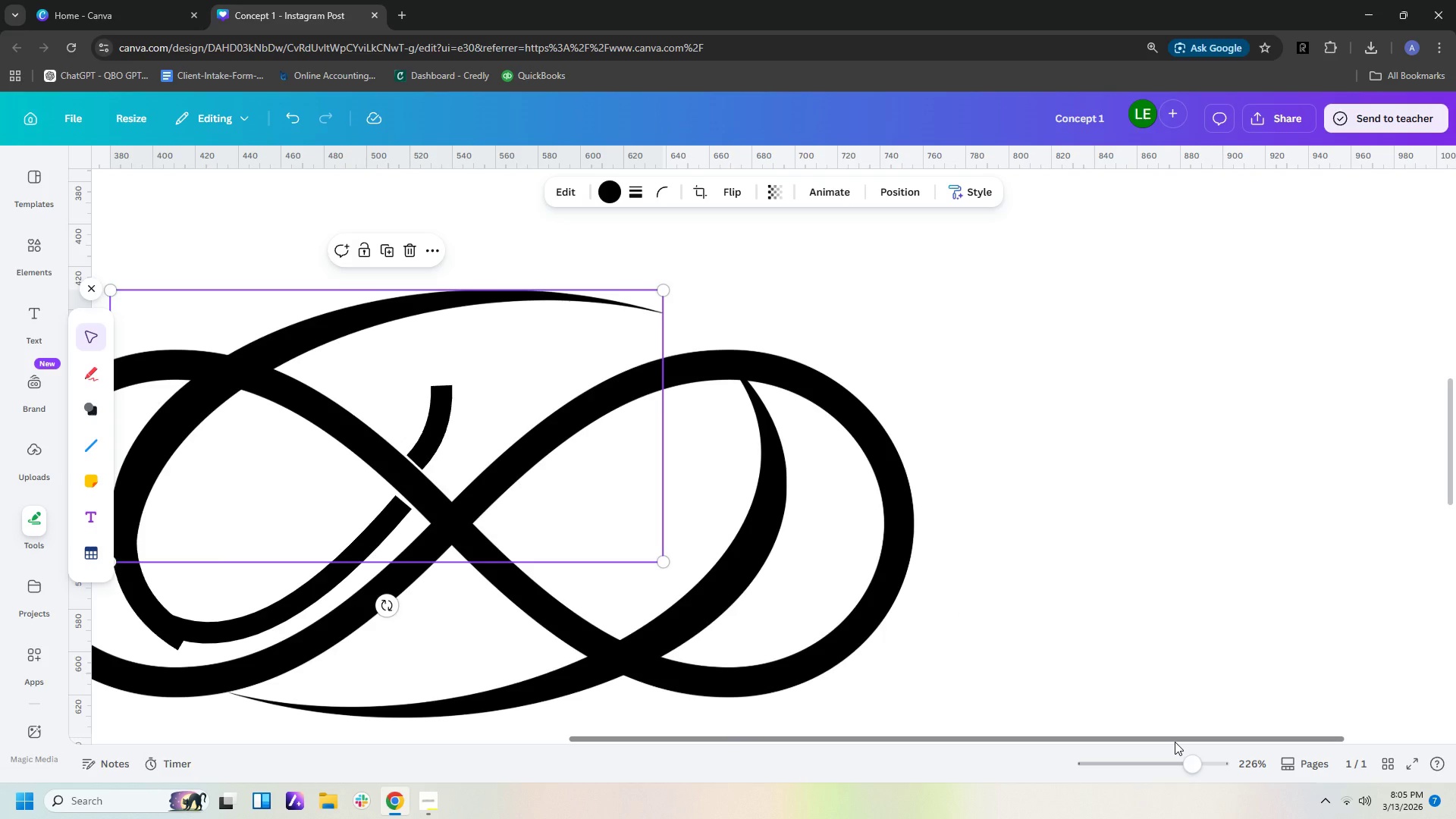 
left_click_drag(start_coordinate=[1147, 735], to_coordinate=[1072, 758])
 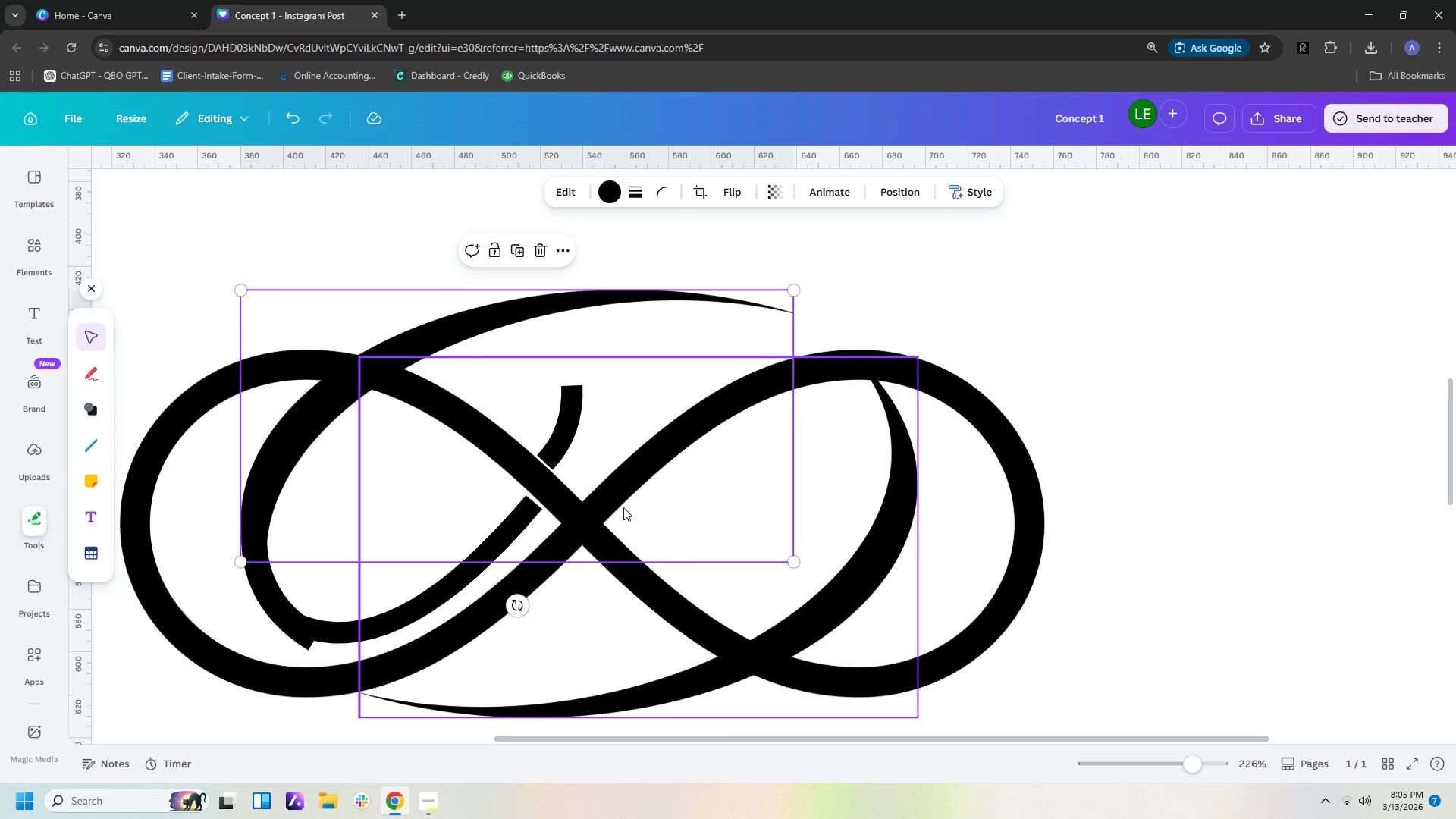 
left_click_drag(start_coordinate=[557, 437], to_coordinate=[566, 450])
 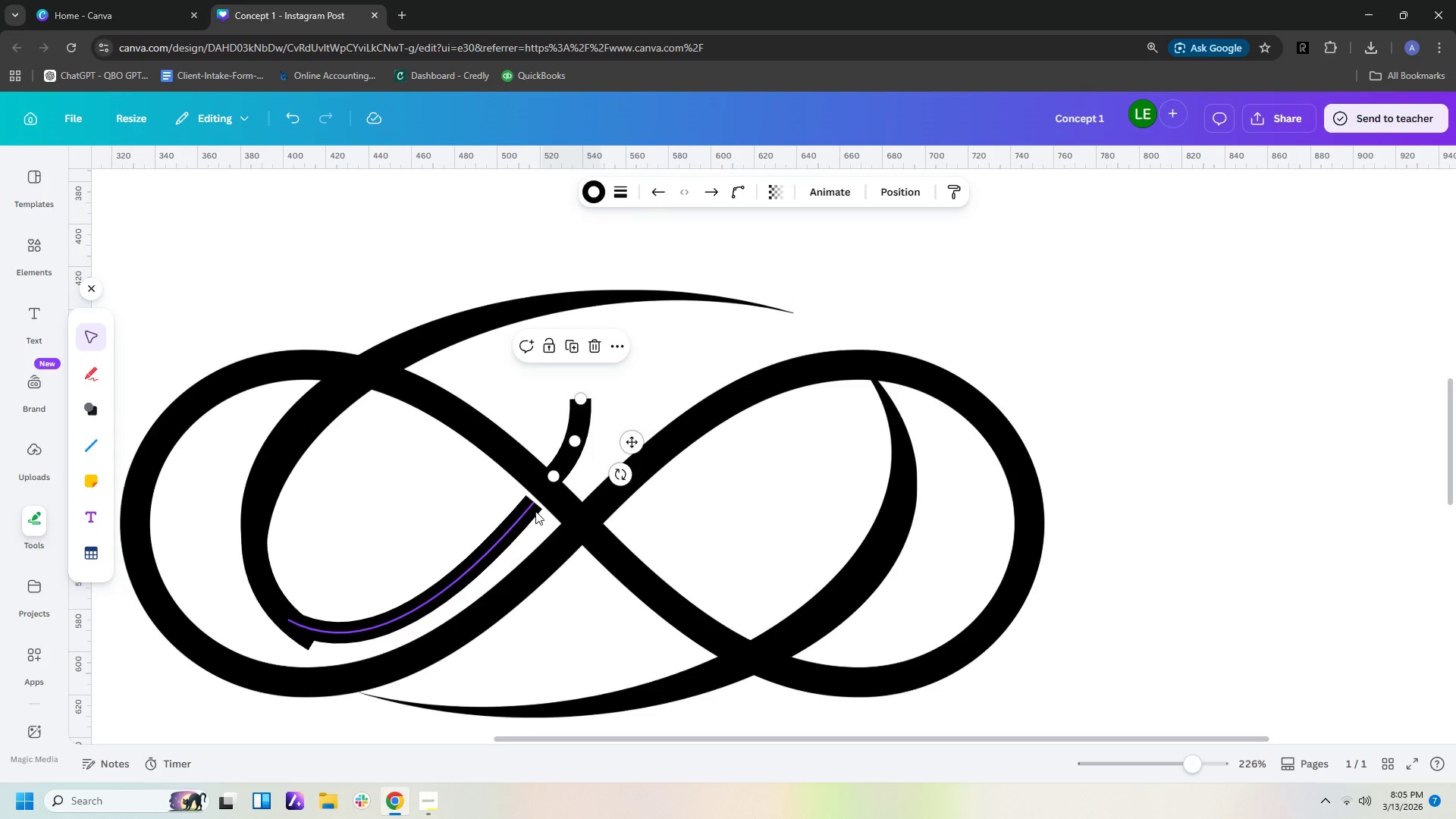 
left_click([530, 514])
 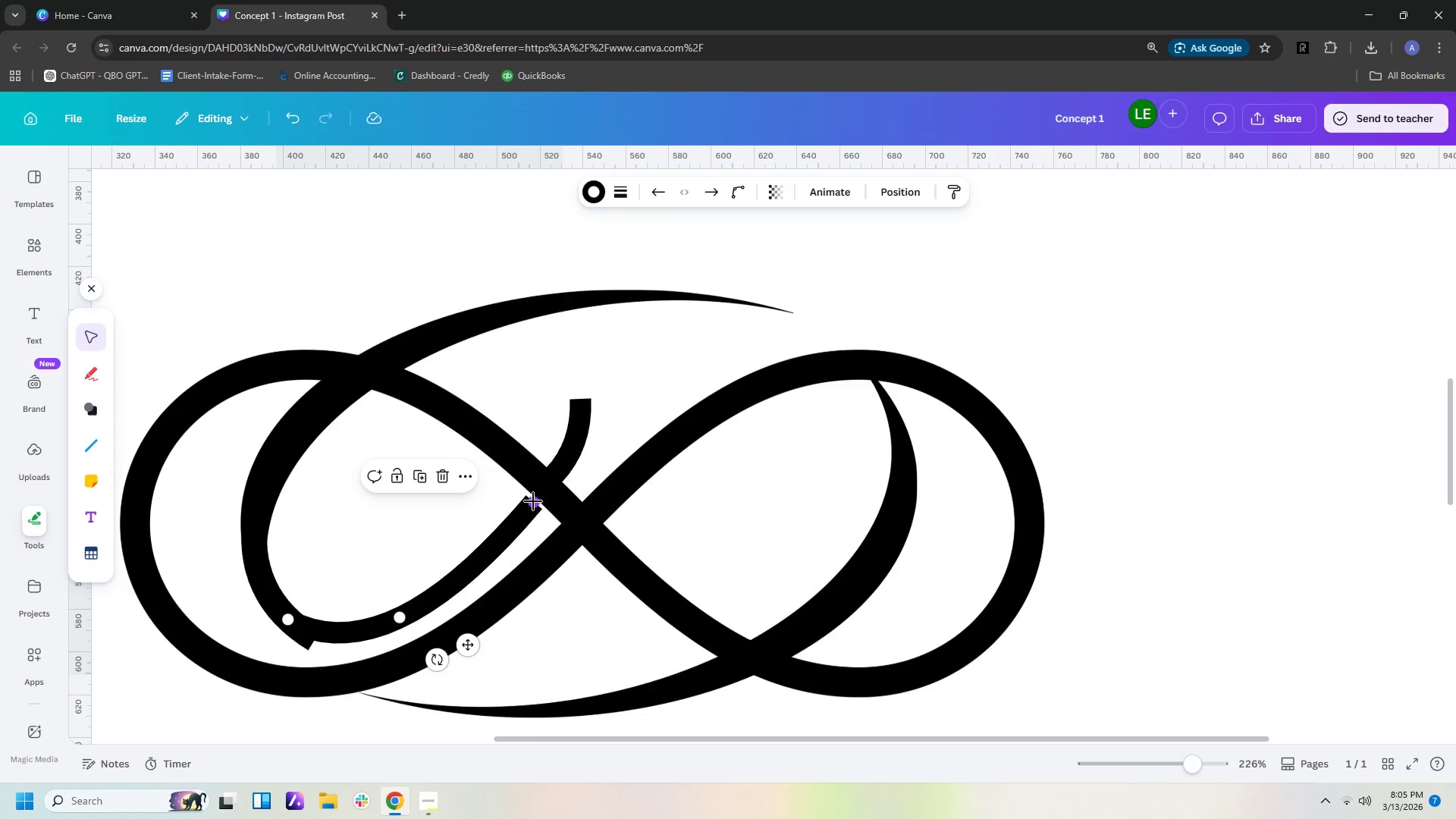 
left_click_drag(start_coordinate=[535, 500], to_coordinate=[544, 488])
 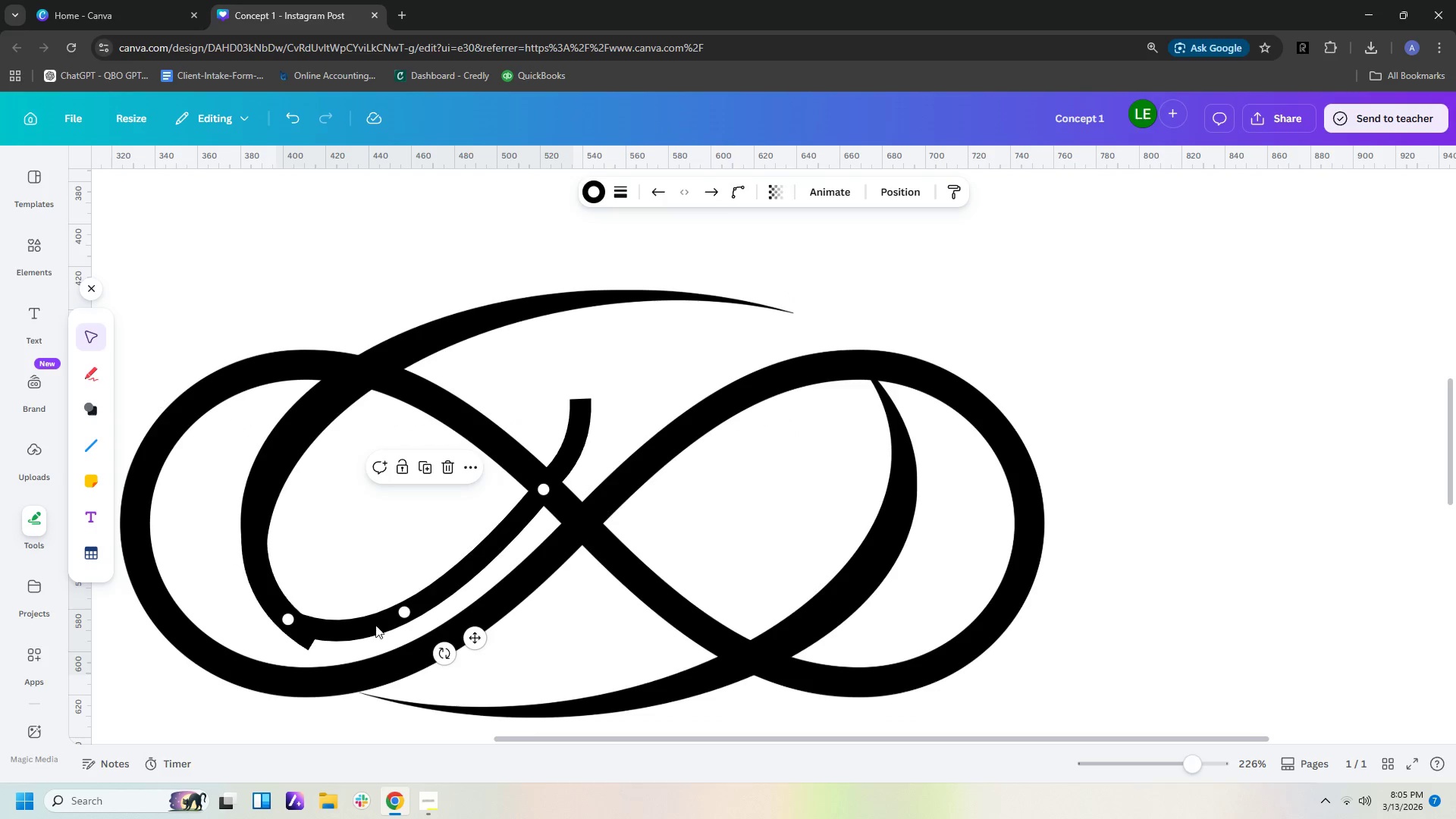 
left_click_drag(start_coordinate=[407, 613], to_coordinate=[383, 625])
 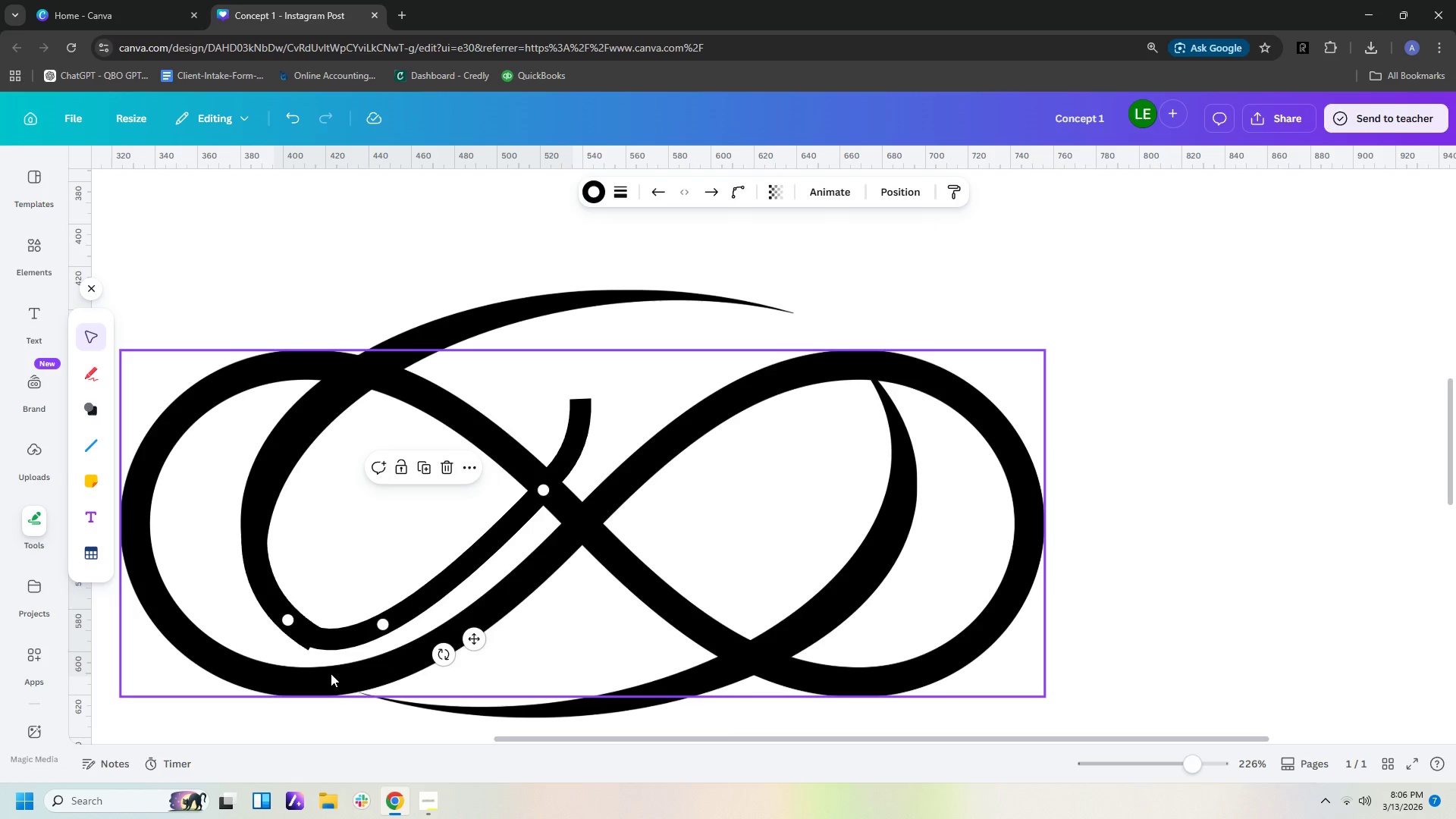 
left_click([273, 594])
 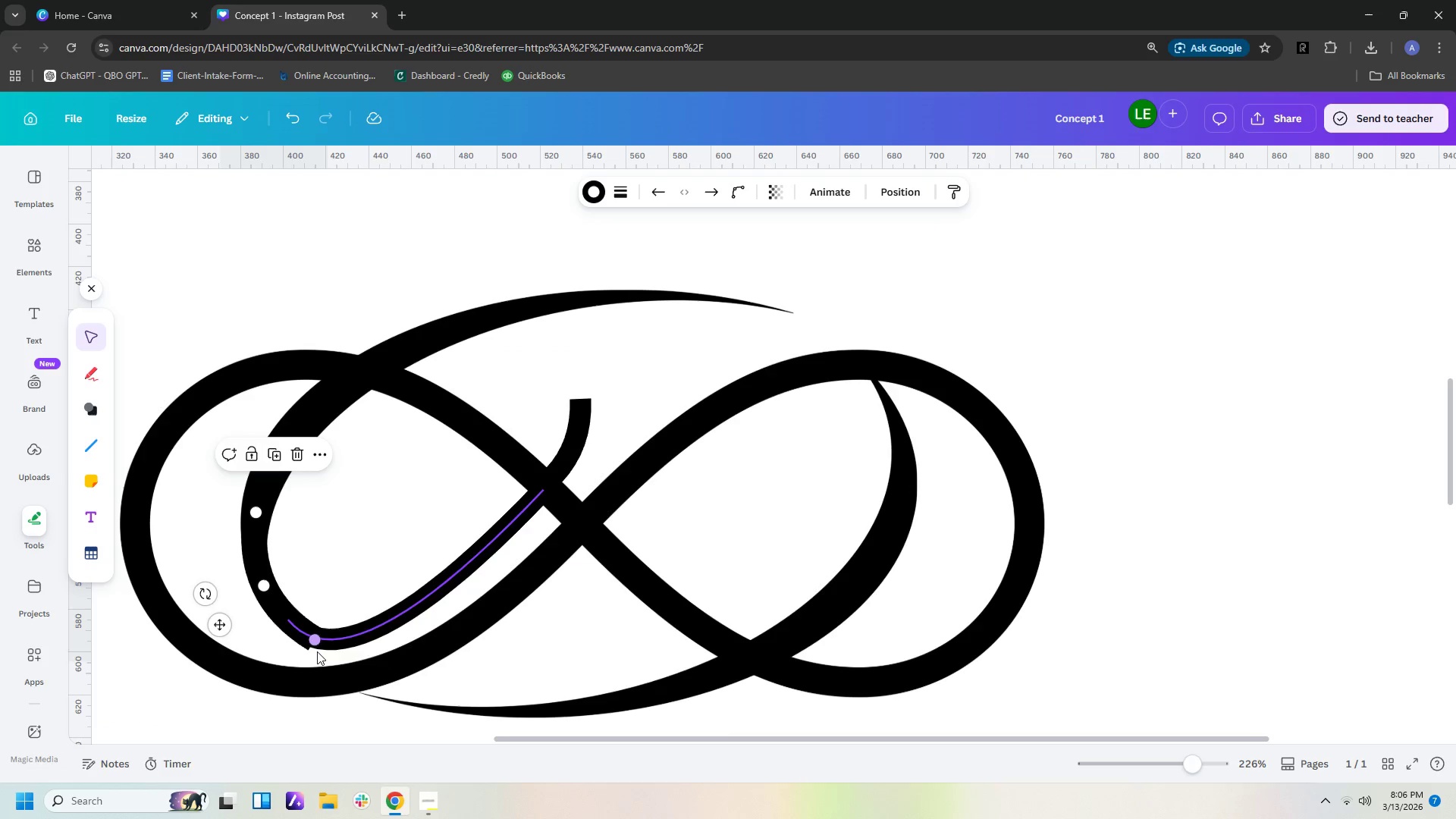 
left_click_drag(start_coordinate=[318, 640], to_coordinate=[300, 645])
 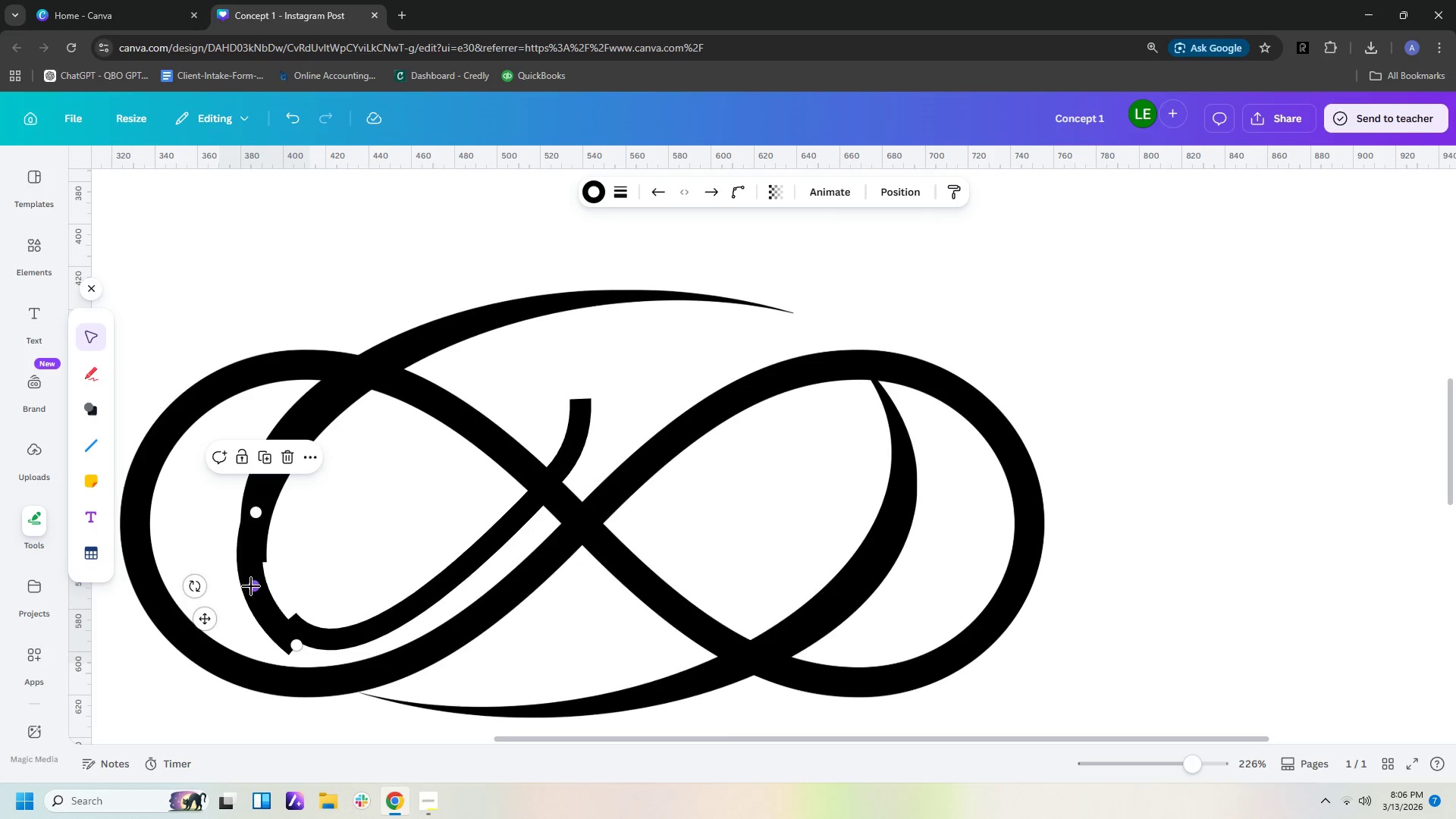 
left_click_drag(start_coordinate=[256, 587], to_coordinate=[262, 587])
 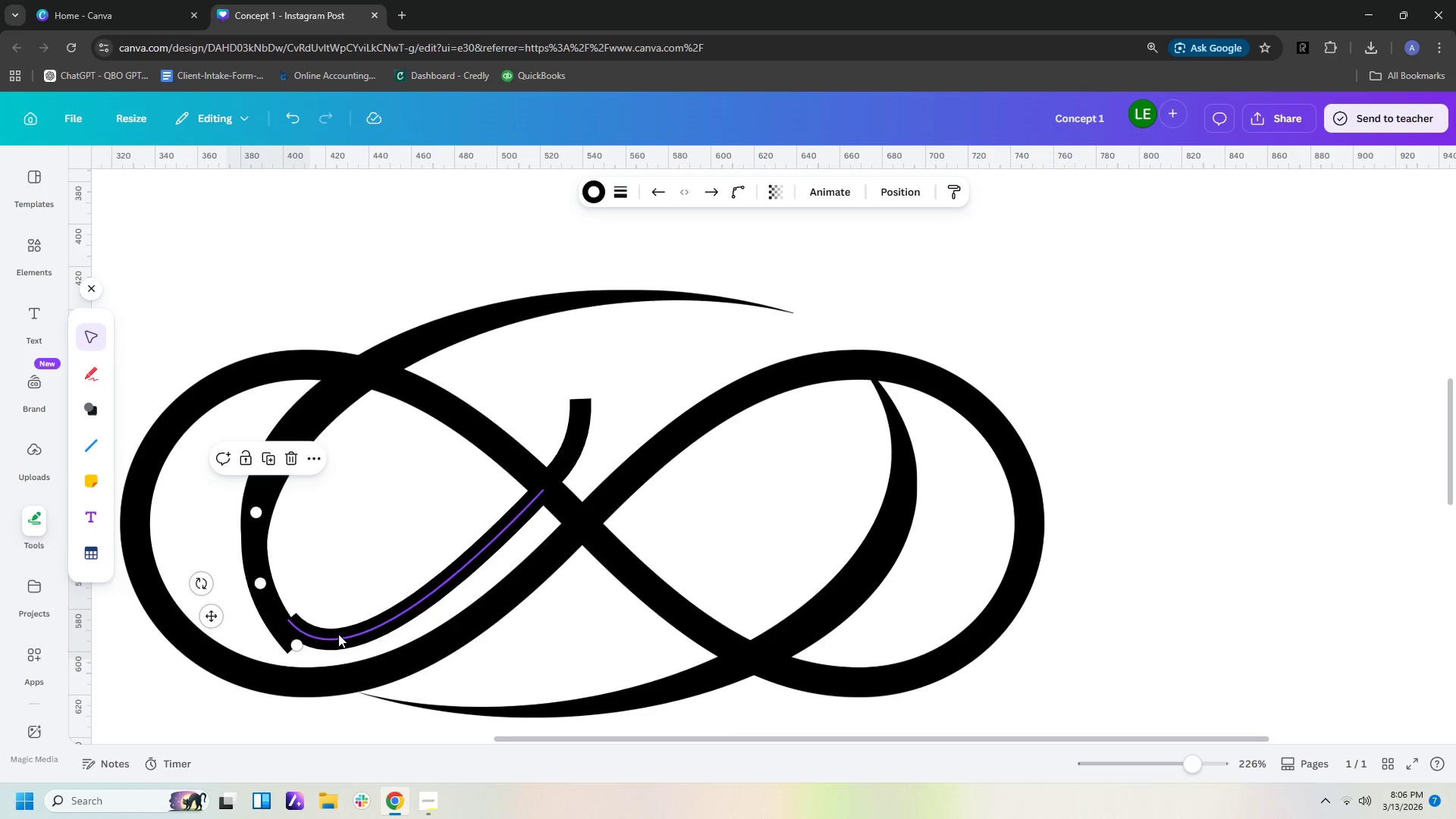 
left_click([337, 635])
 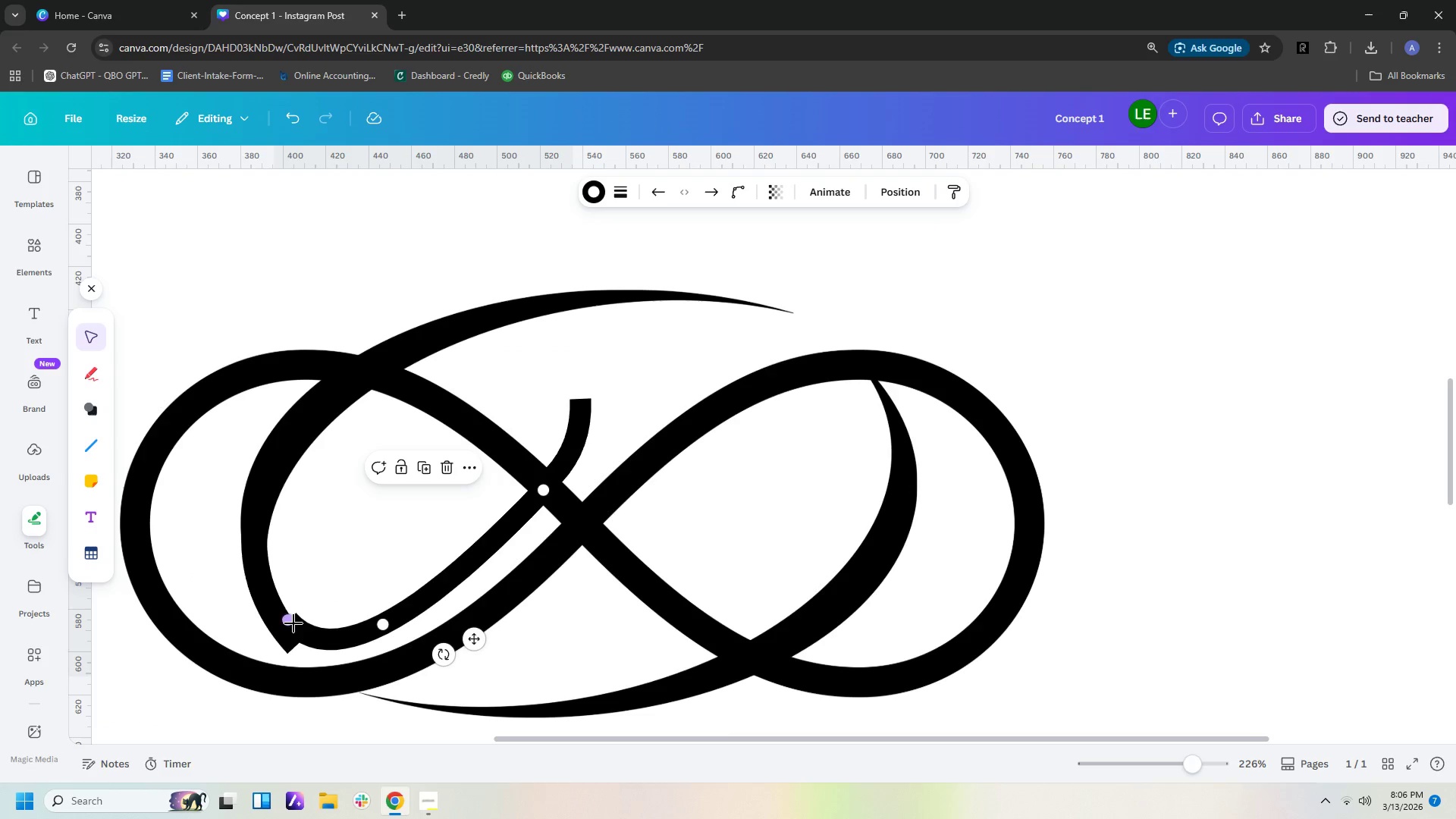 
left_click_drag(start_coordinate=[290, 622], to_coordinate=[290, 638])
 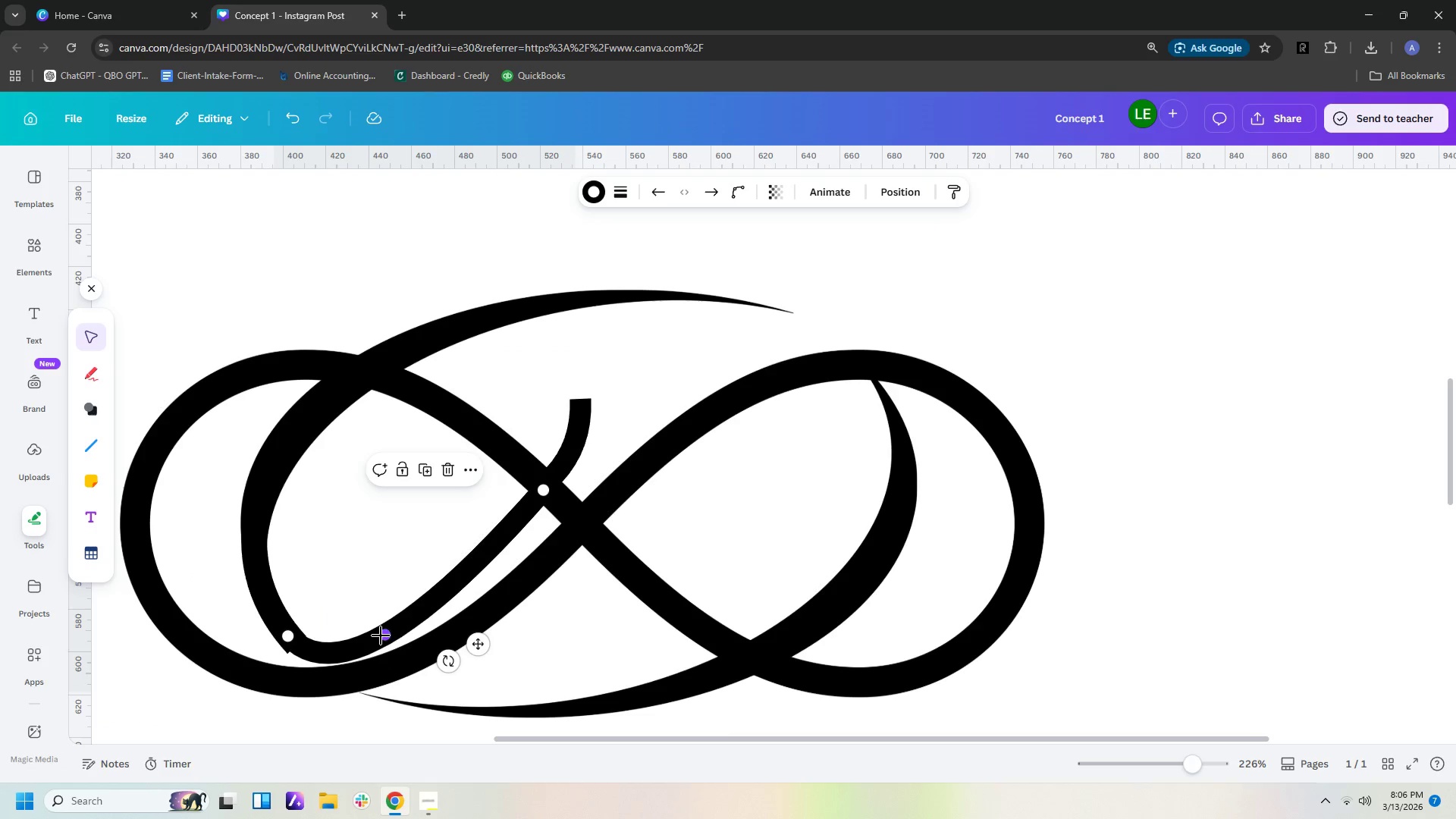 
left_click_drag(start_coordinate=[384, 635], to_coordinate=[385, 619])
 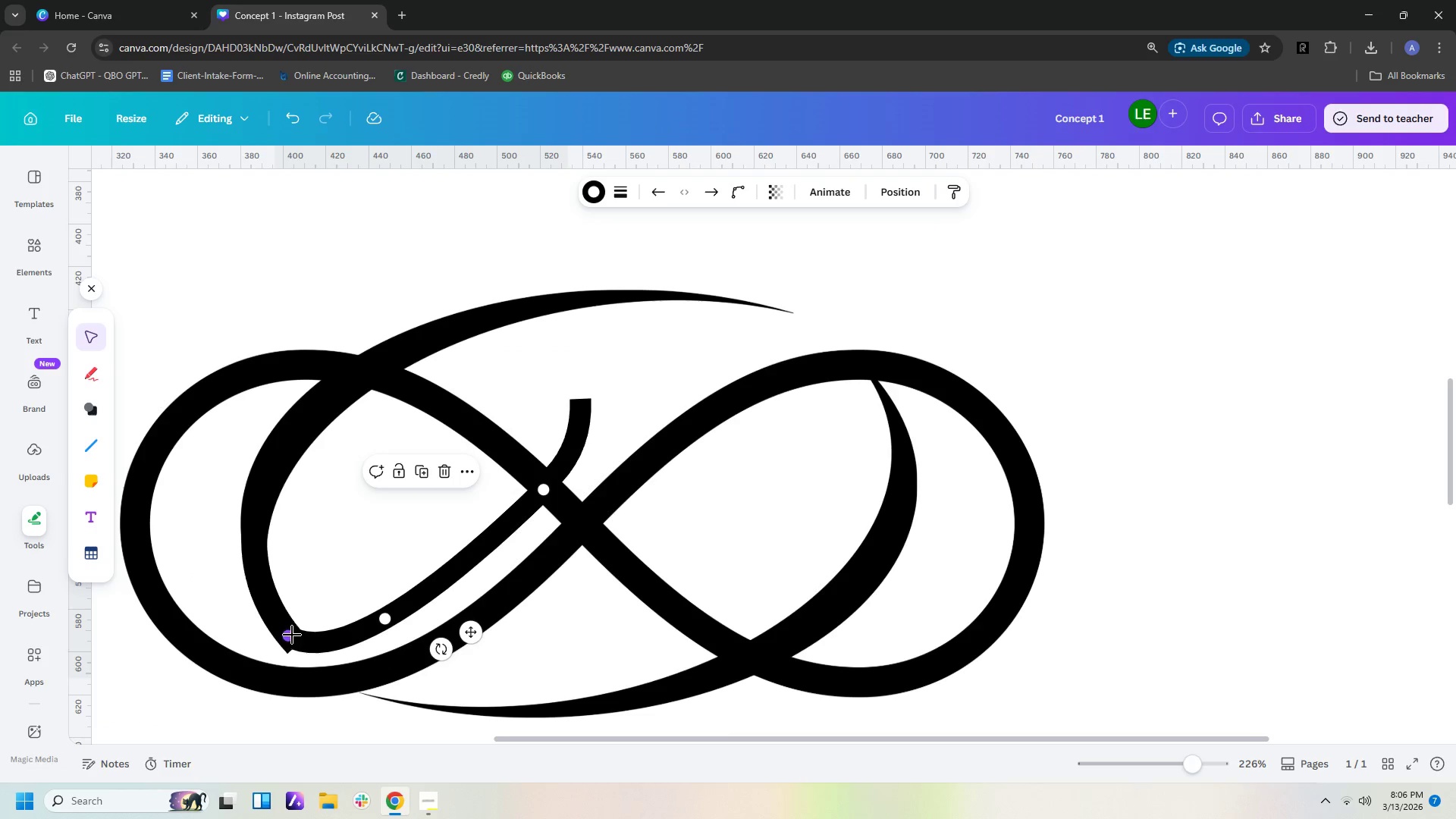 
left_click_drag(start_coordinate=[290, 635], to_coordinate=[290, 639])
 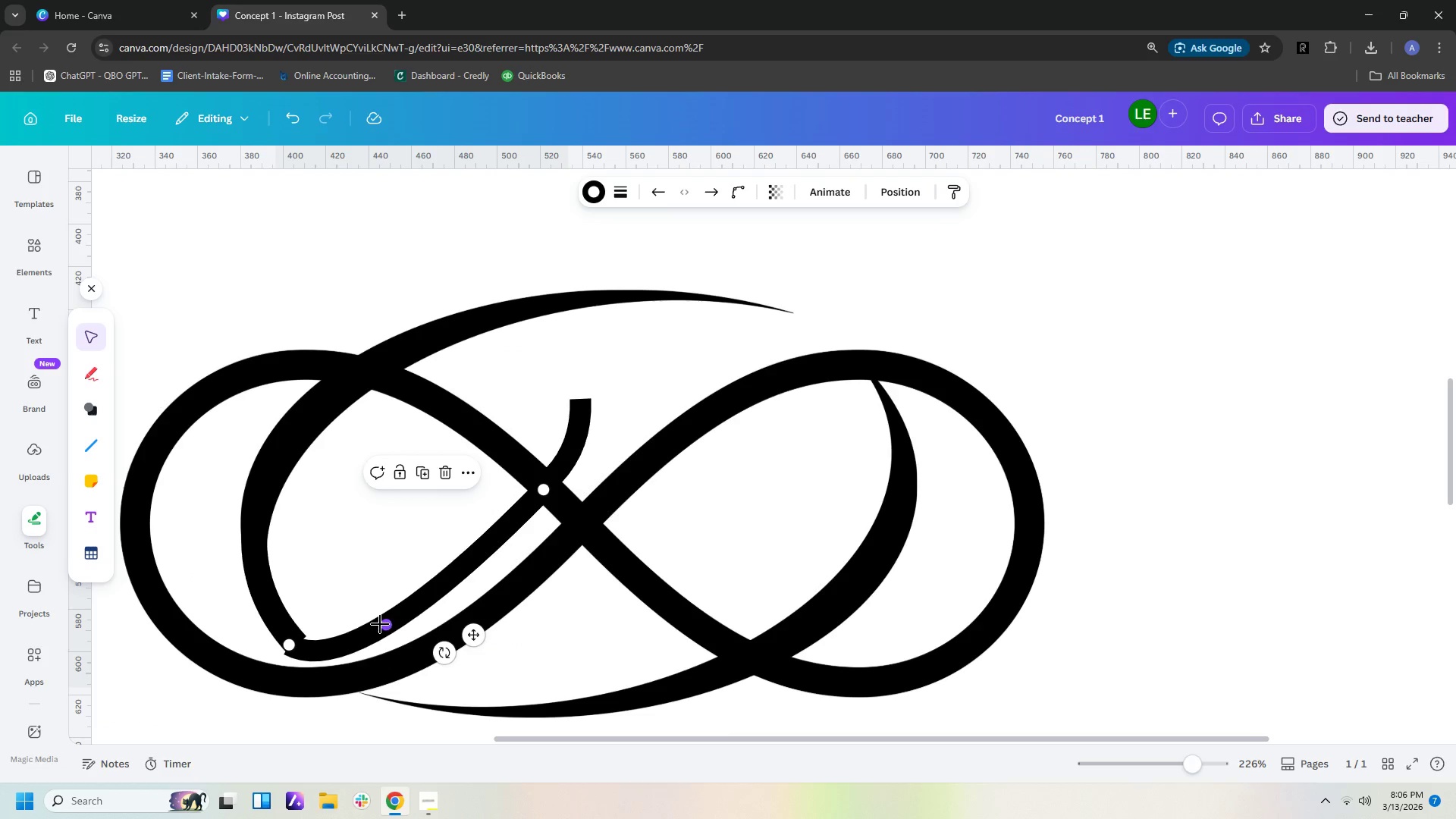 
left_click_drag(start_coordinate=[380, 624], to_coordinate=[396, 609])
 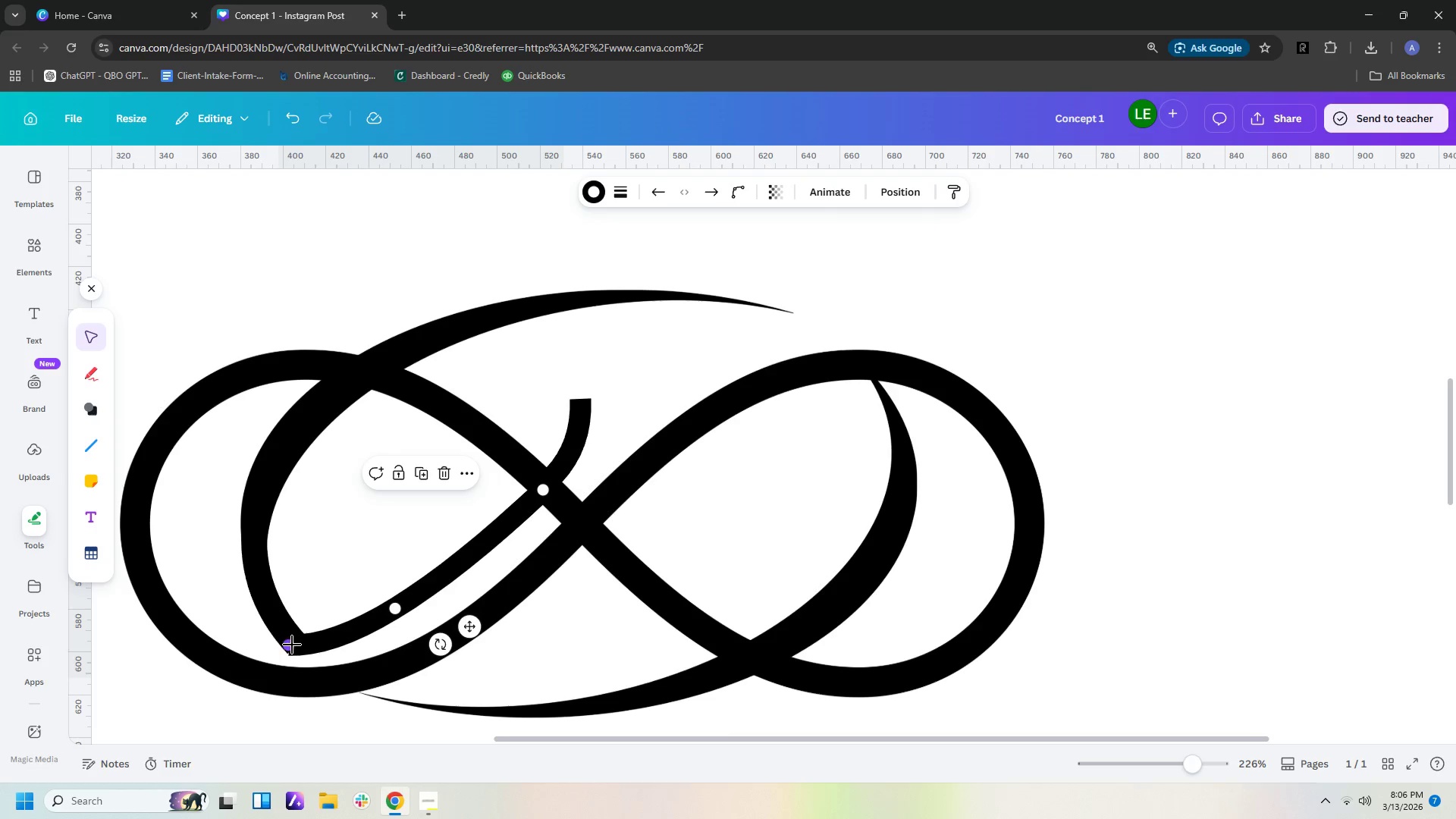 
left_click_drag(start_coordinate=[292, 646], to_coordinate=[291, 640])
 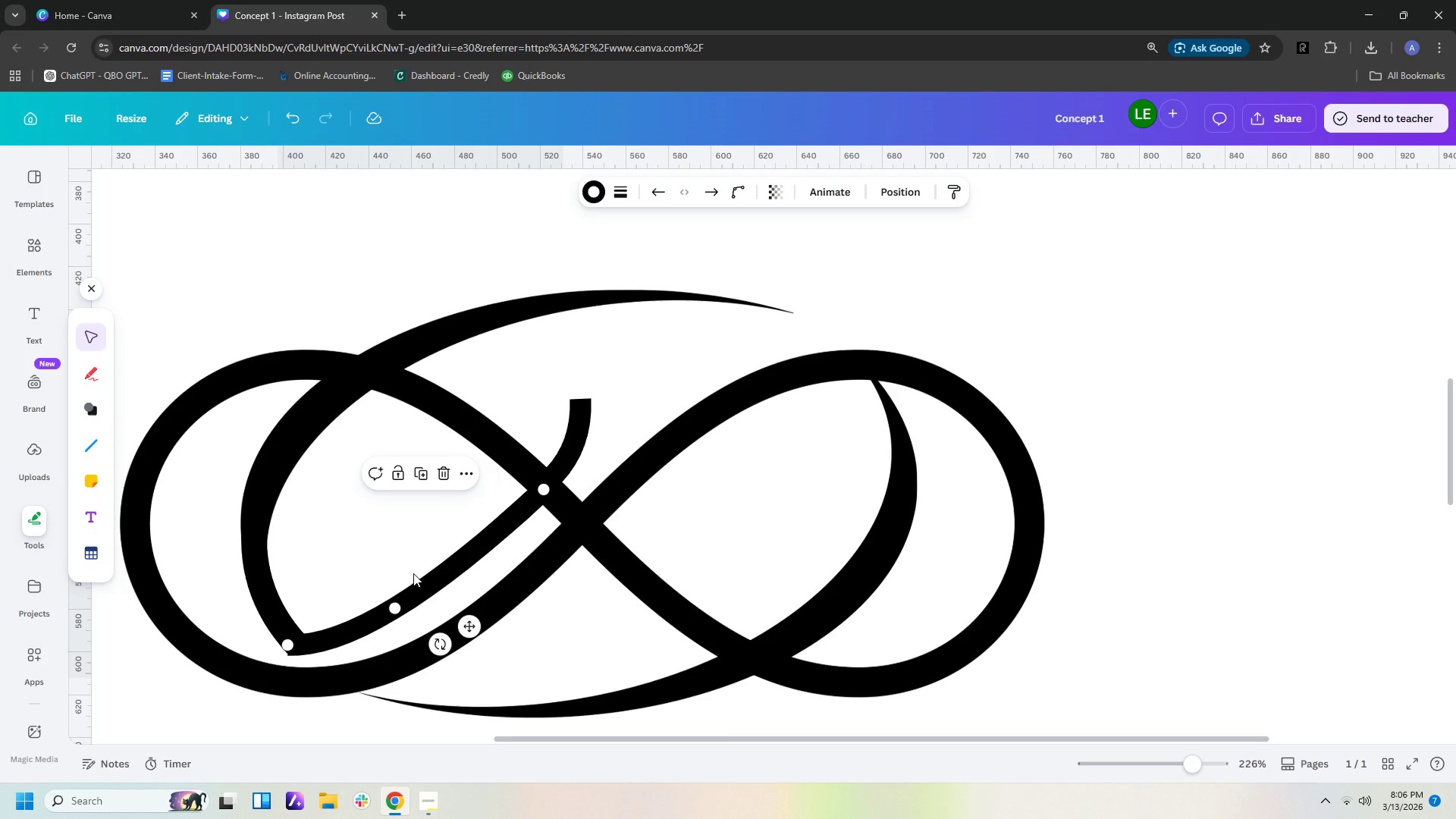 
left_click([411, 538])
 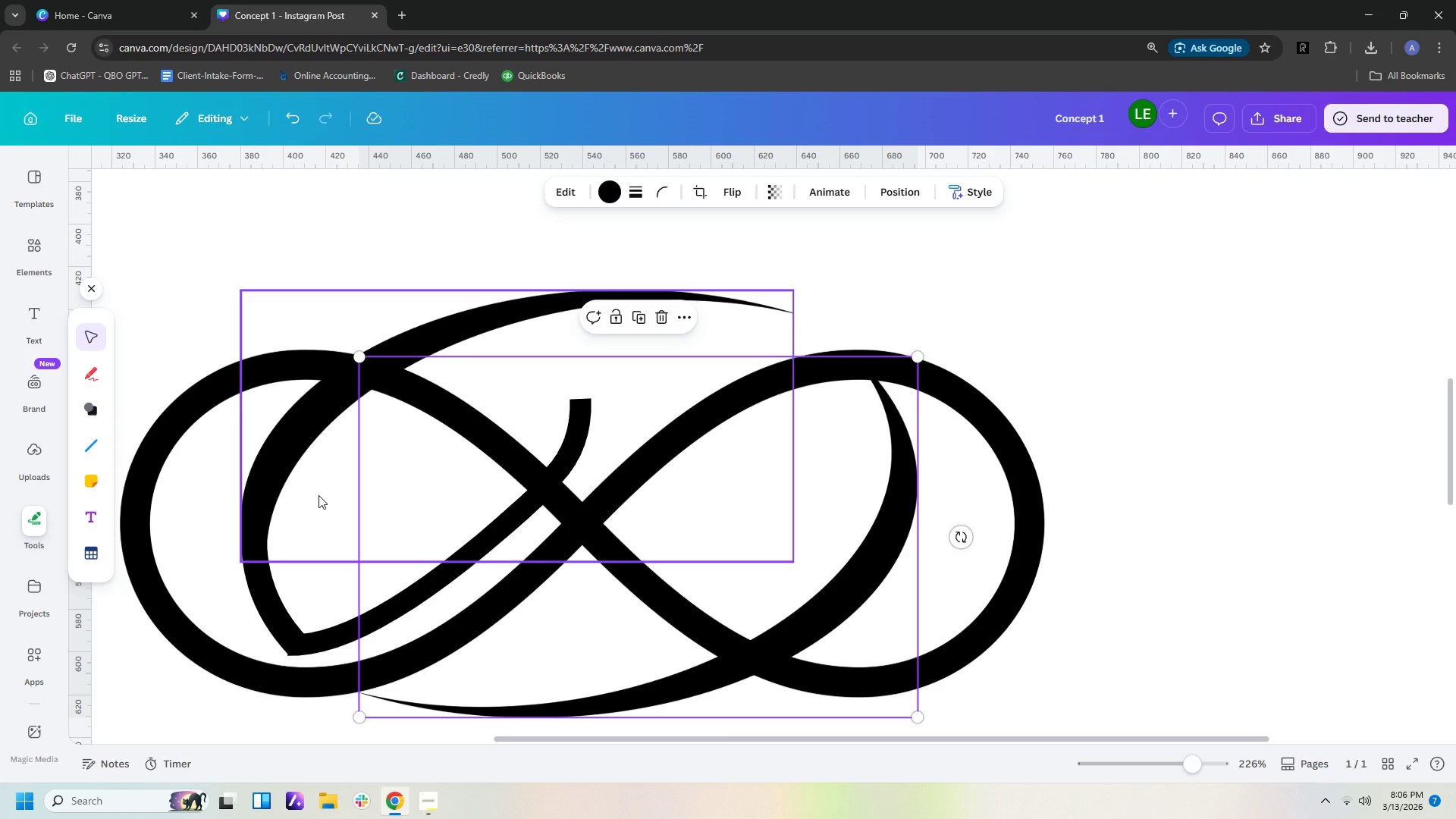 
wait(6.97)
 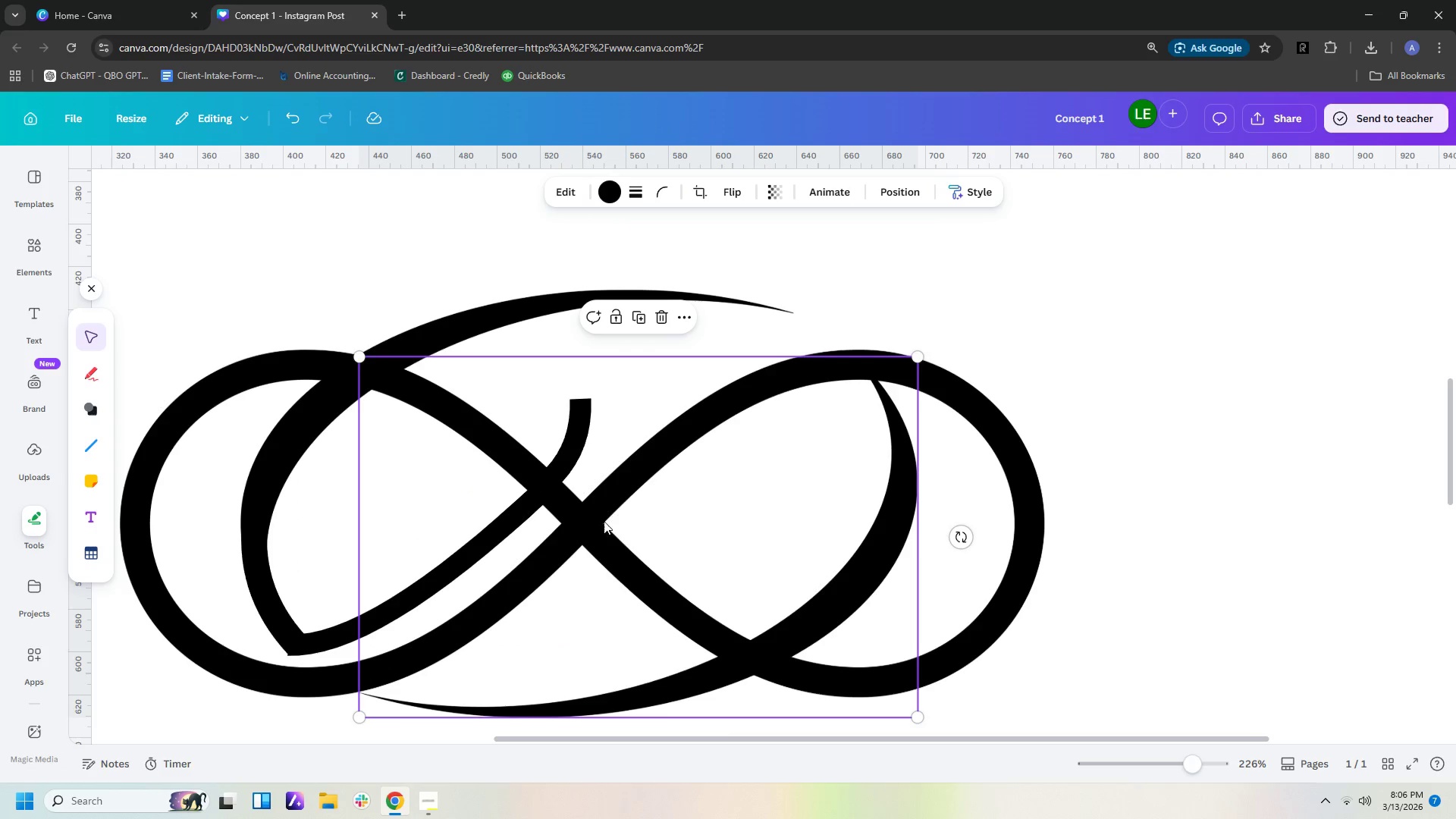 
left_click([425, 585])
 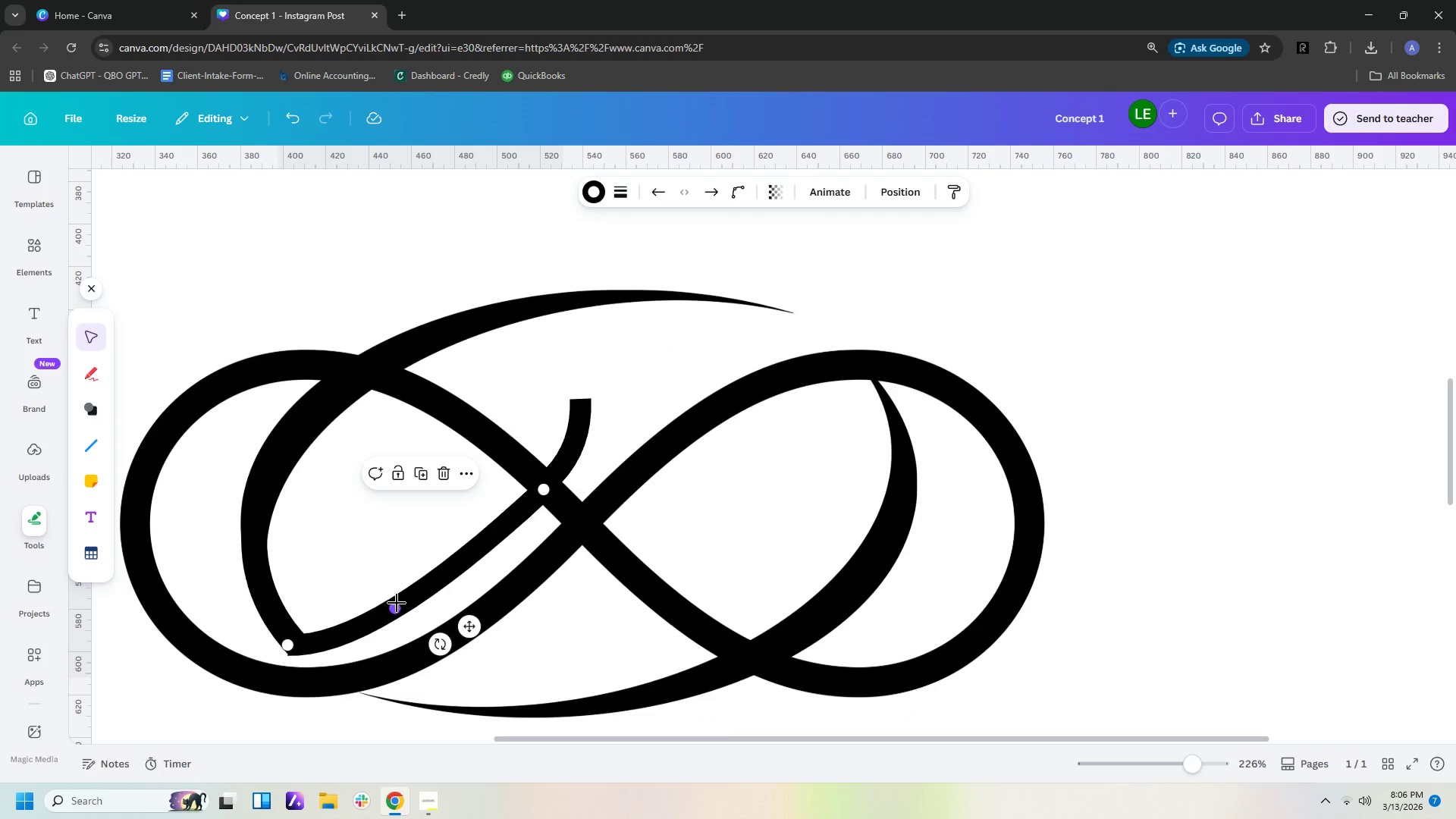 
left_click_drag(start_coordinate=[397, 606], to_coordinate=[419, 607])
 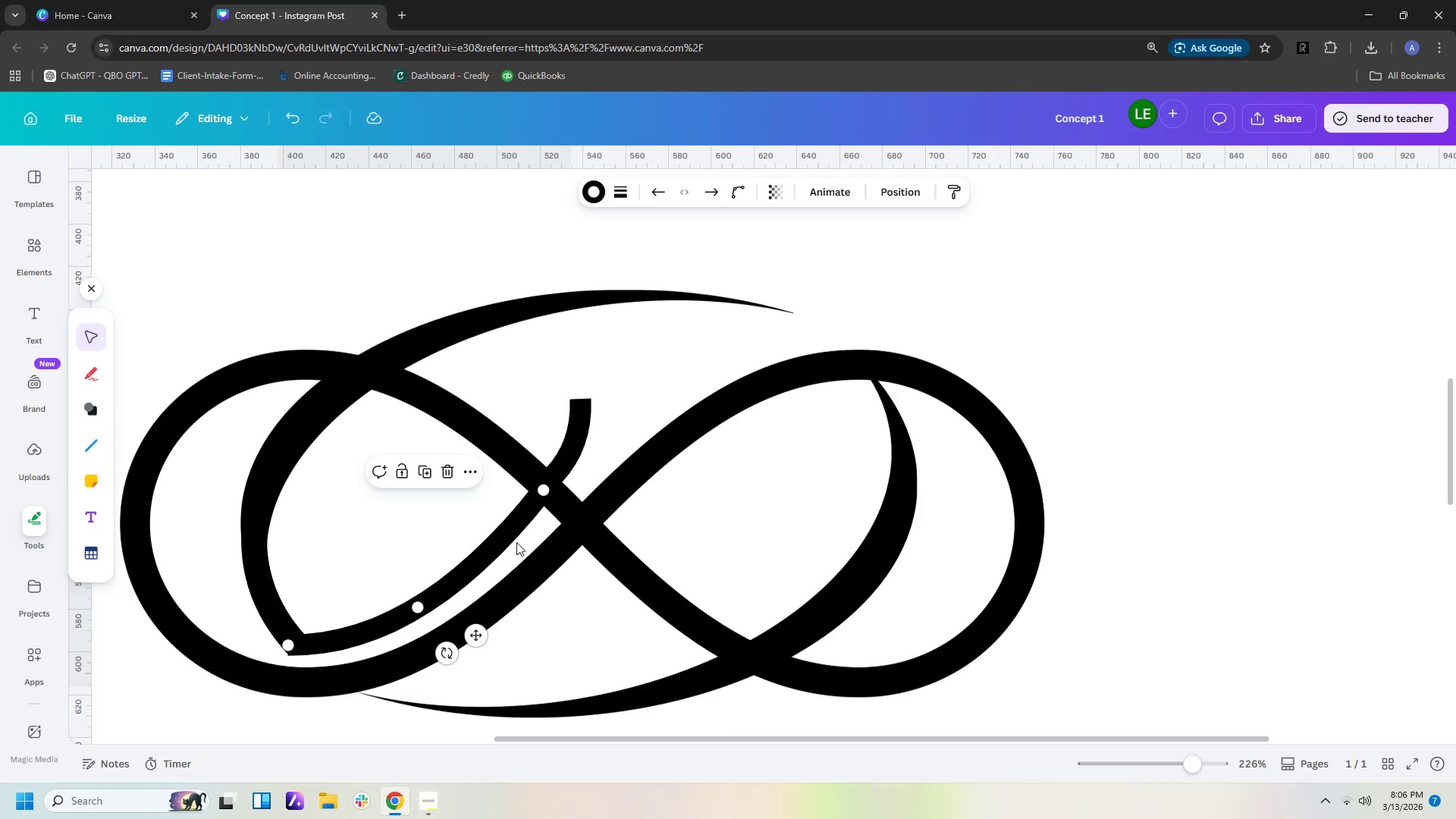 
left_click([521, 527])
 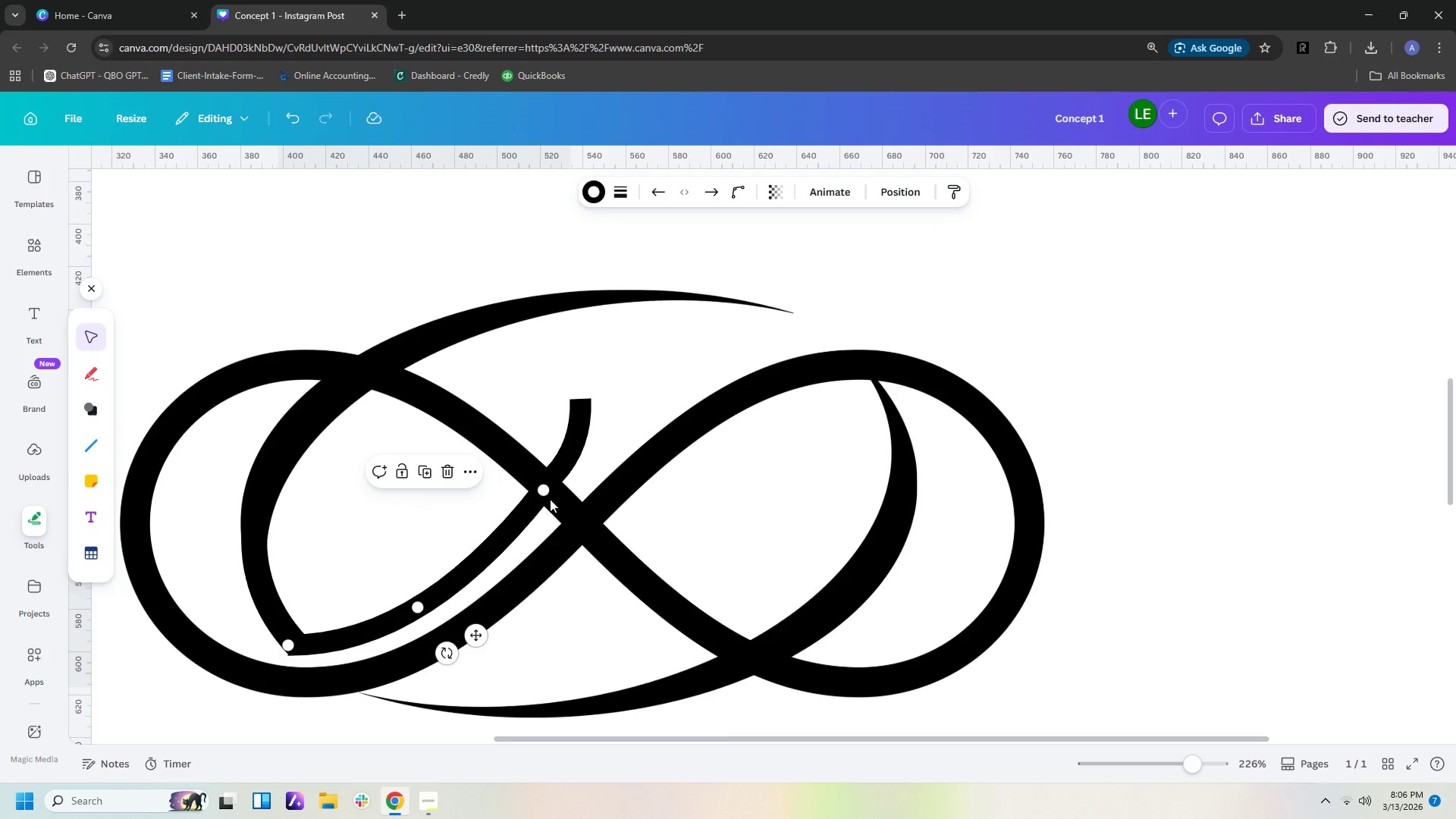 
mouse_move([561, 477])
 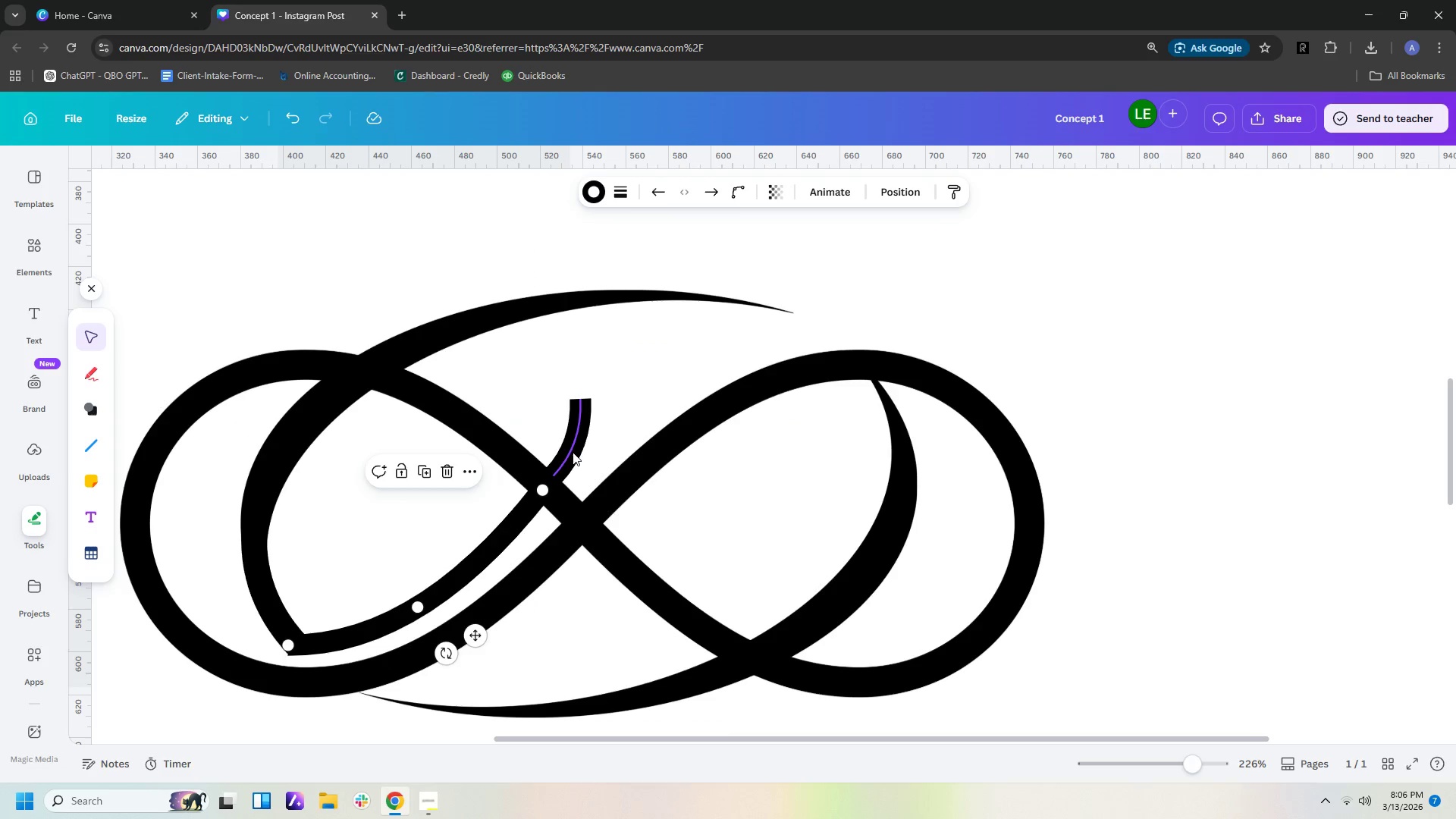 
left_click([573, 450])
 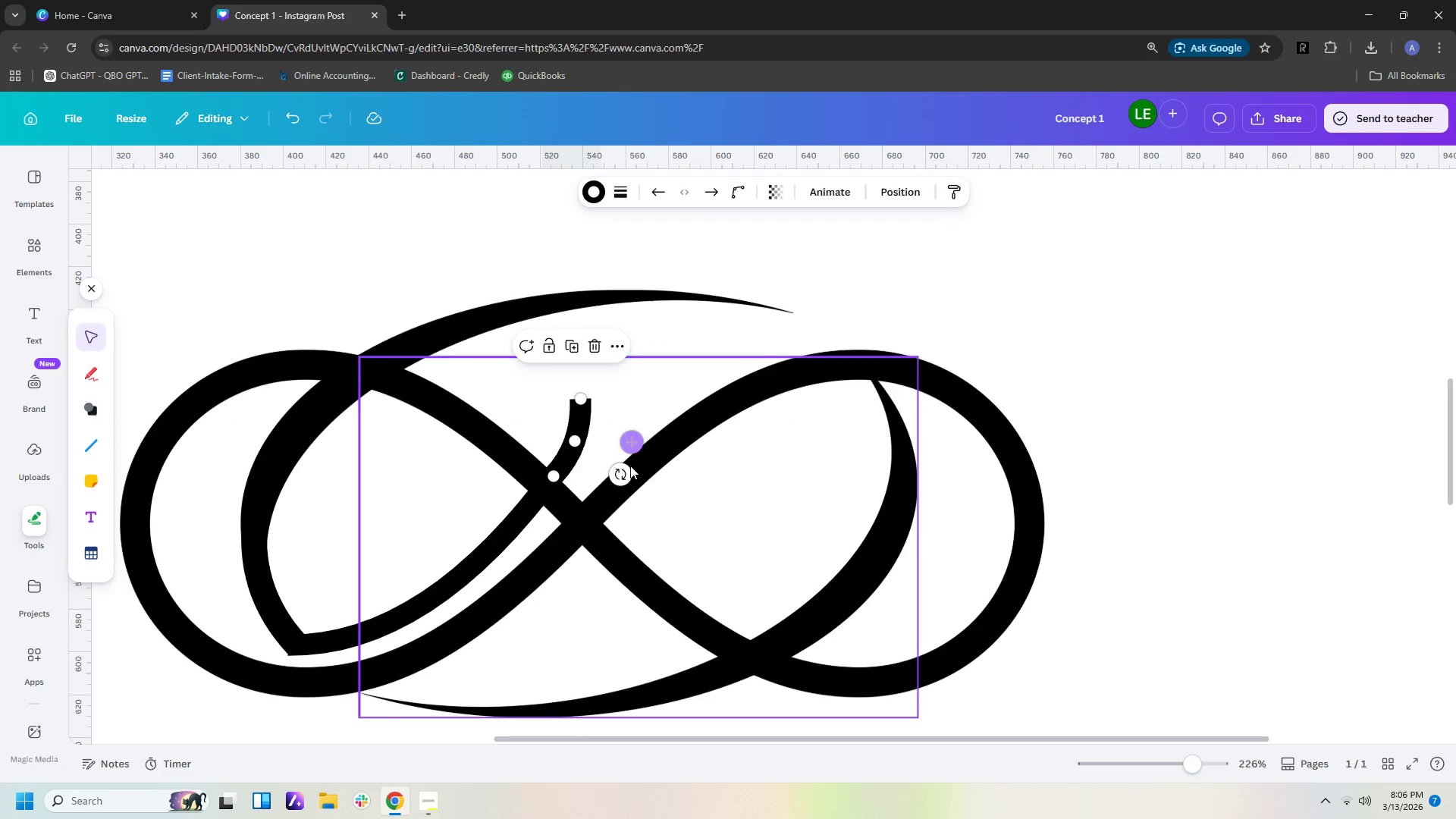 
left_click_drag(start_coordinate=[621, 474], to_coordinate=[617, 467])
 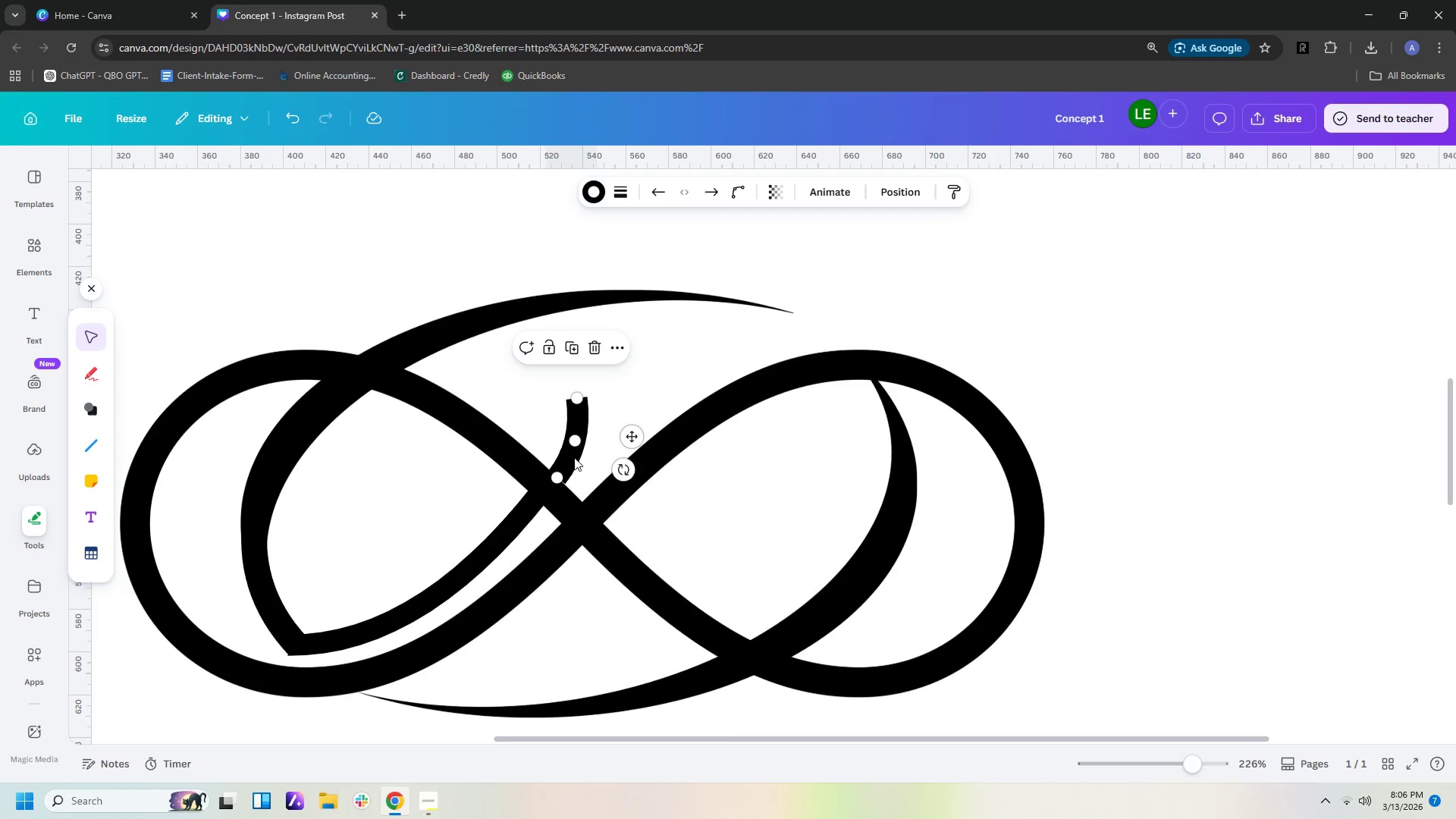 
left_click_drag(start_coordinate=[572, 457], to_coordinate=[562, 457])
 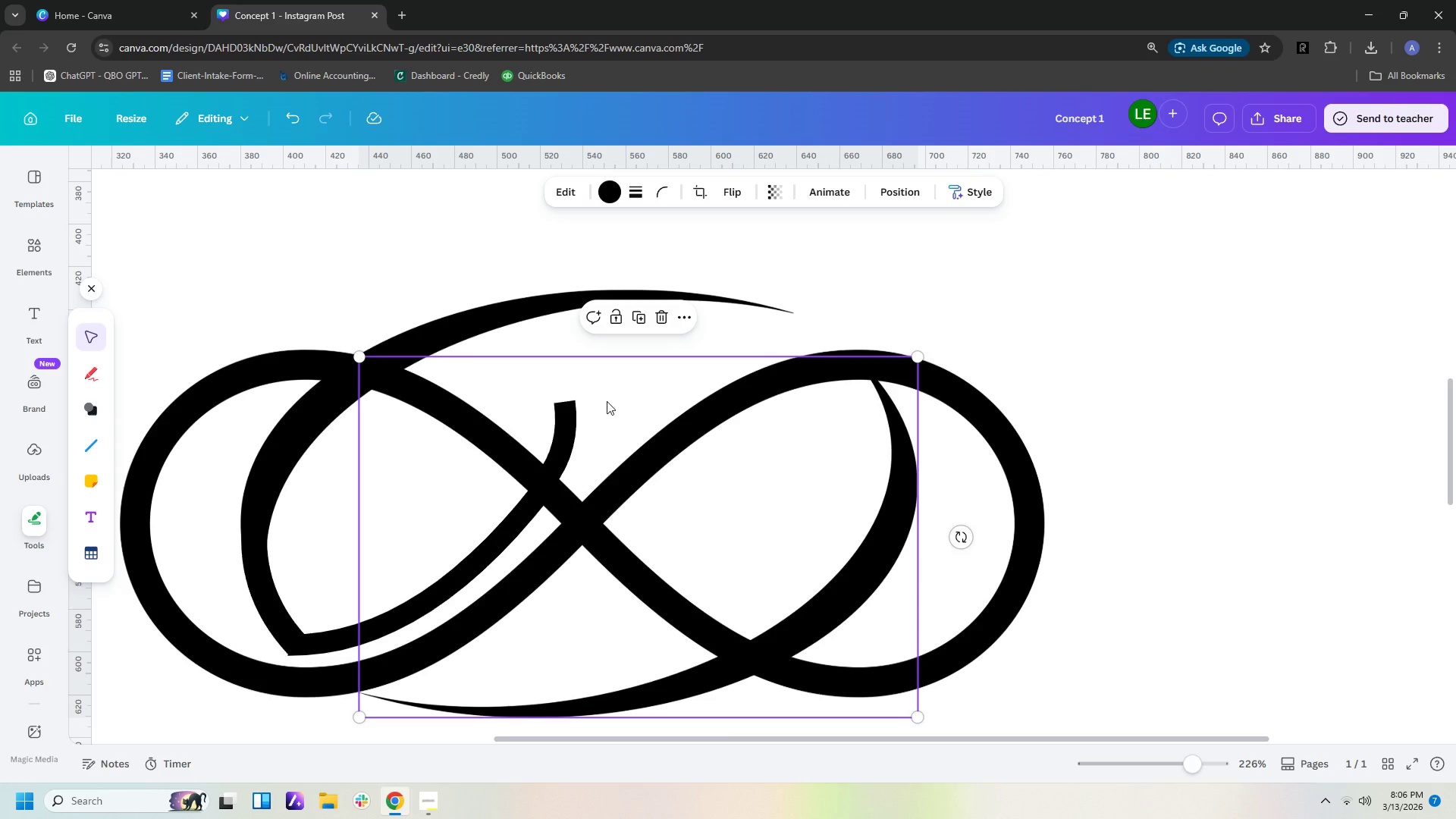 
left_click([567, 419])
 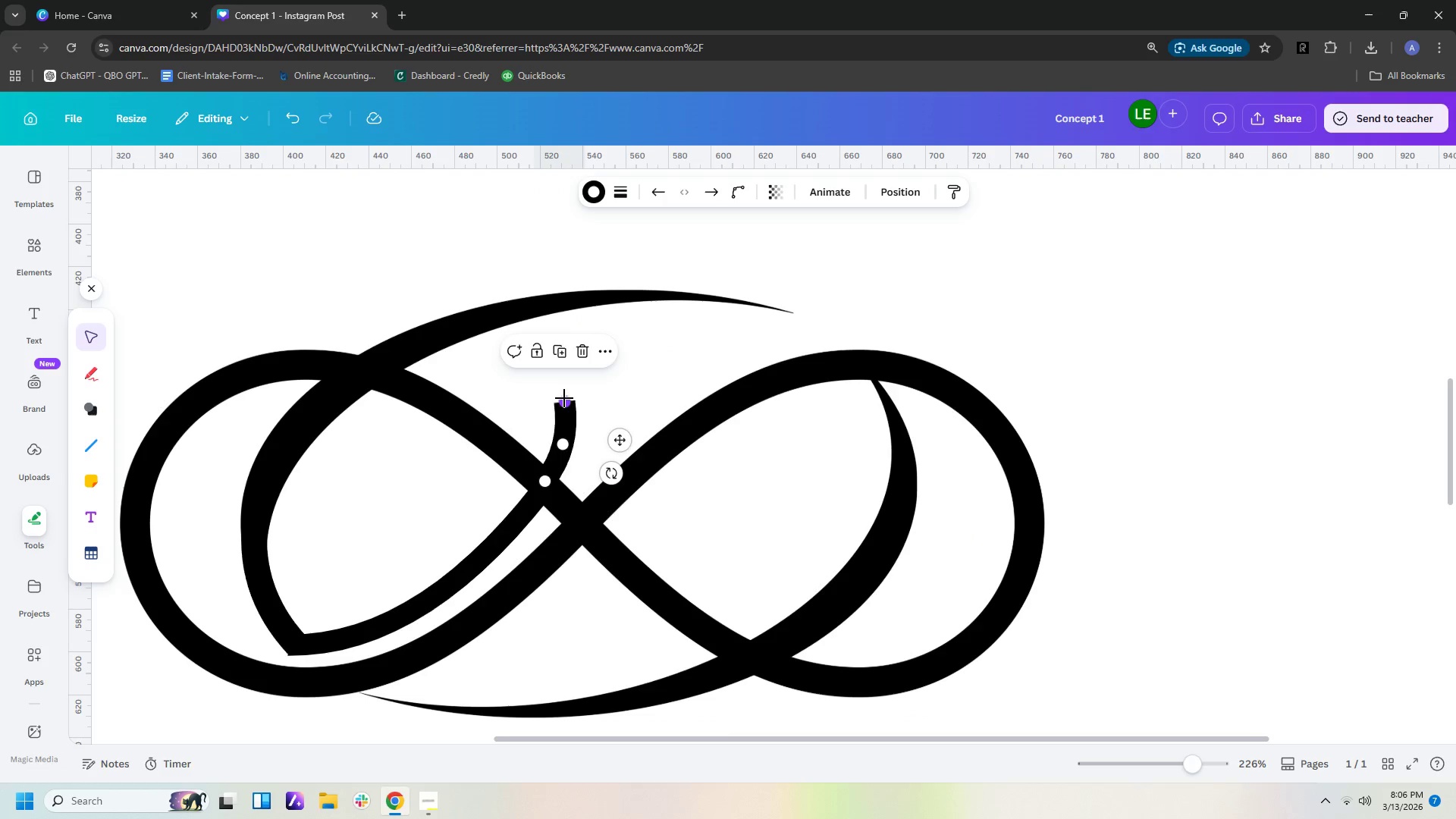 
left_click_drag(start_coordinate=[564, 398], to_coordinate=[577, 381])
 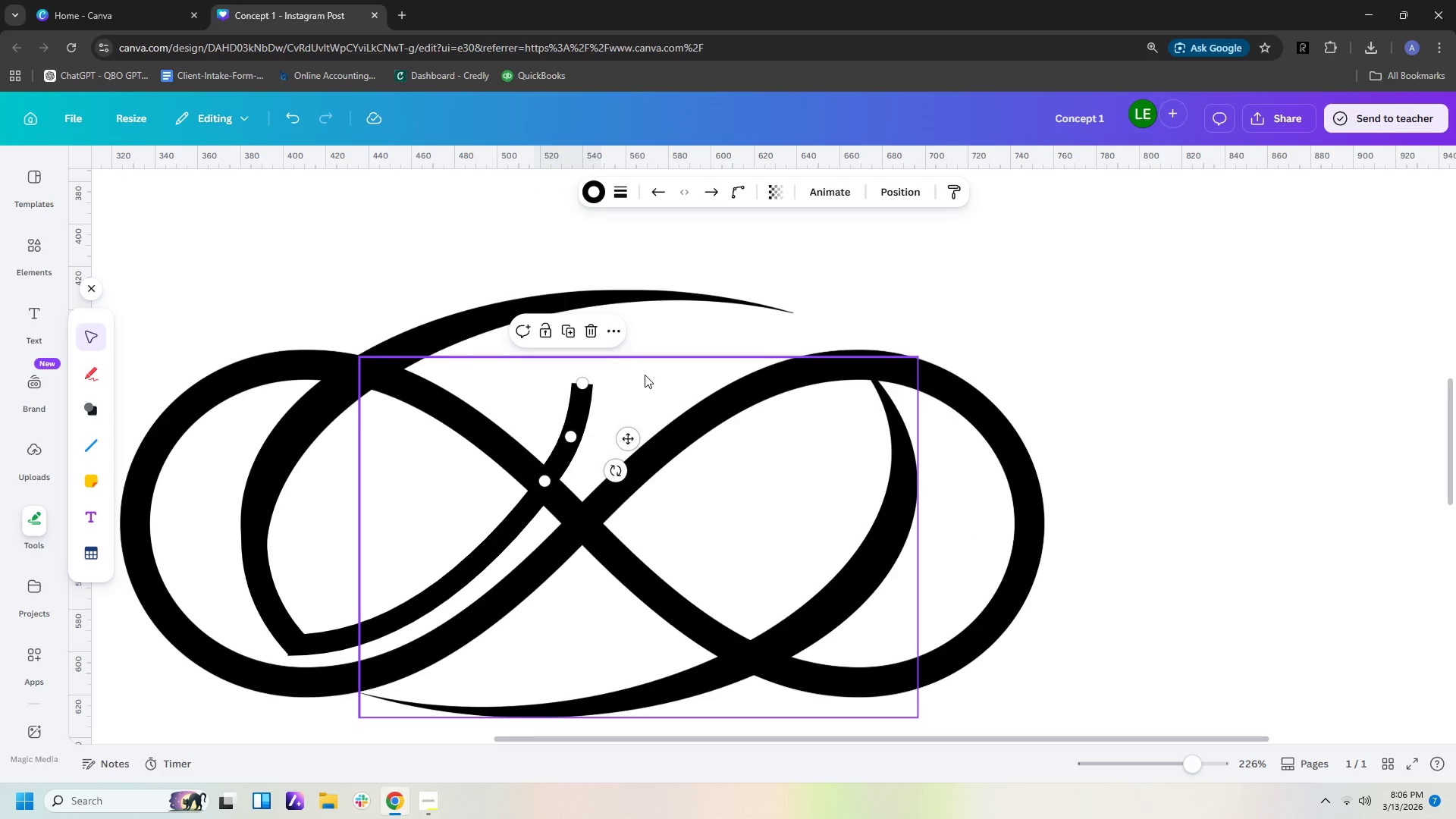 
left_click([645, 375])
 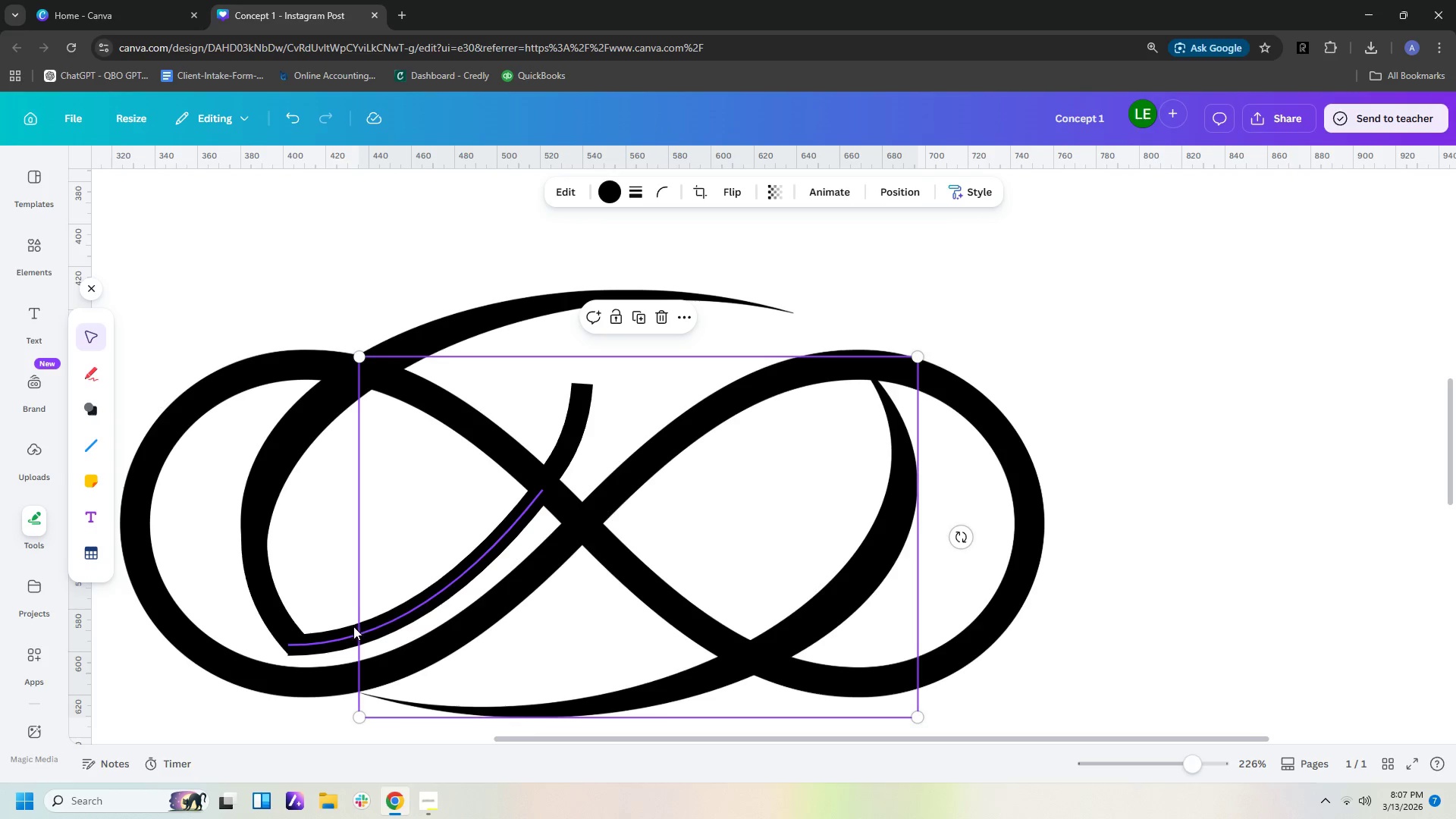 
left_click([318, 643])
 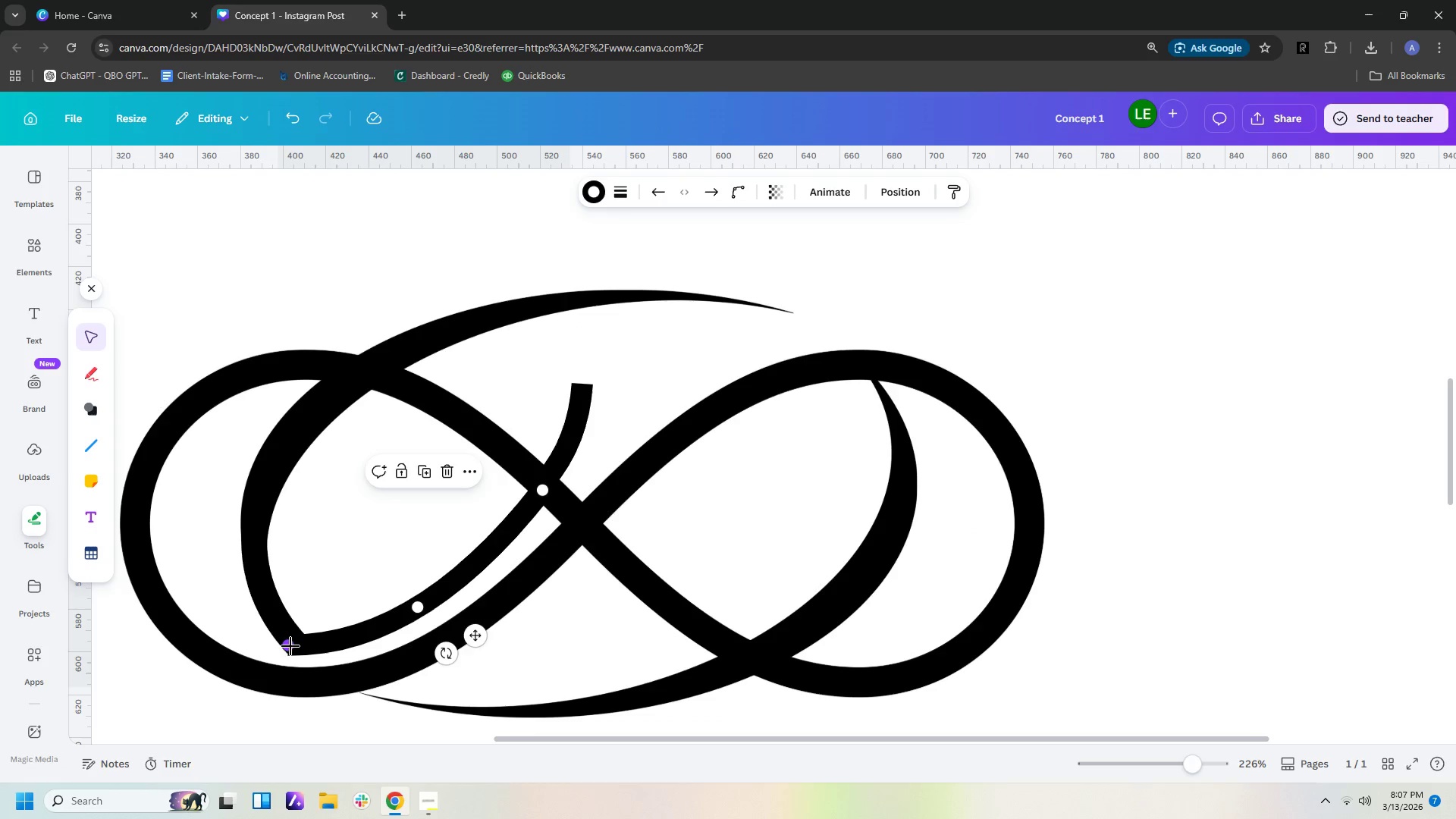 
left_click_drag(start_coordinate=[290, 646], to_coordinate=[290, 639])
 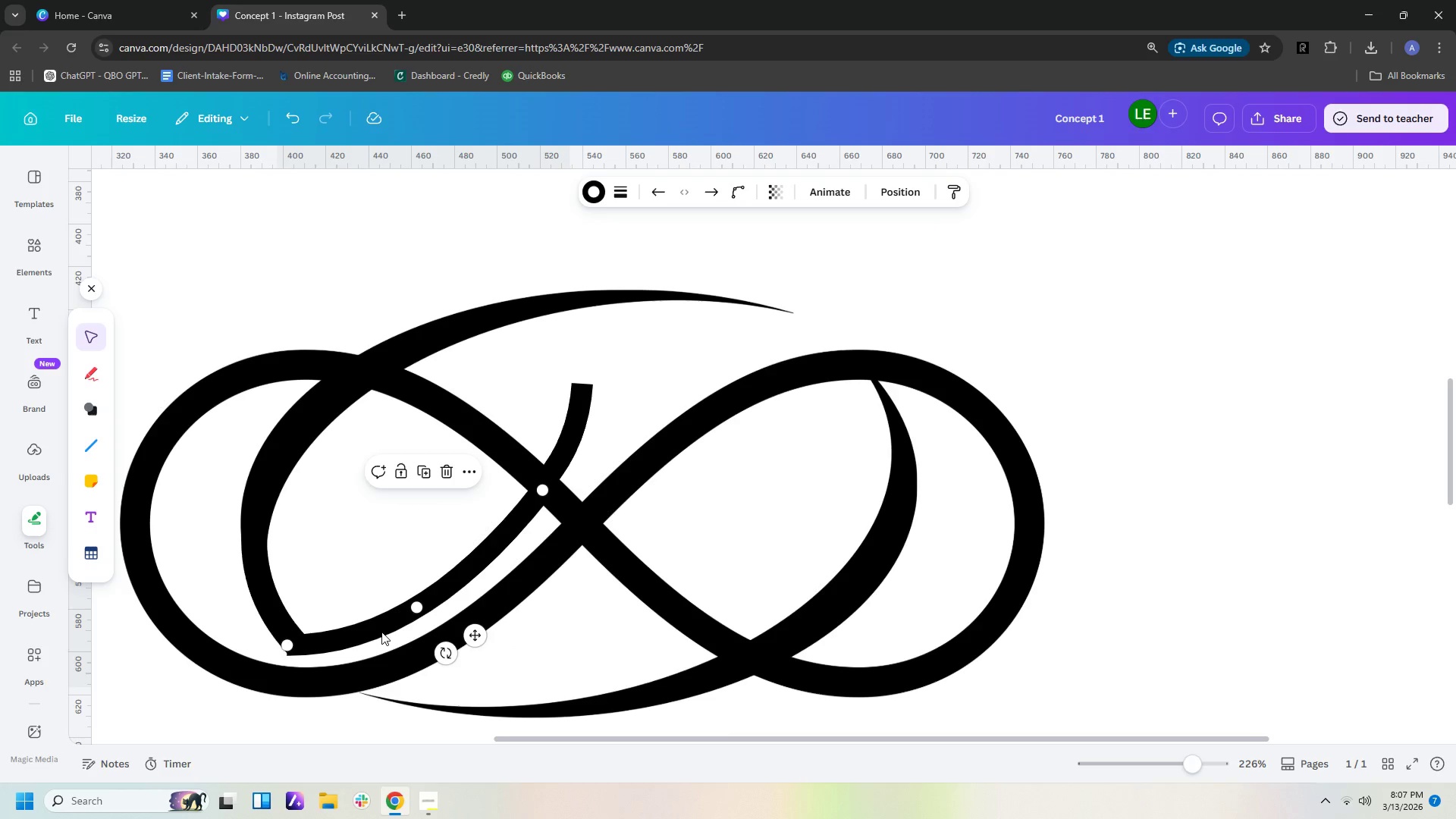 
left_click_drag(start_coordinate=[381, 631], to_coordinate=[383, 624])
 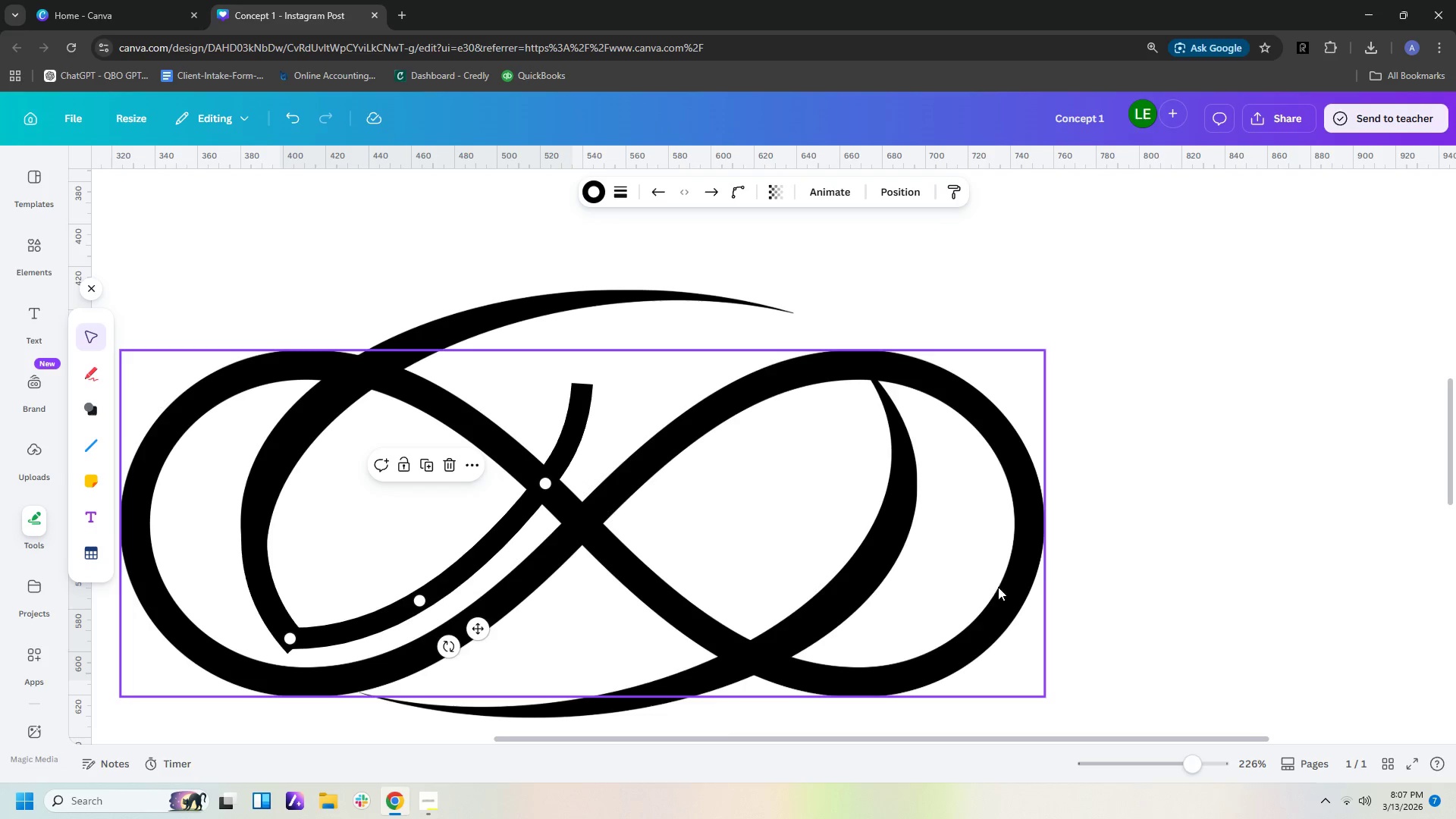 
hold_key(key=ControlLeft, duration=0.45)
scroll: coordinate [1153, 570], scroll_direction: up, amount: 3.0
 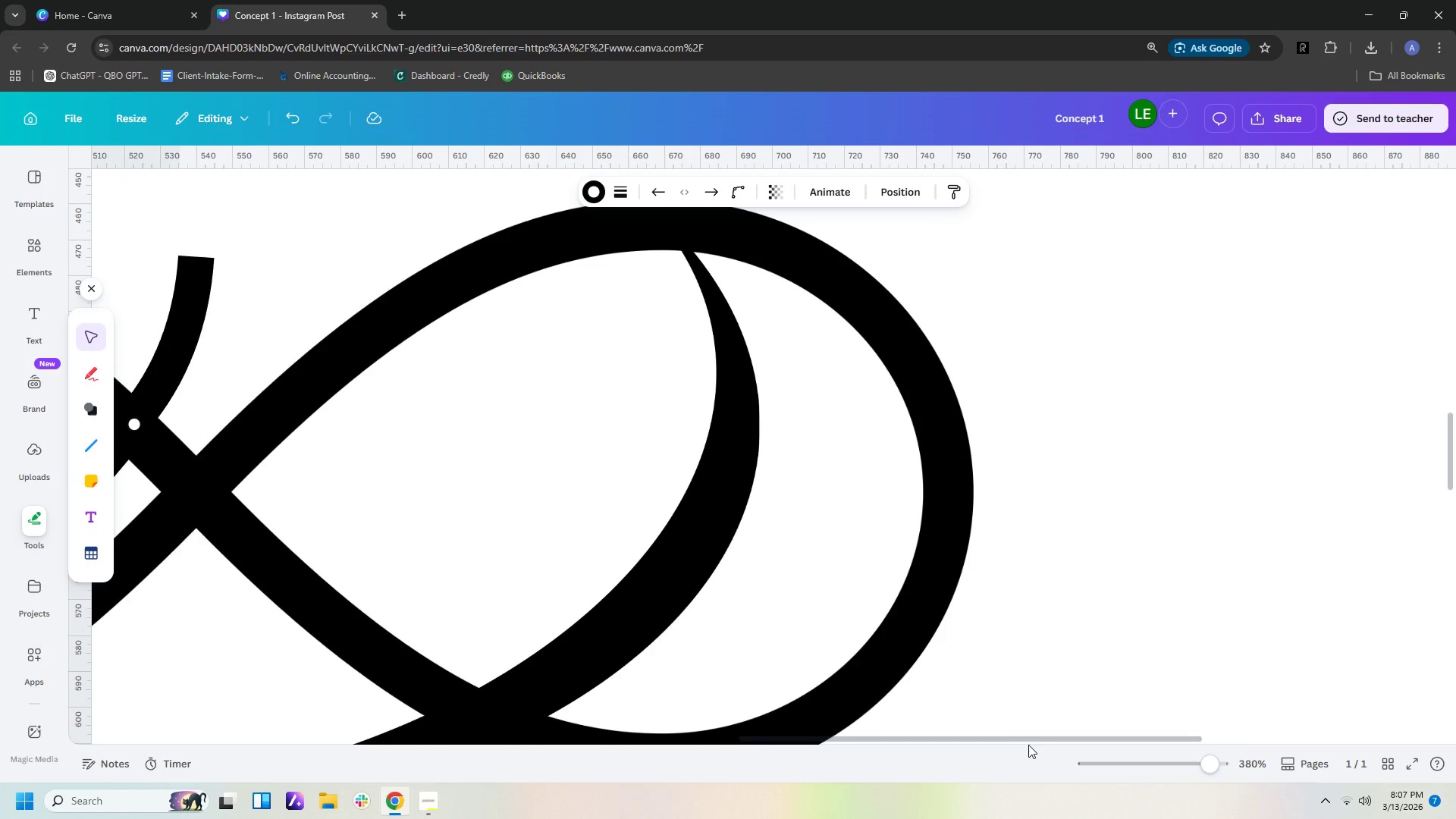 
left_click_drag(start_coordinate=[1028, 738], to_coordinate=[761, 757])
 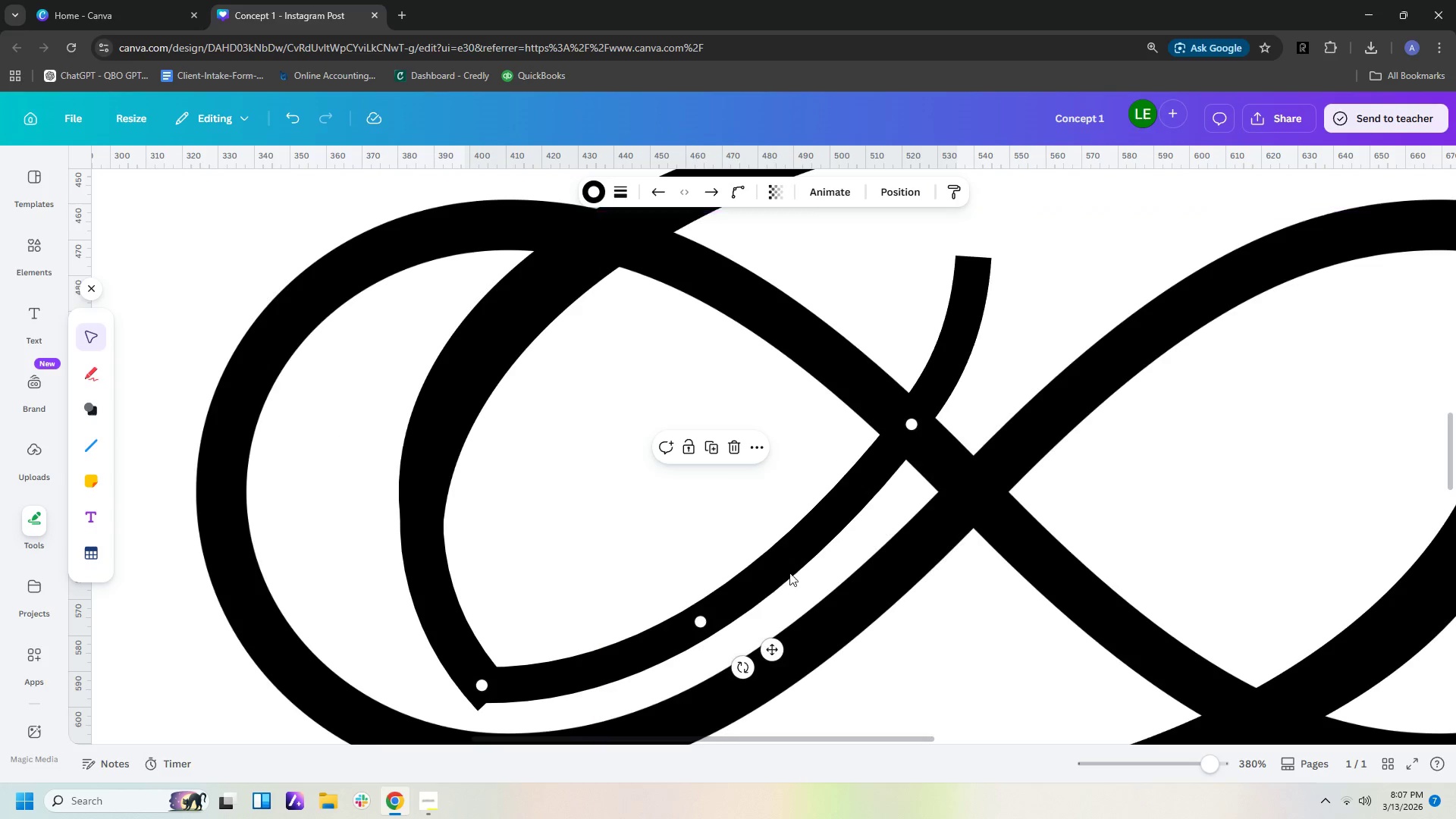 
scroll: coordinate [789, 566], scroll_direction: down, amount: 1.0
 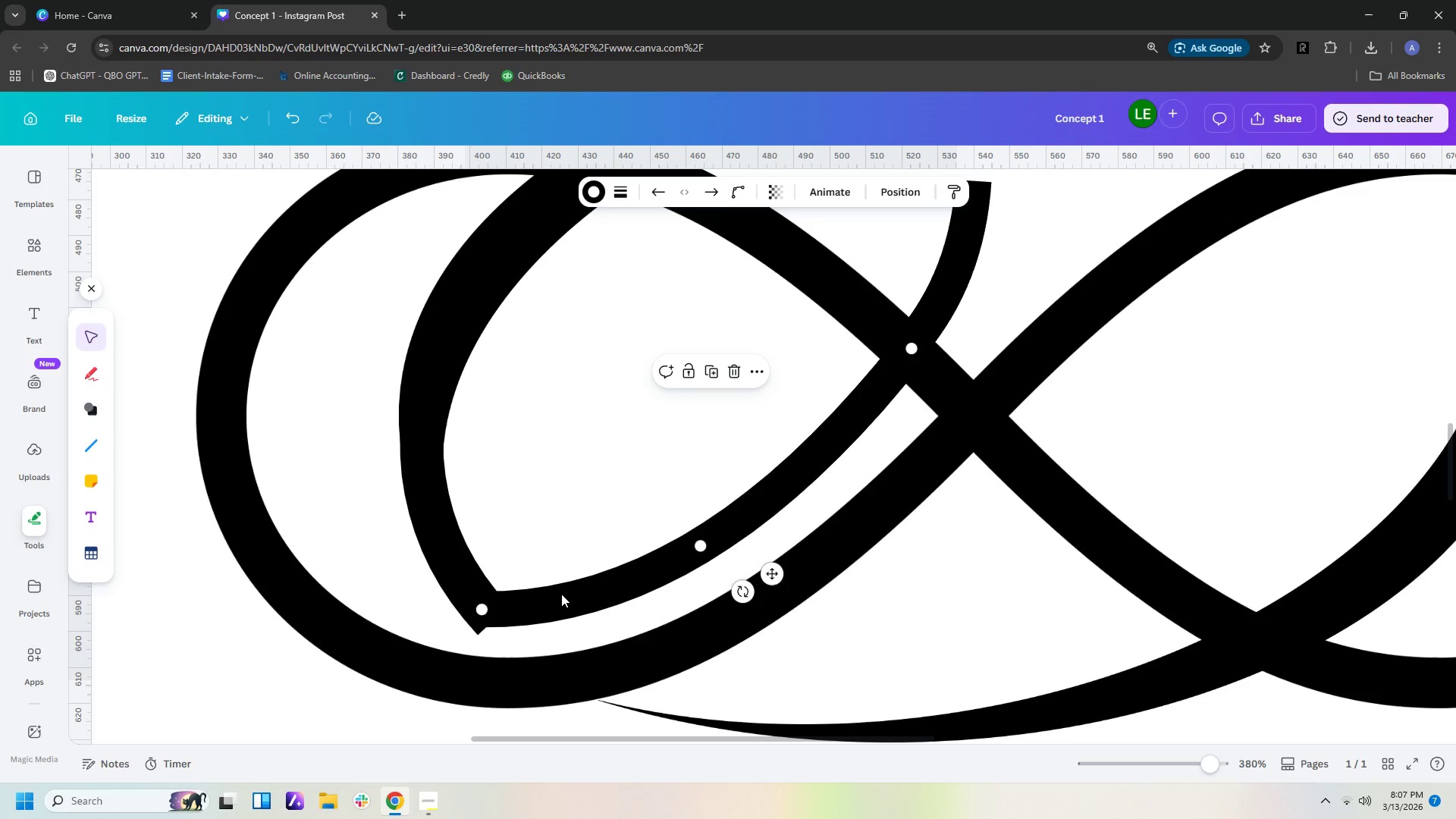 
left_click_drag(start_coordinate=[545, 599], to_coordinate=[541, 605])
 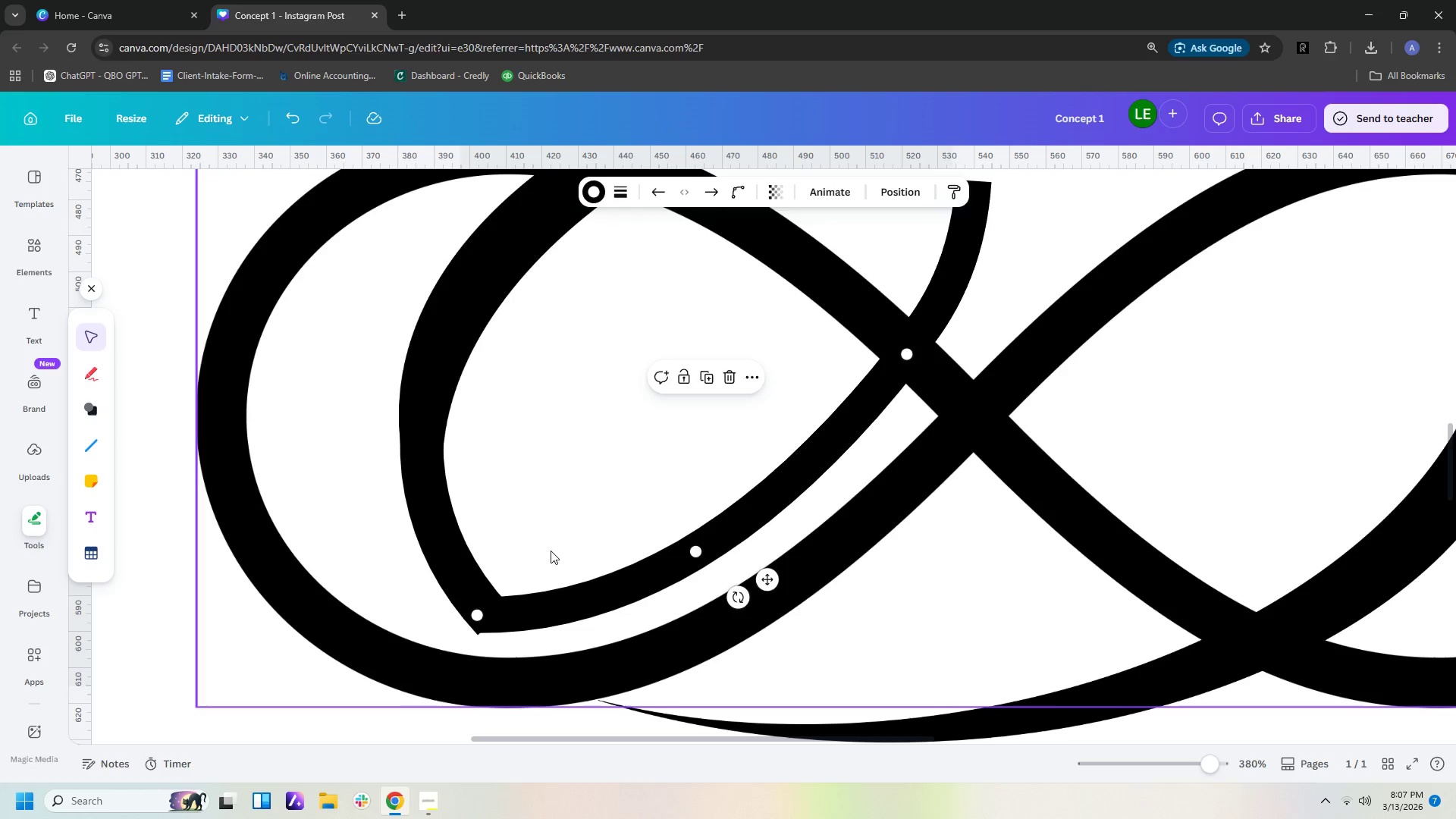 
left_click([551, 551])
 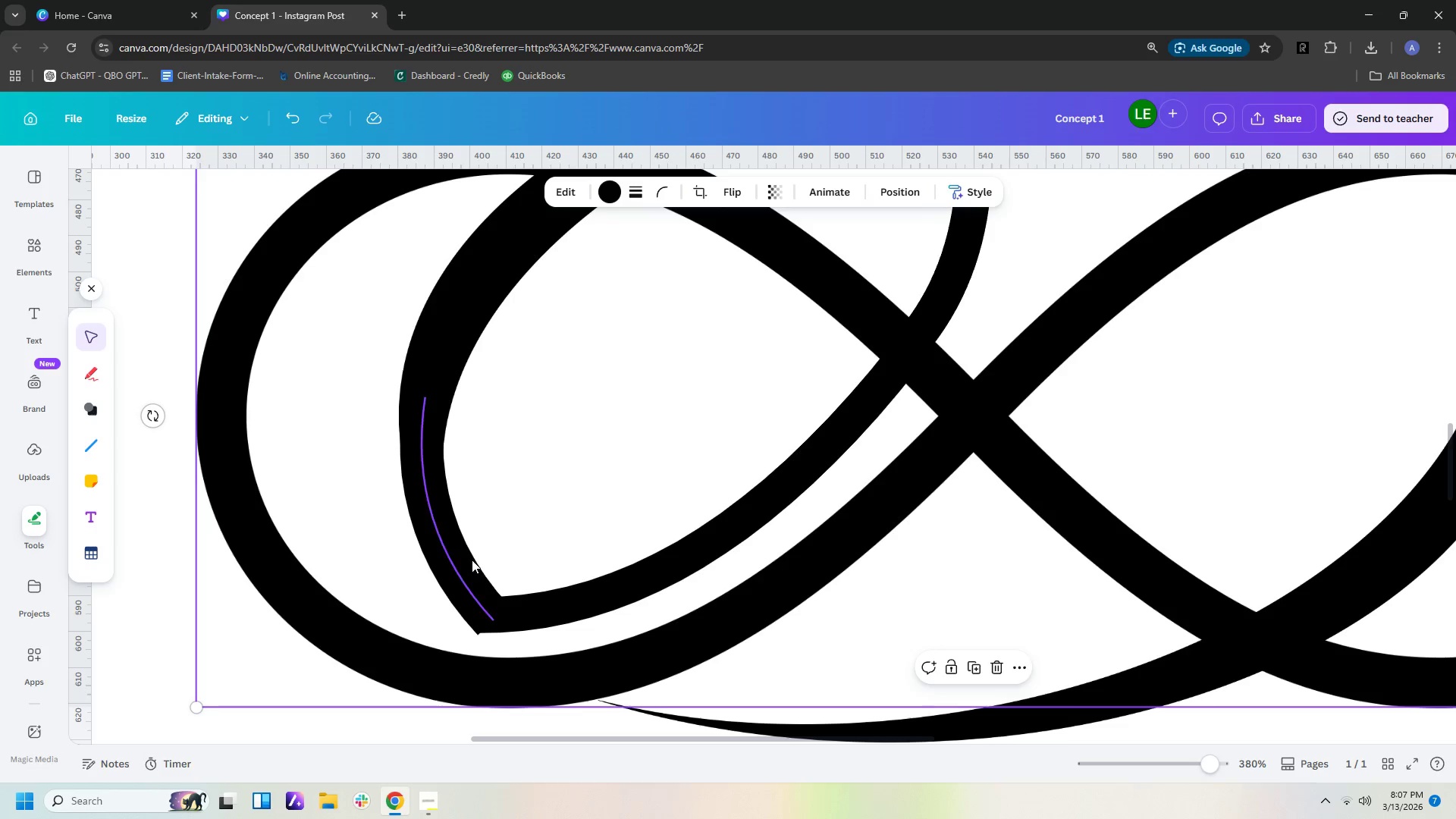 
left_click([467, 560])
 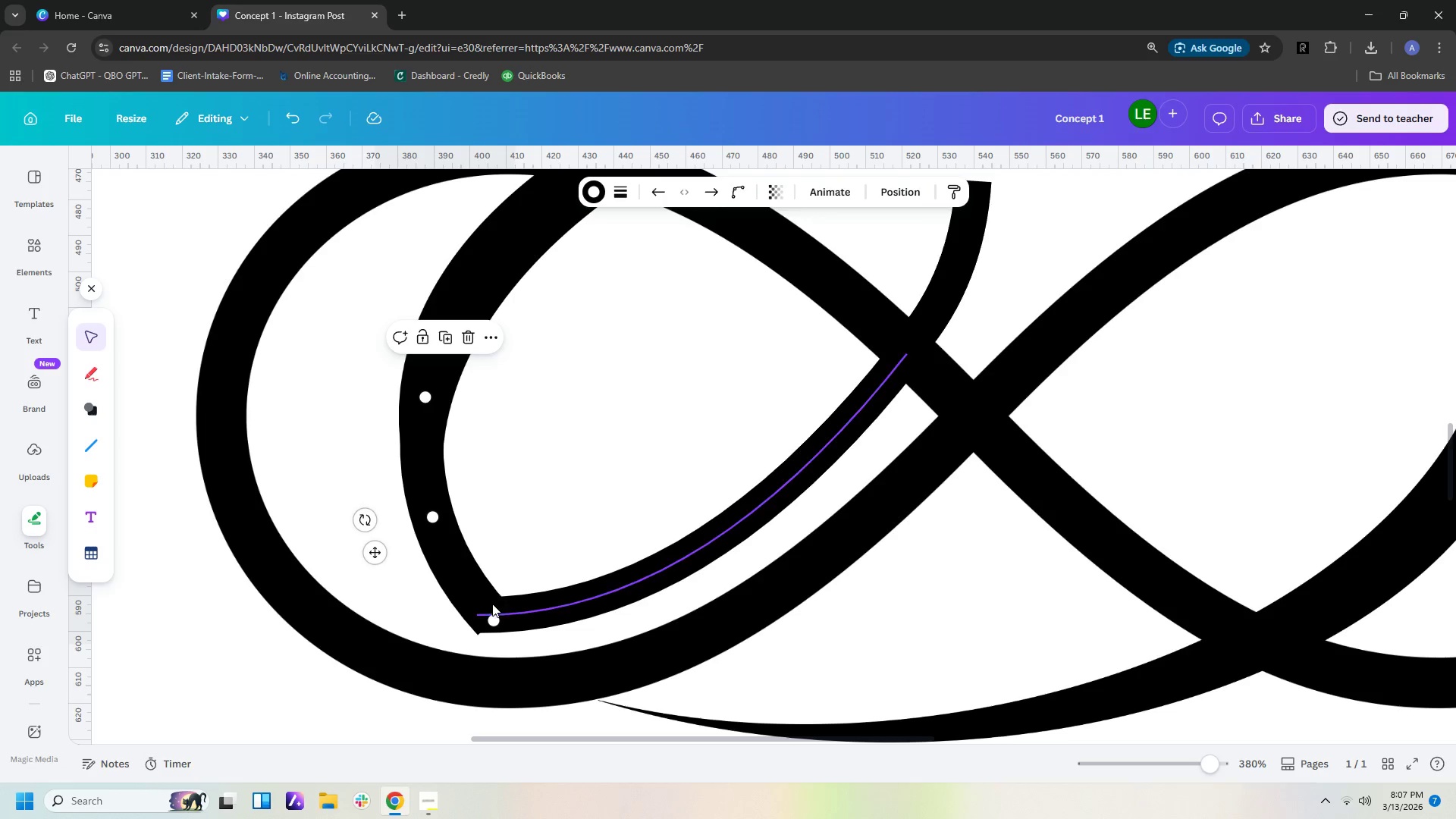 
mouse_move([491, 623])
 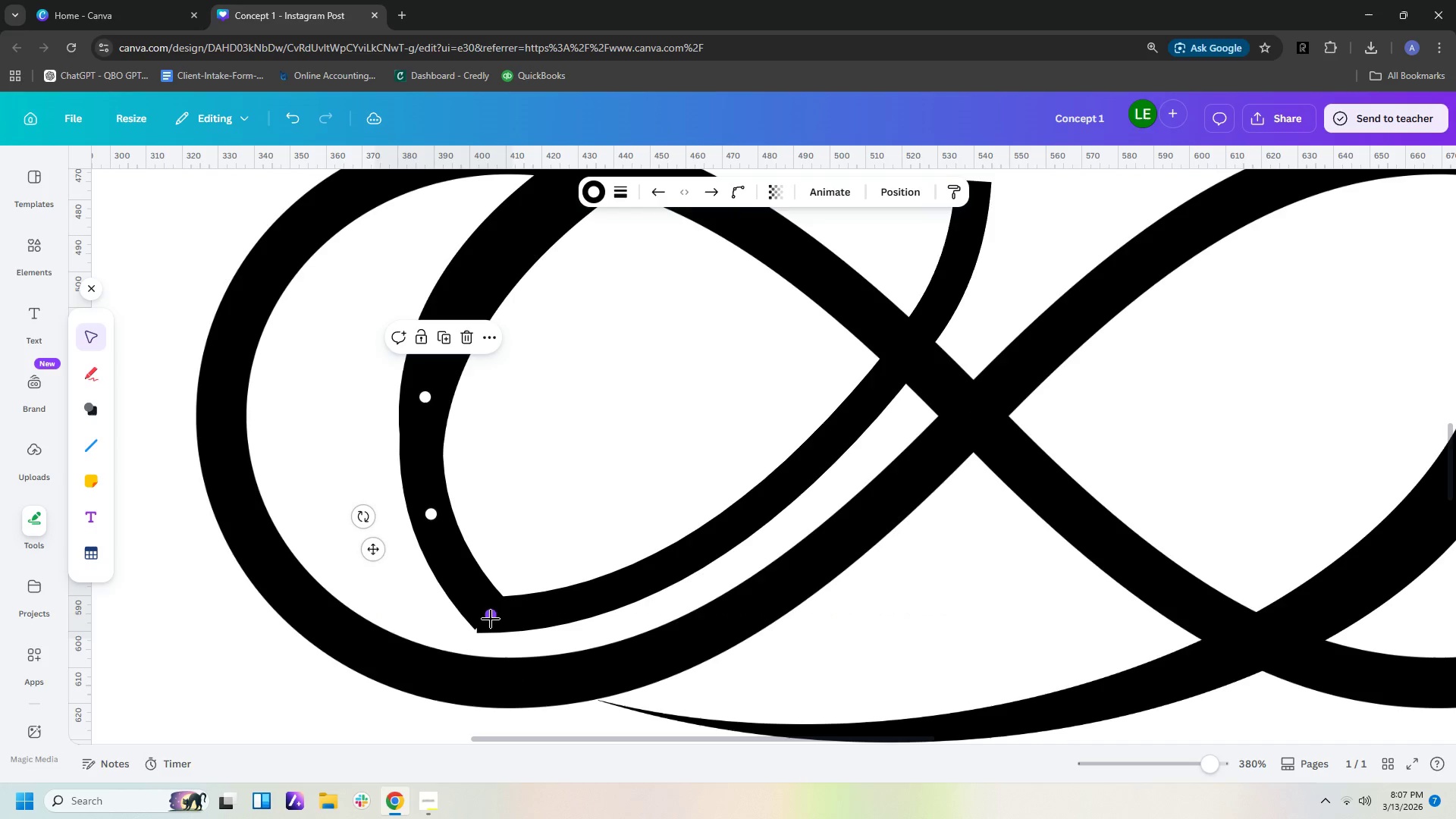 
left_click([515, 623])
 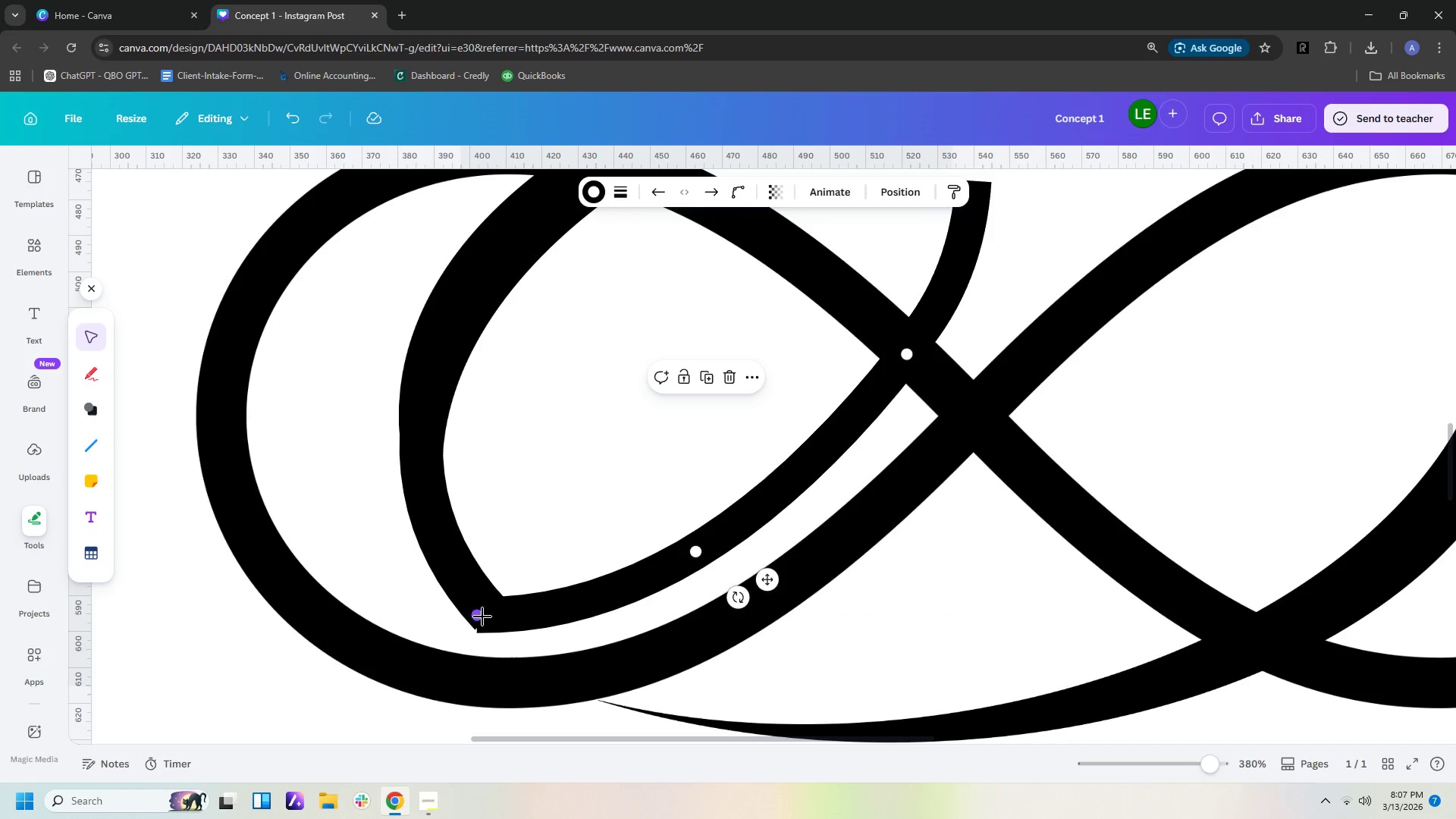 
left_click_drag(start_coordinate=[479, 617], to_coordinate=[477, 610])
 